 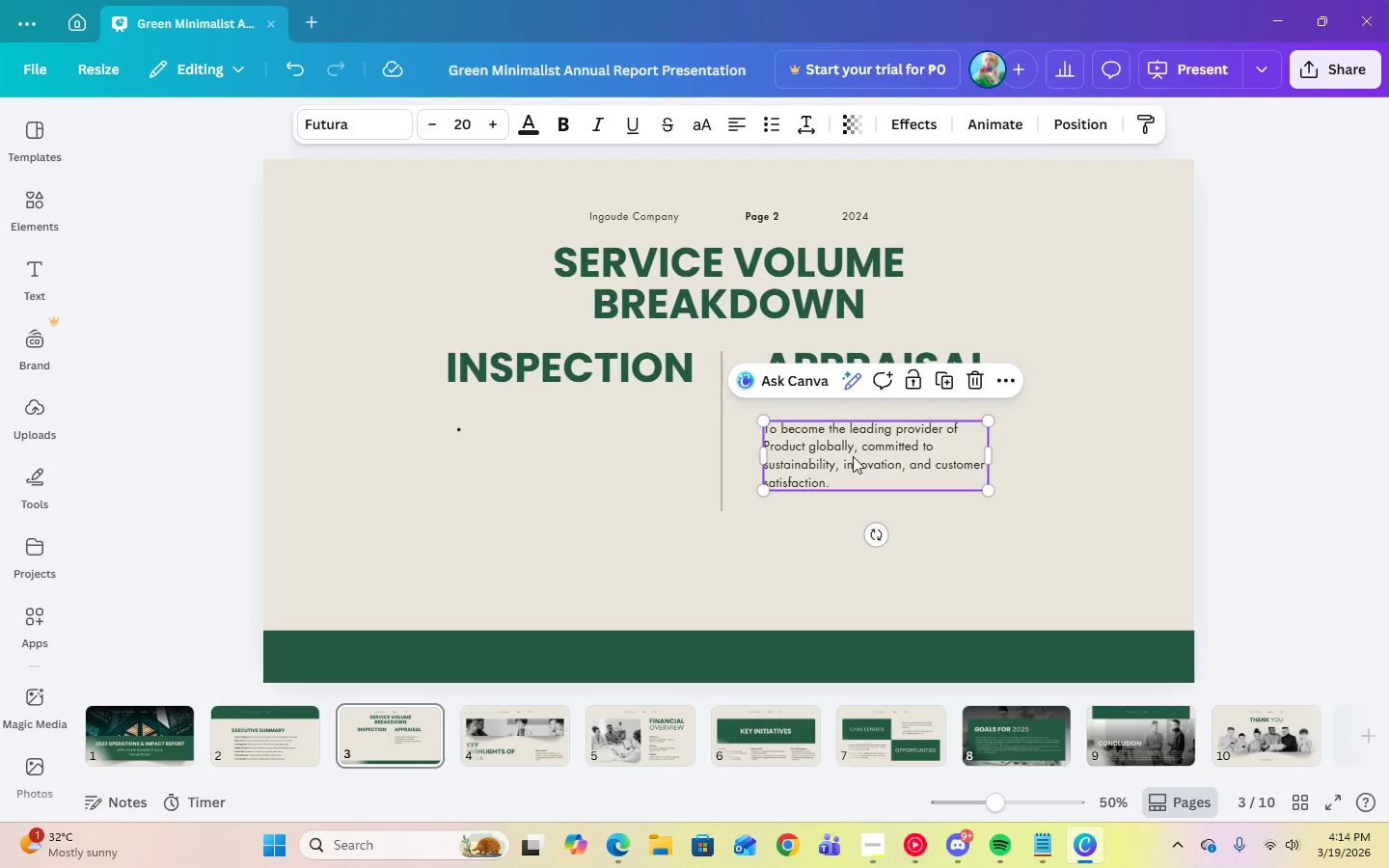 
left_click([476, 428])
 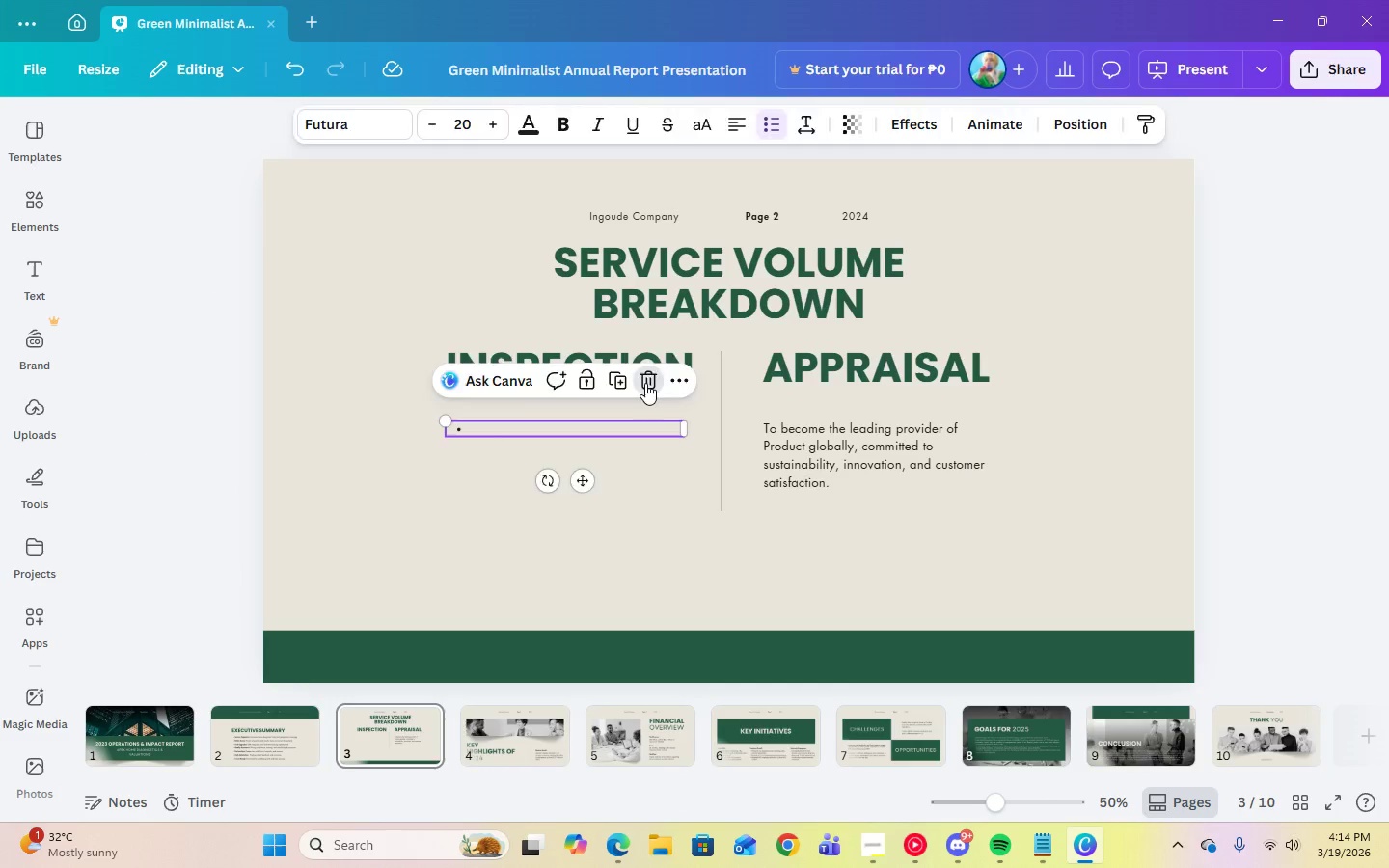 
double_click([806, 453])
 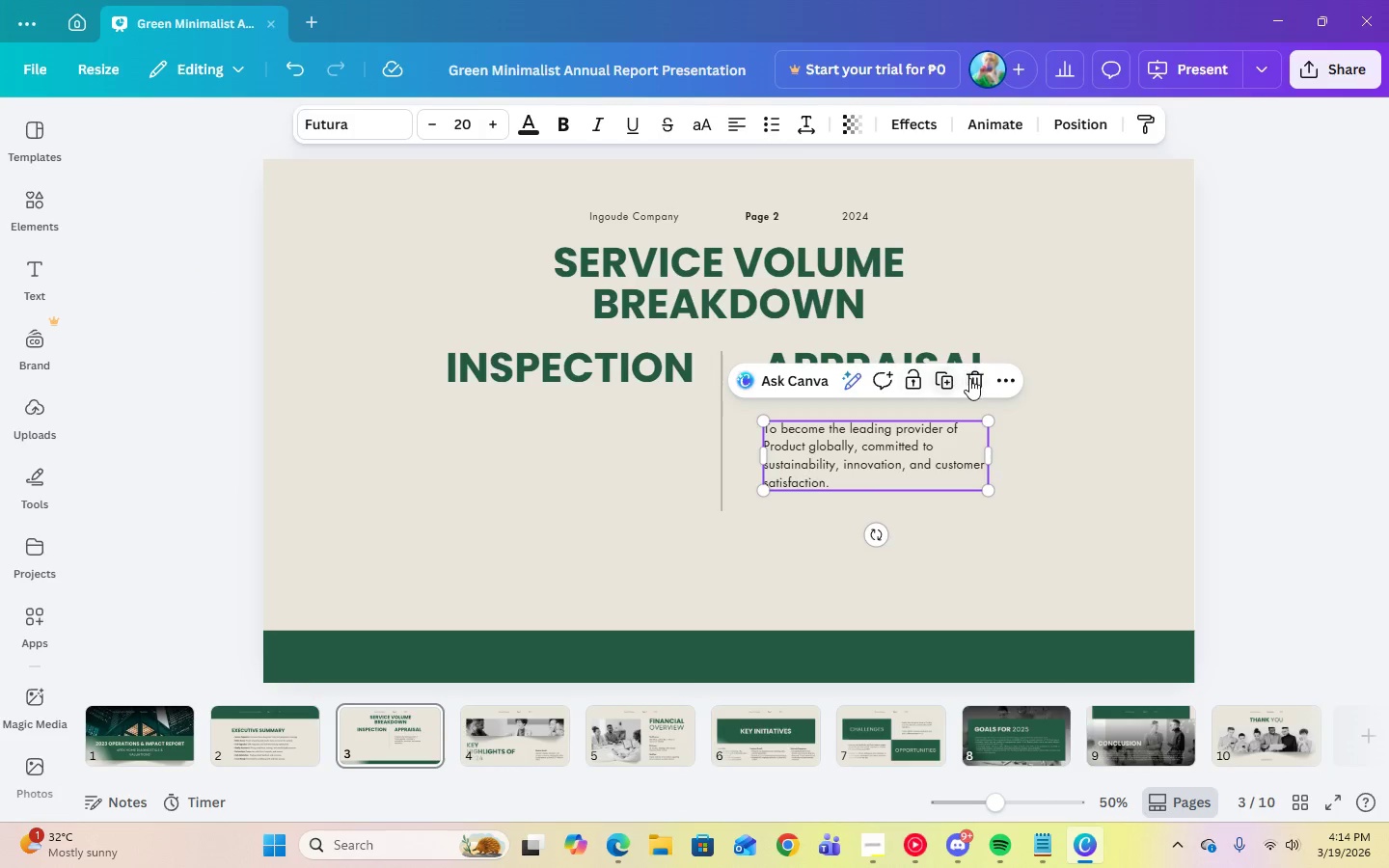 
left_click([975, 379])
 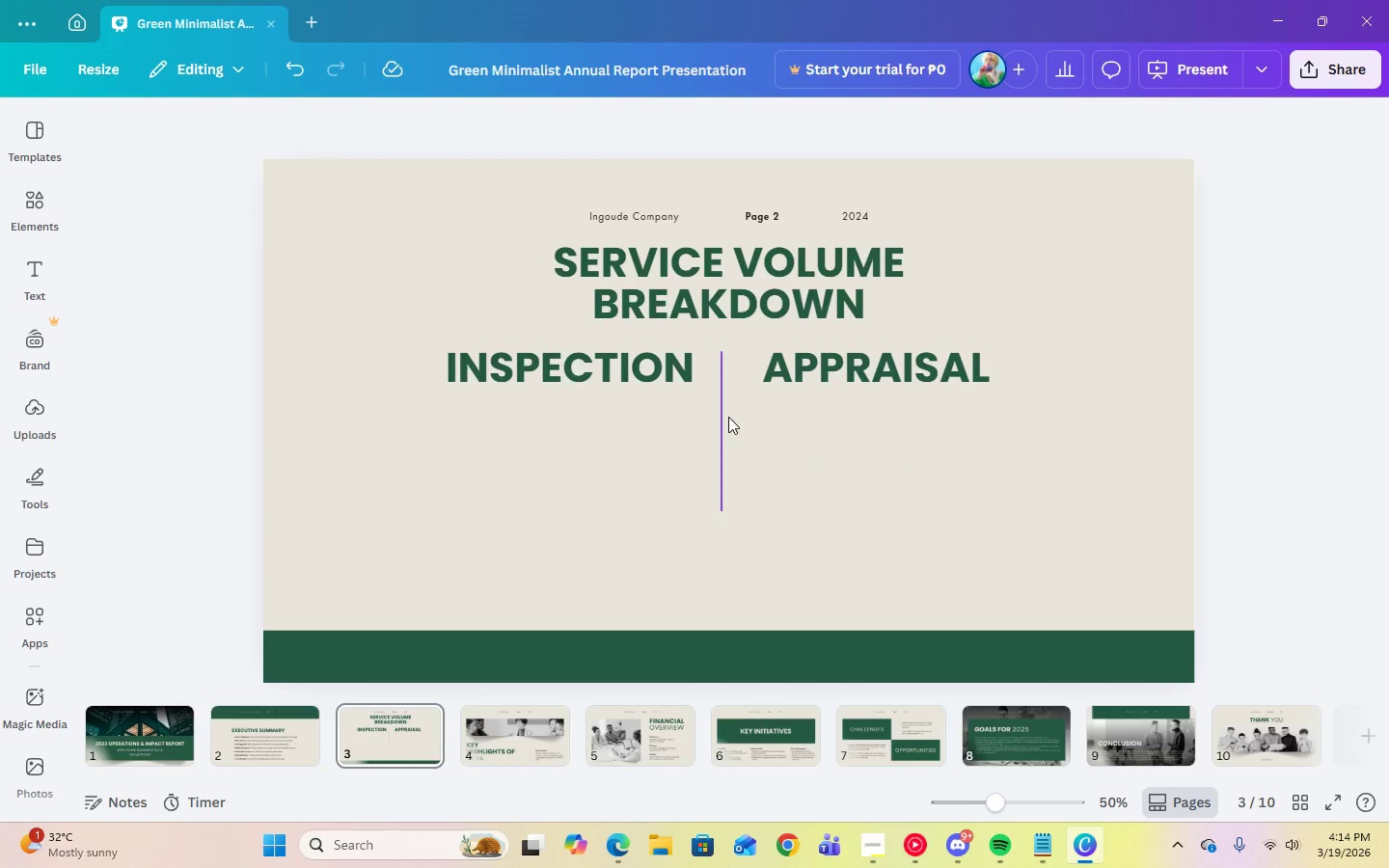 
left_click([725, 418])
 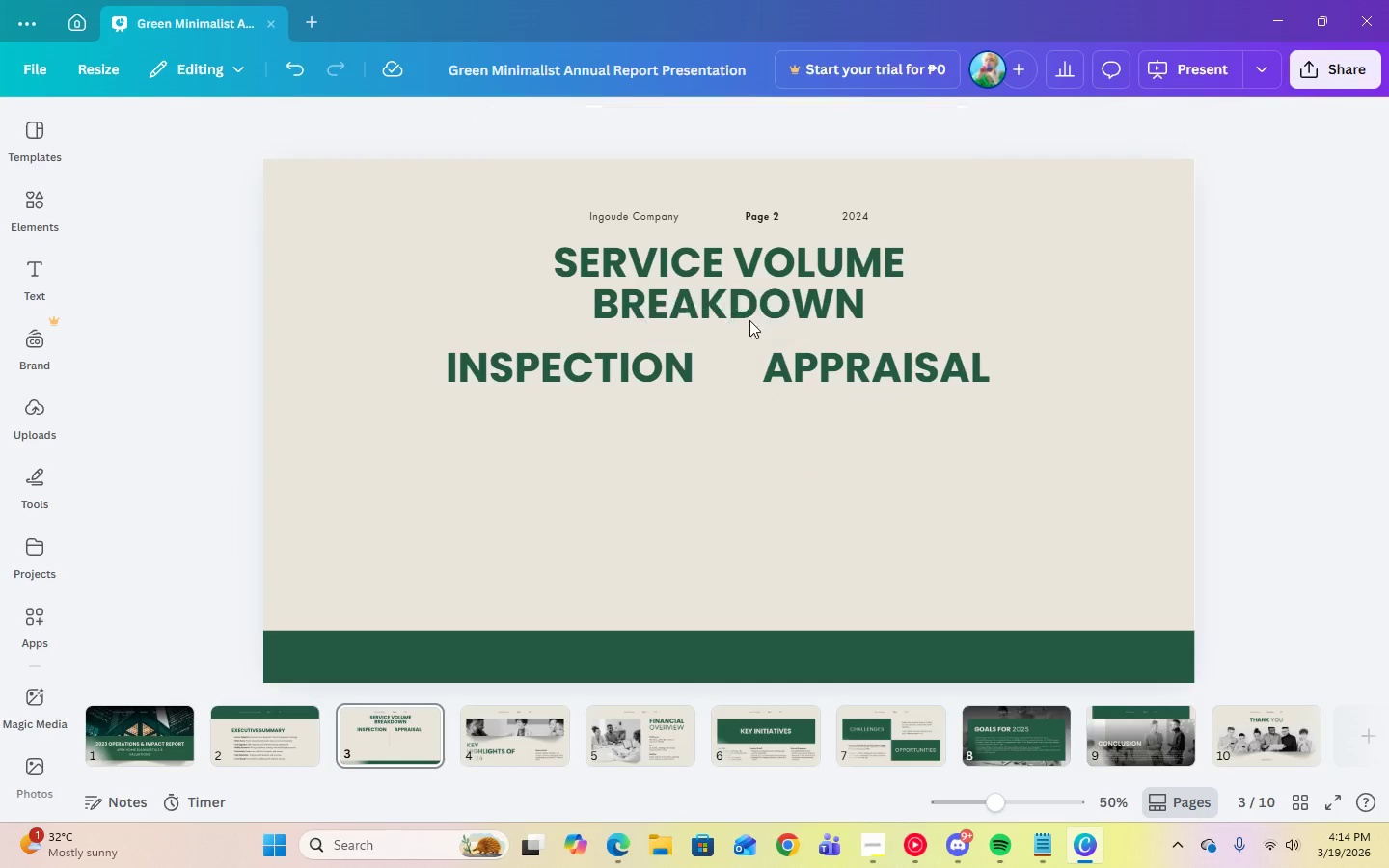 
double_click([822, 372])
 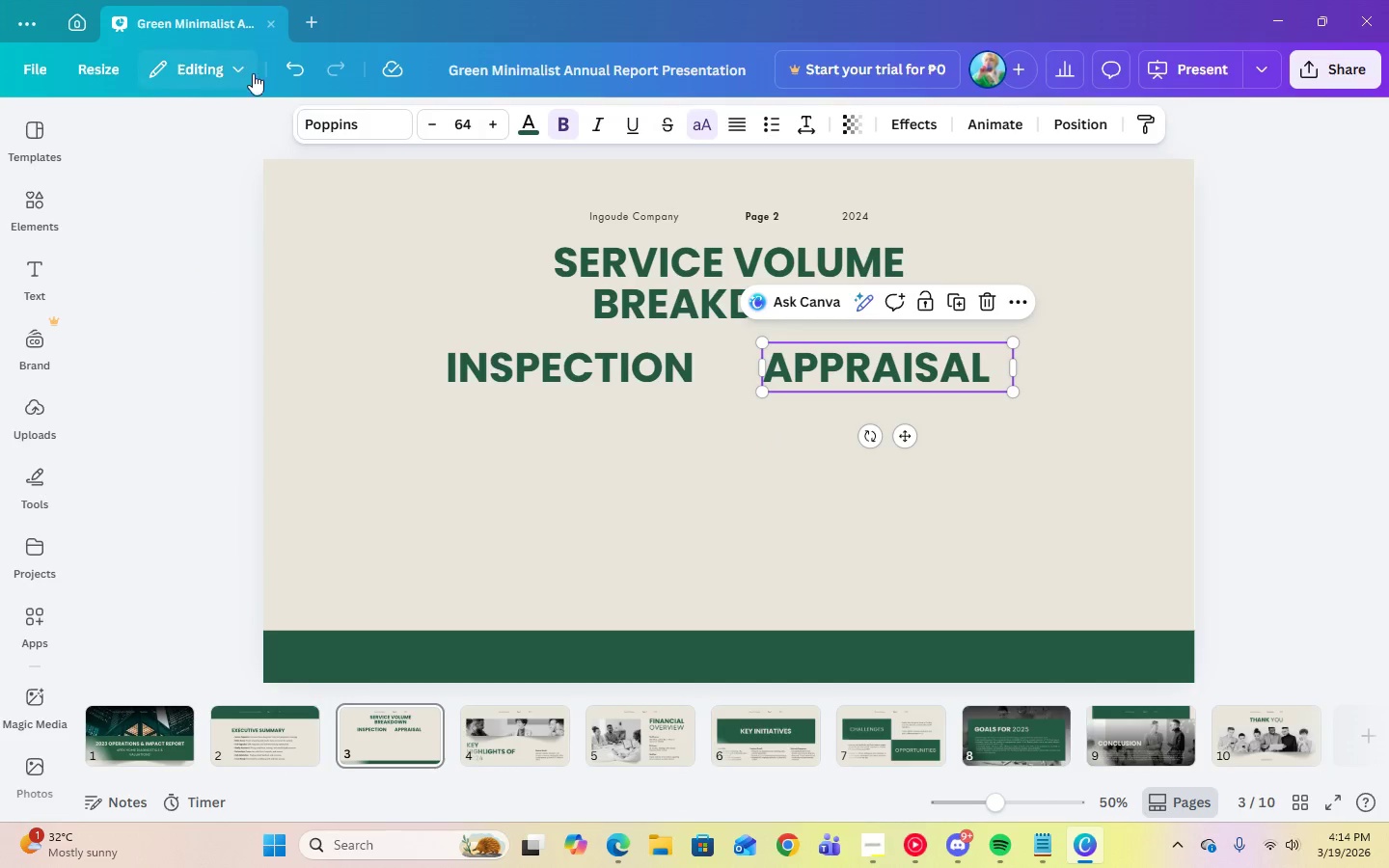 
double_click([285, 73])
 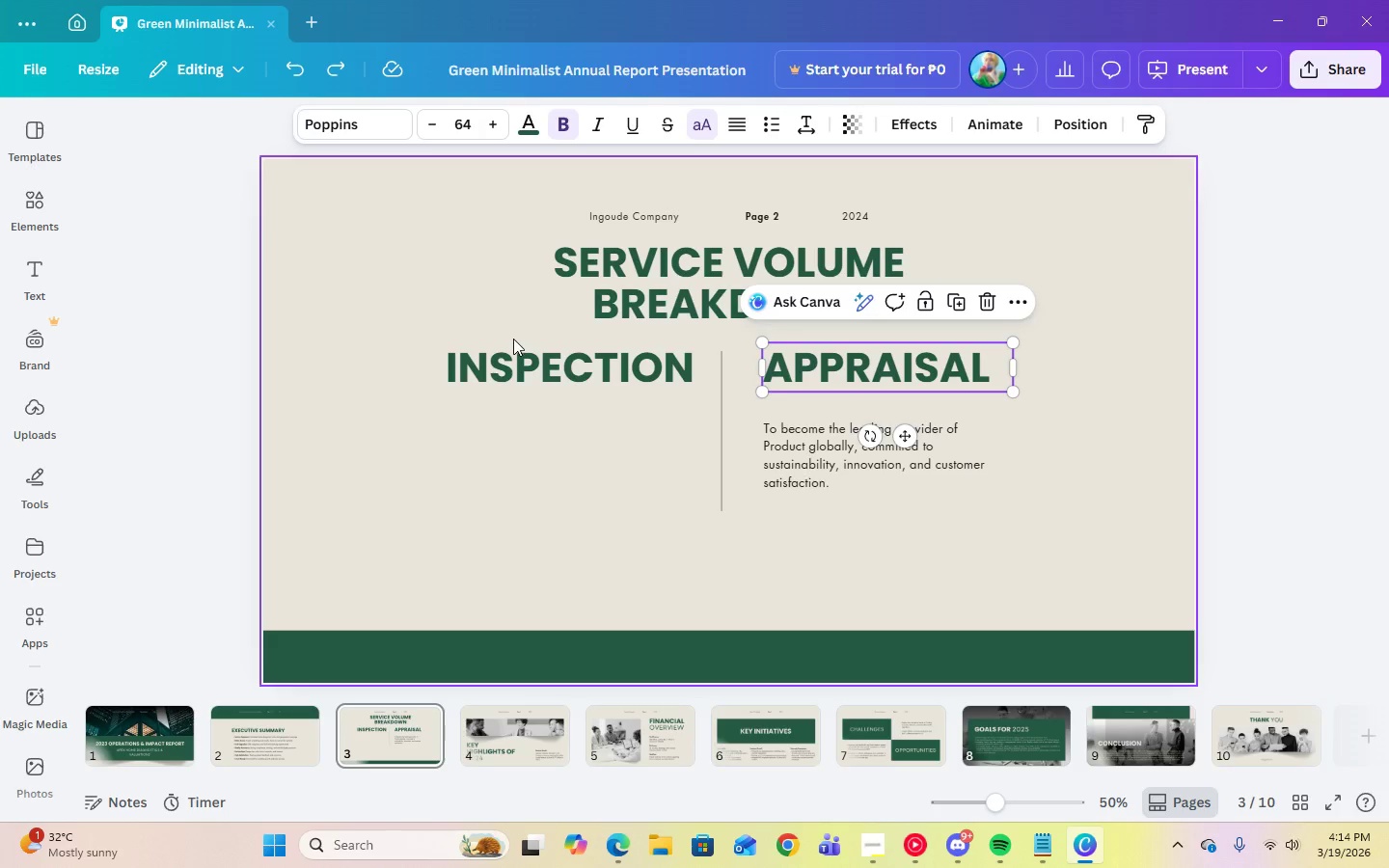 
left_click([555, 387])
 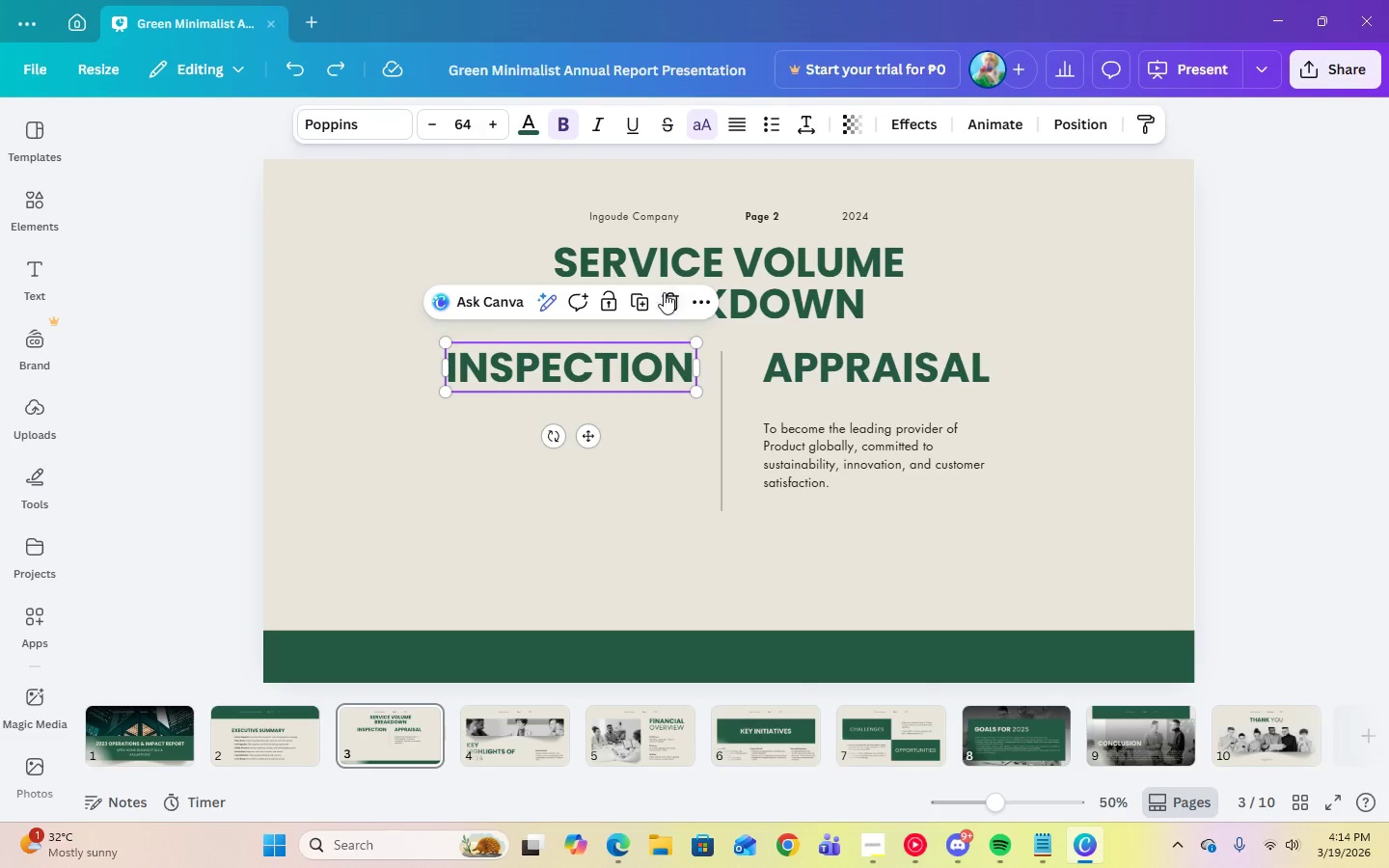 
left_click([666, 290])
 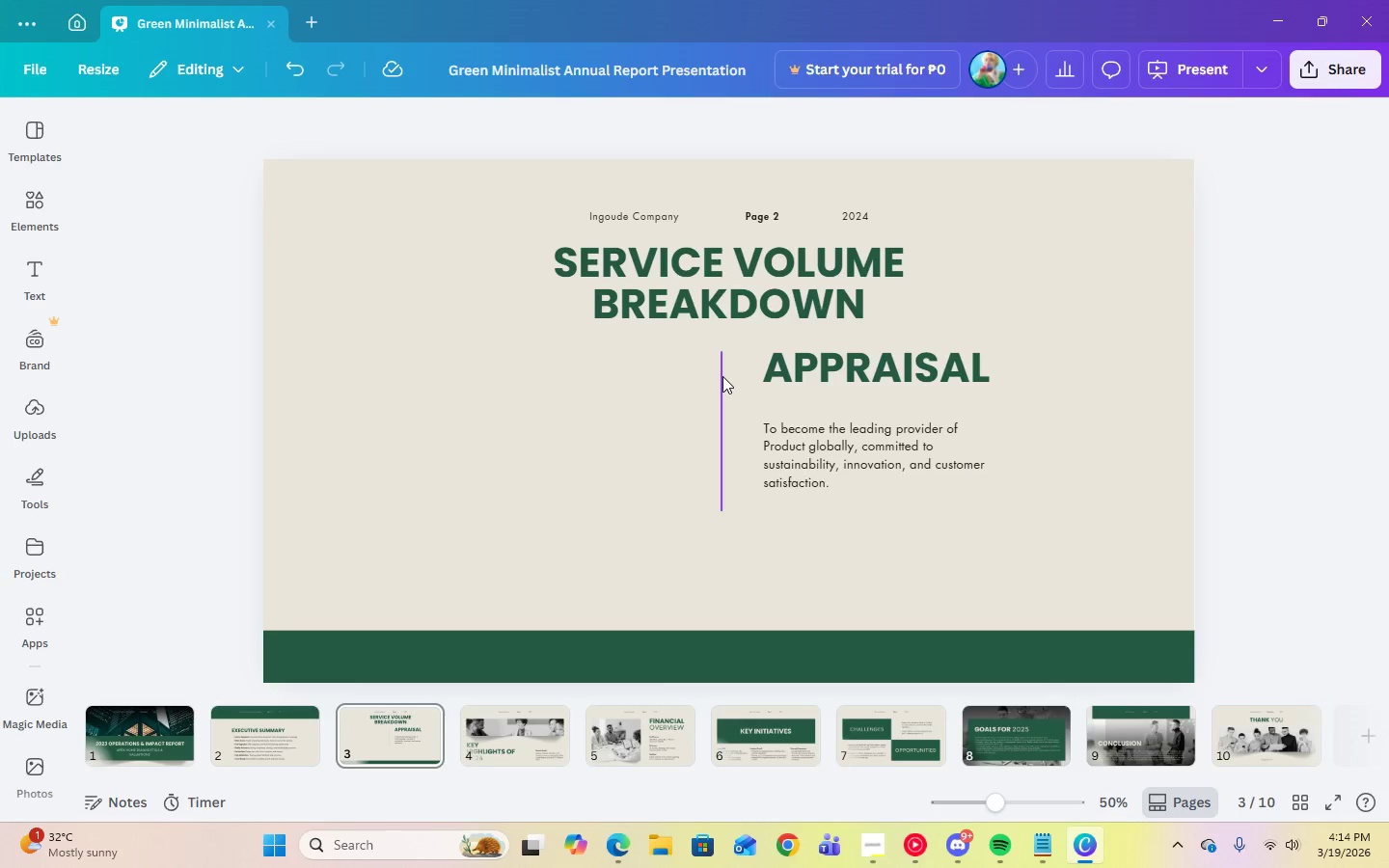 
left_click([722, 376])
 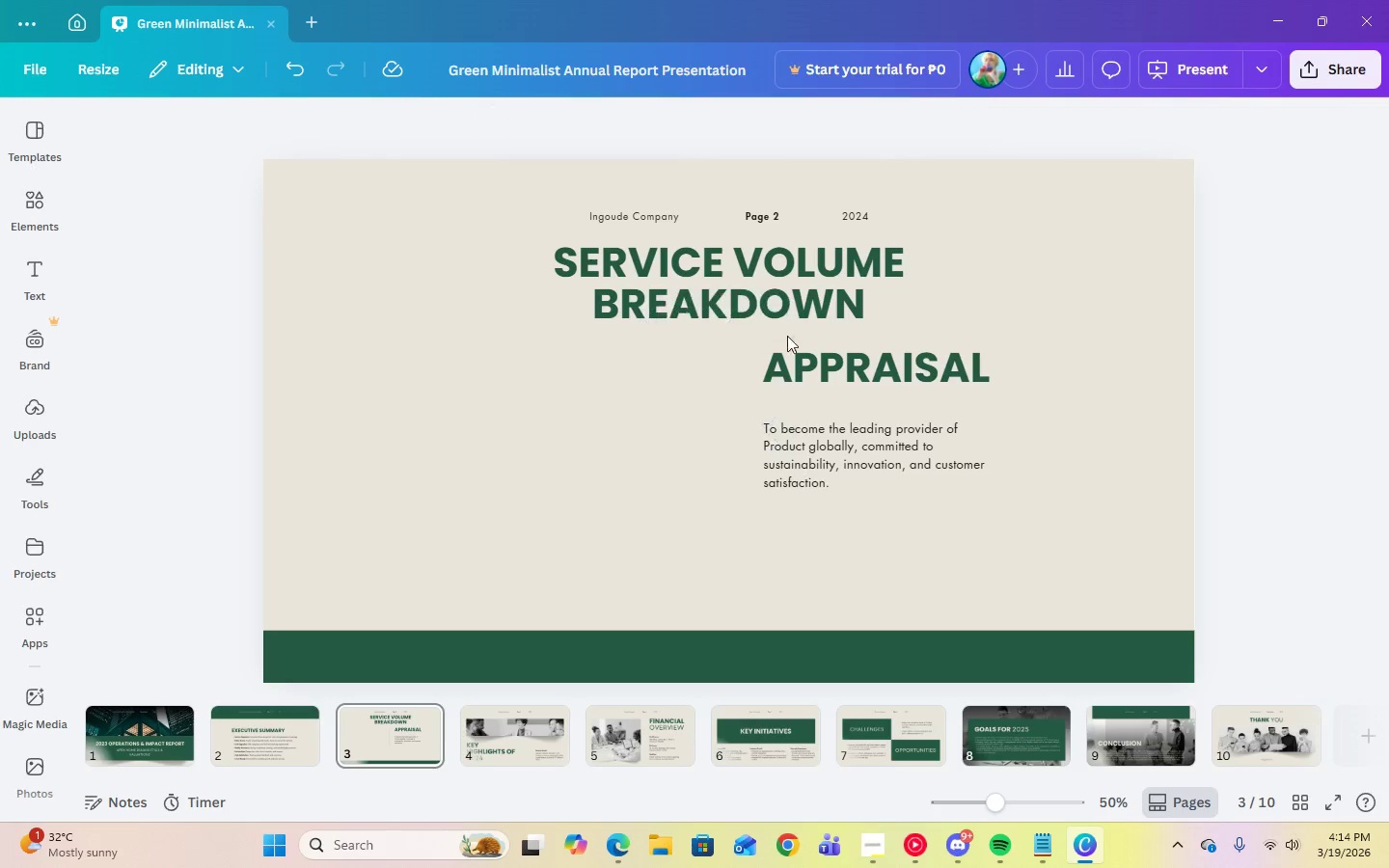 
double_click([824, 369])
 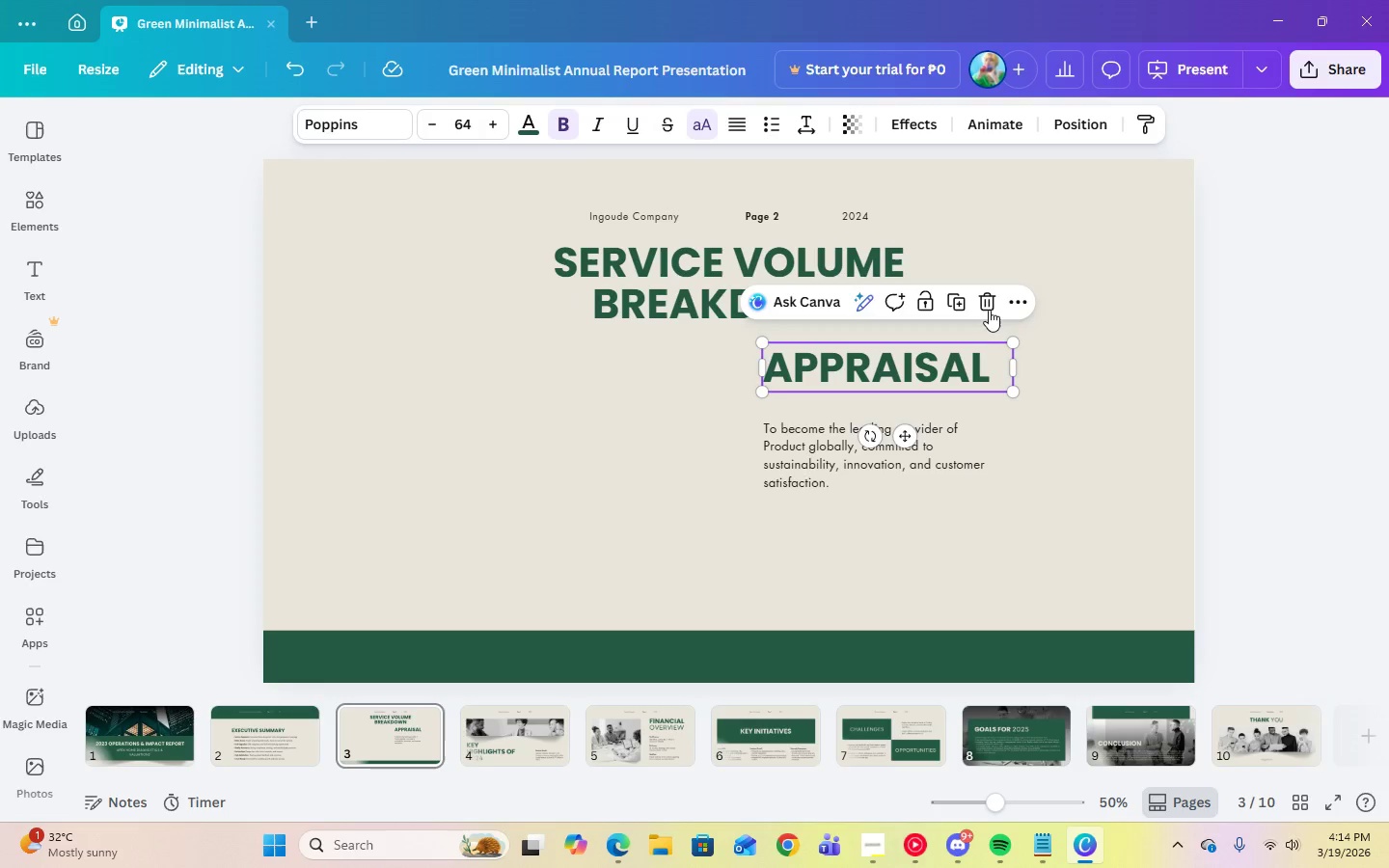 
left_click([991, 307])
 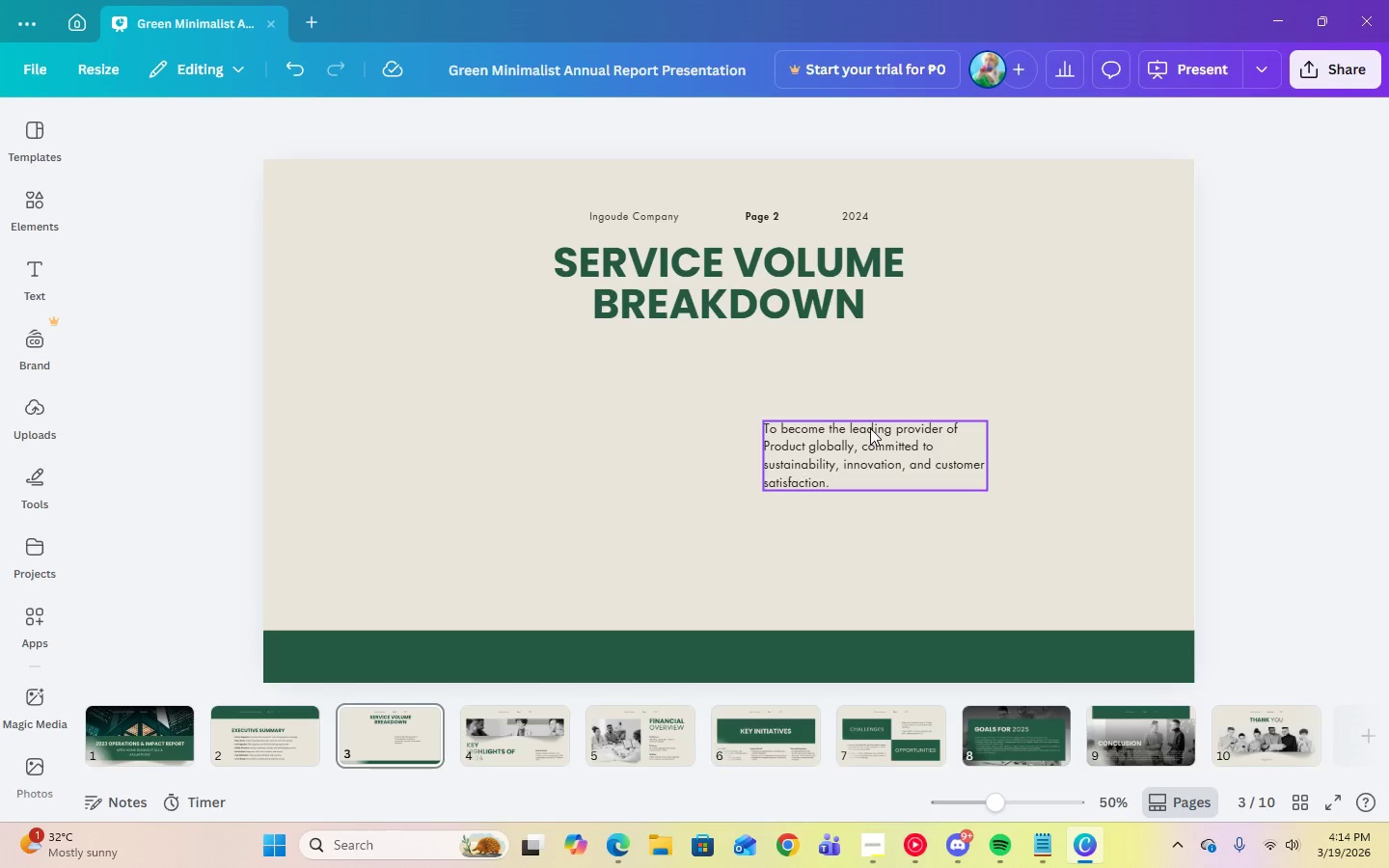 
left_click([872, 452])
 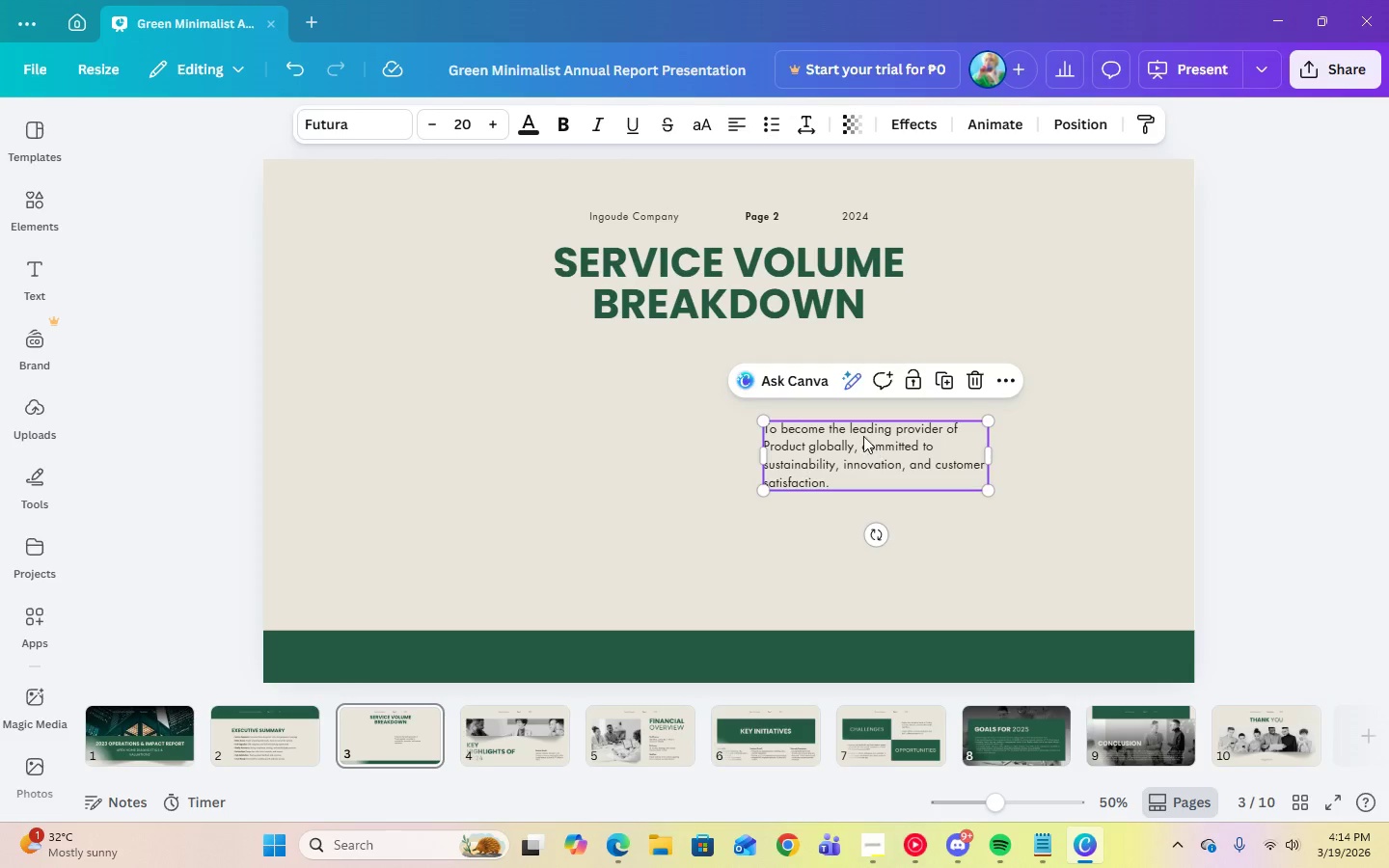 
left_click_drag(start_coordinate=[859, 431], to_coordinate=[719, 361])
 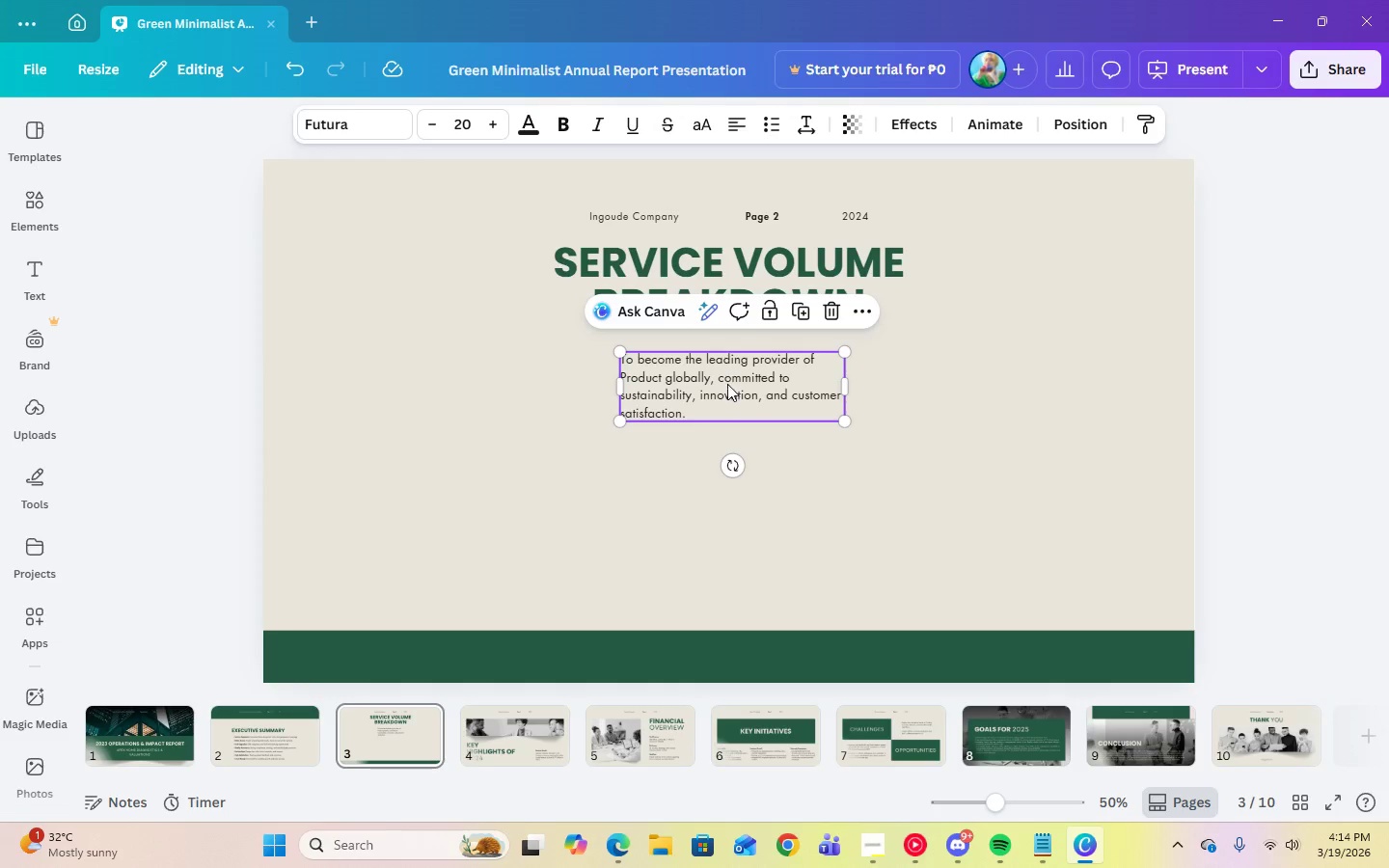 
left_click([727, 384])
 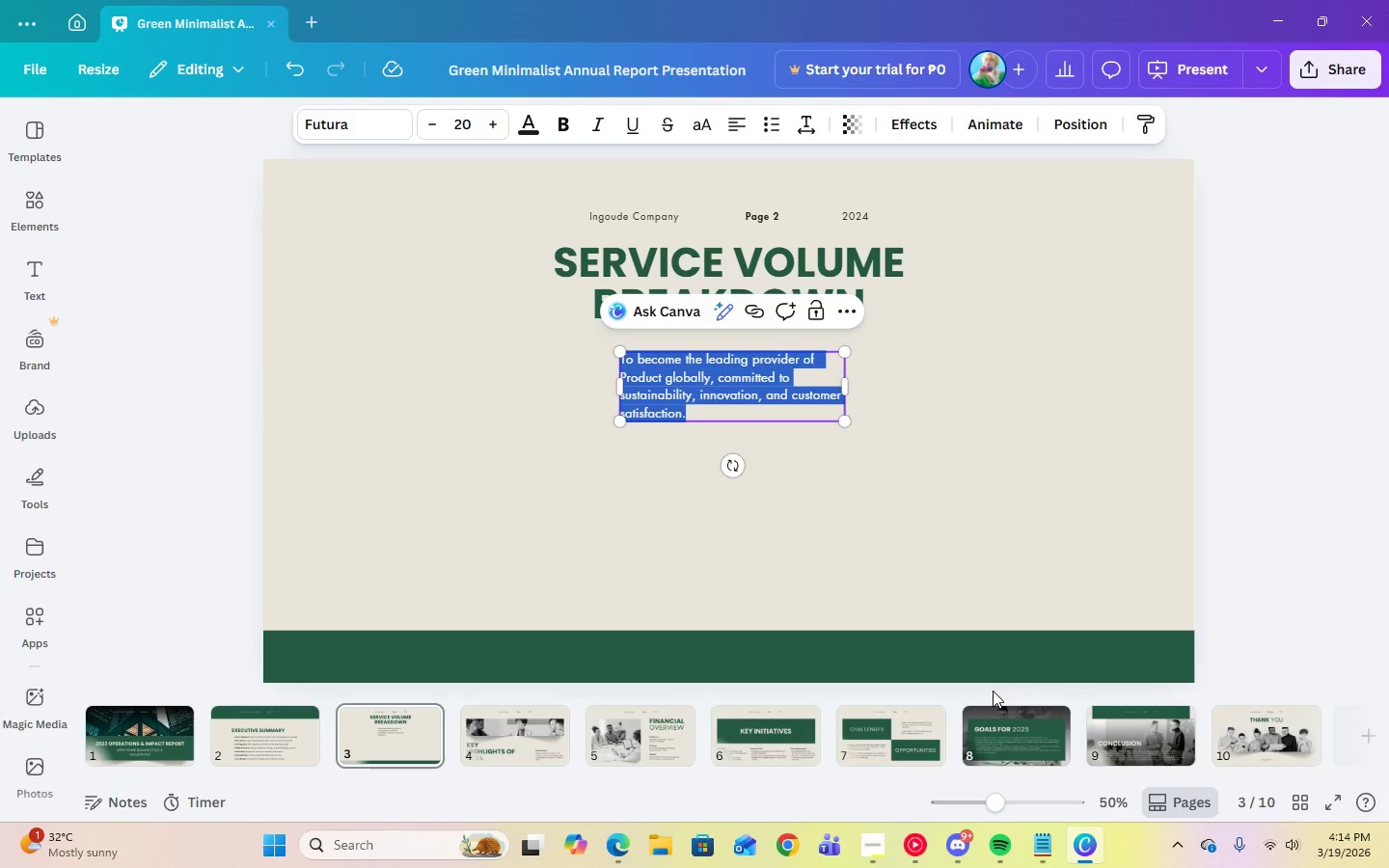 
type(iNSPECTION)
key(Backspace)
key(Backspace)
key(Backspace)
key(Backspace)
key(Backspace)
type(nspection vs. Appraisal)
 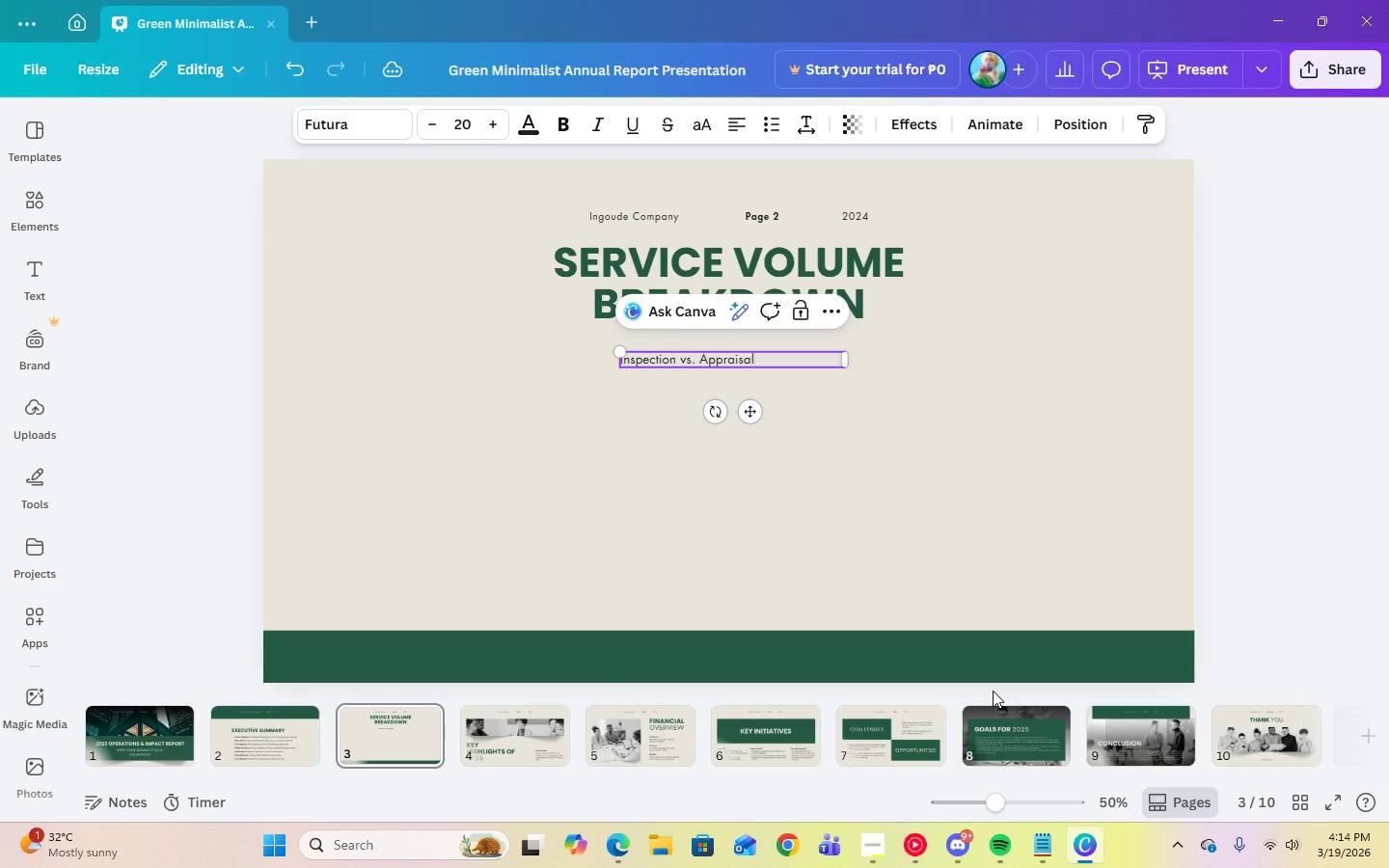 
left_click([728, 130])
 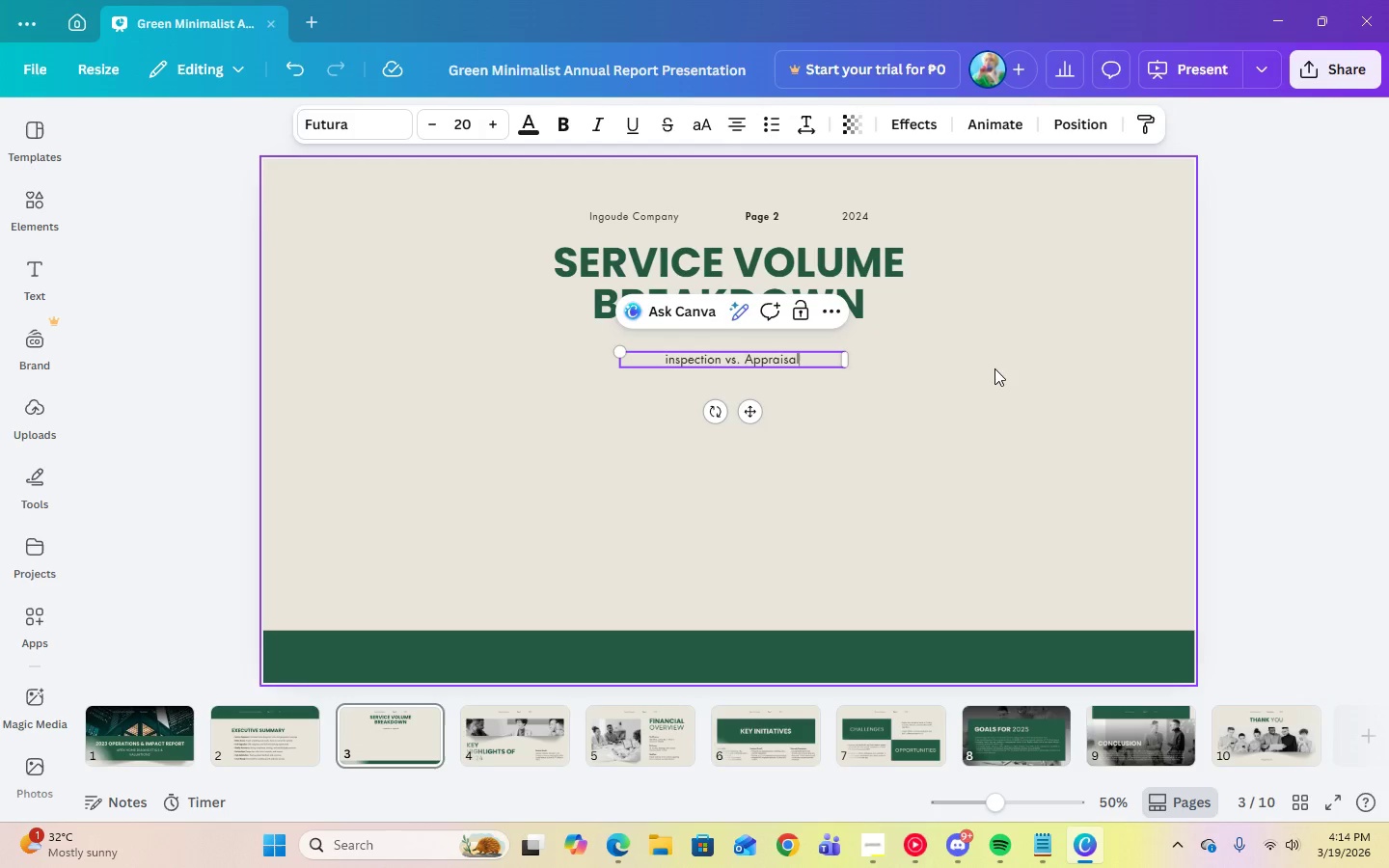 
left_click([996, 380])
 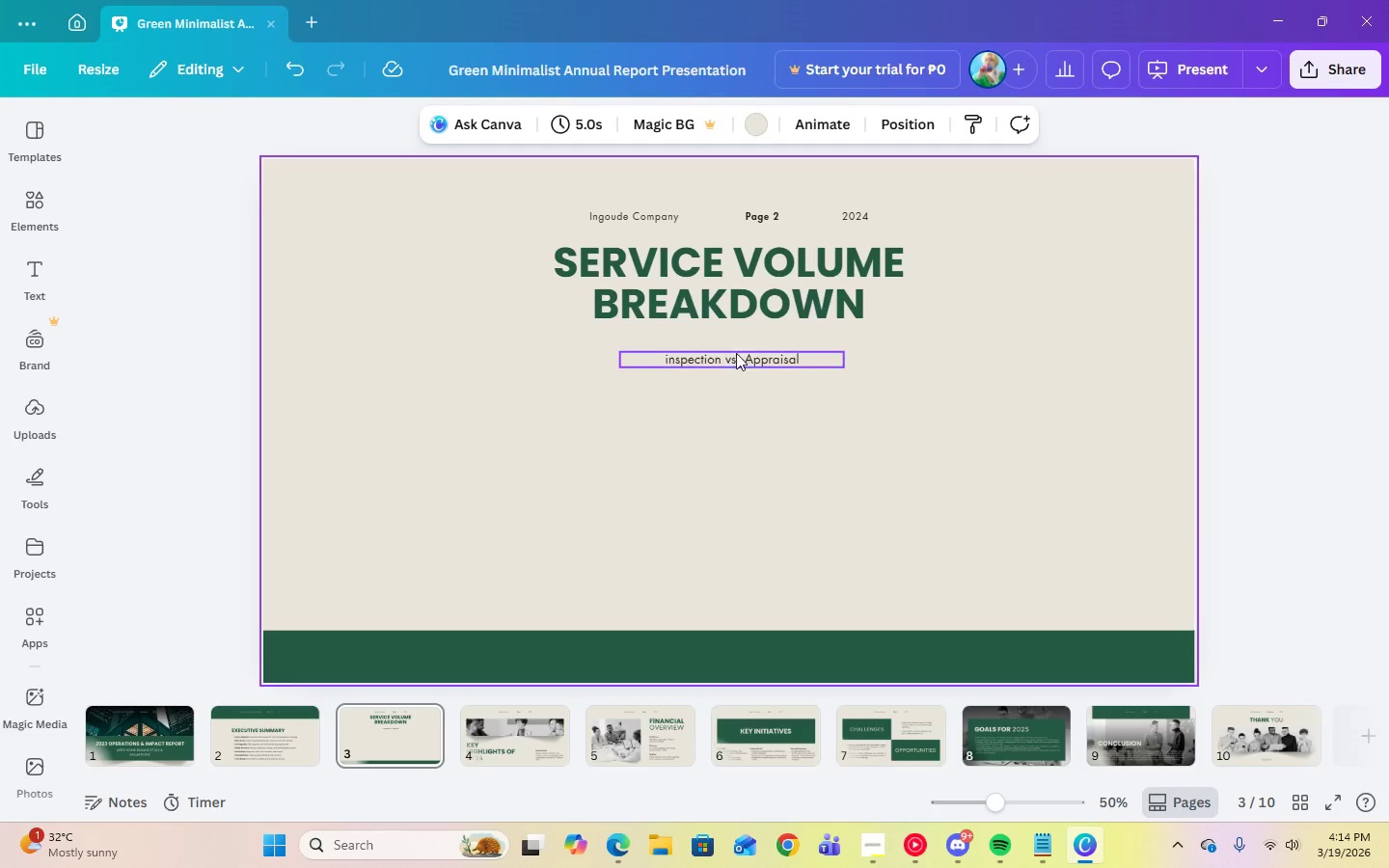 
left_click([736, 358])
 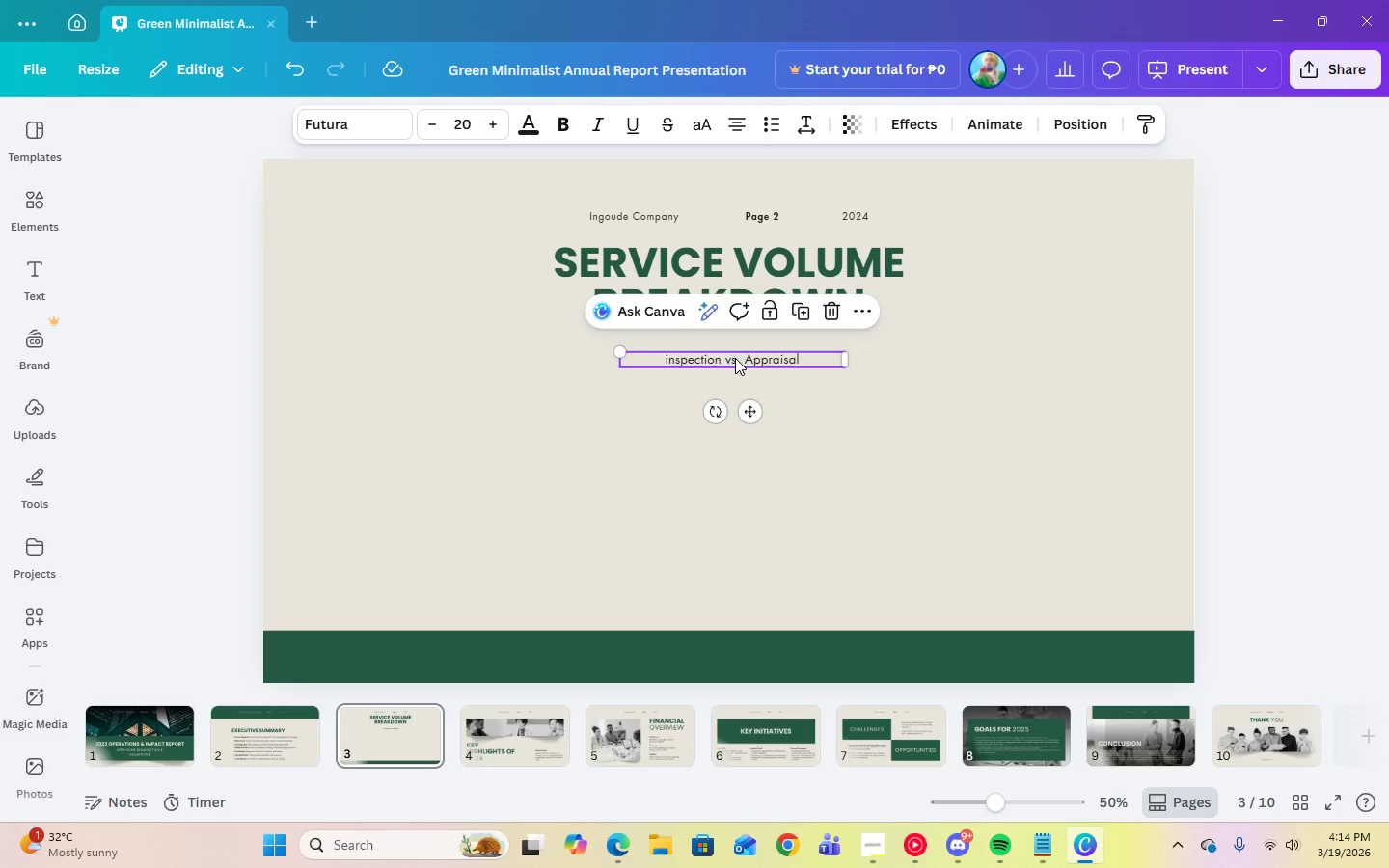 
left_click_drag(start_coordinate=[736, 358], to_coordinate=[735, 352])
 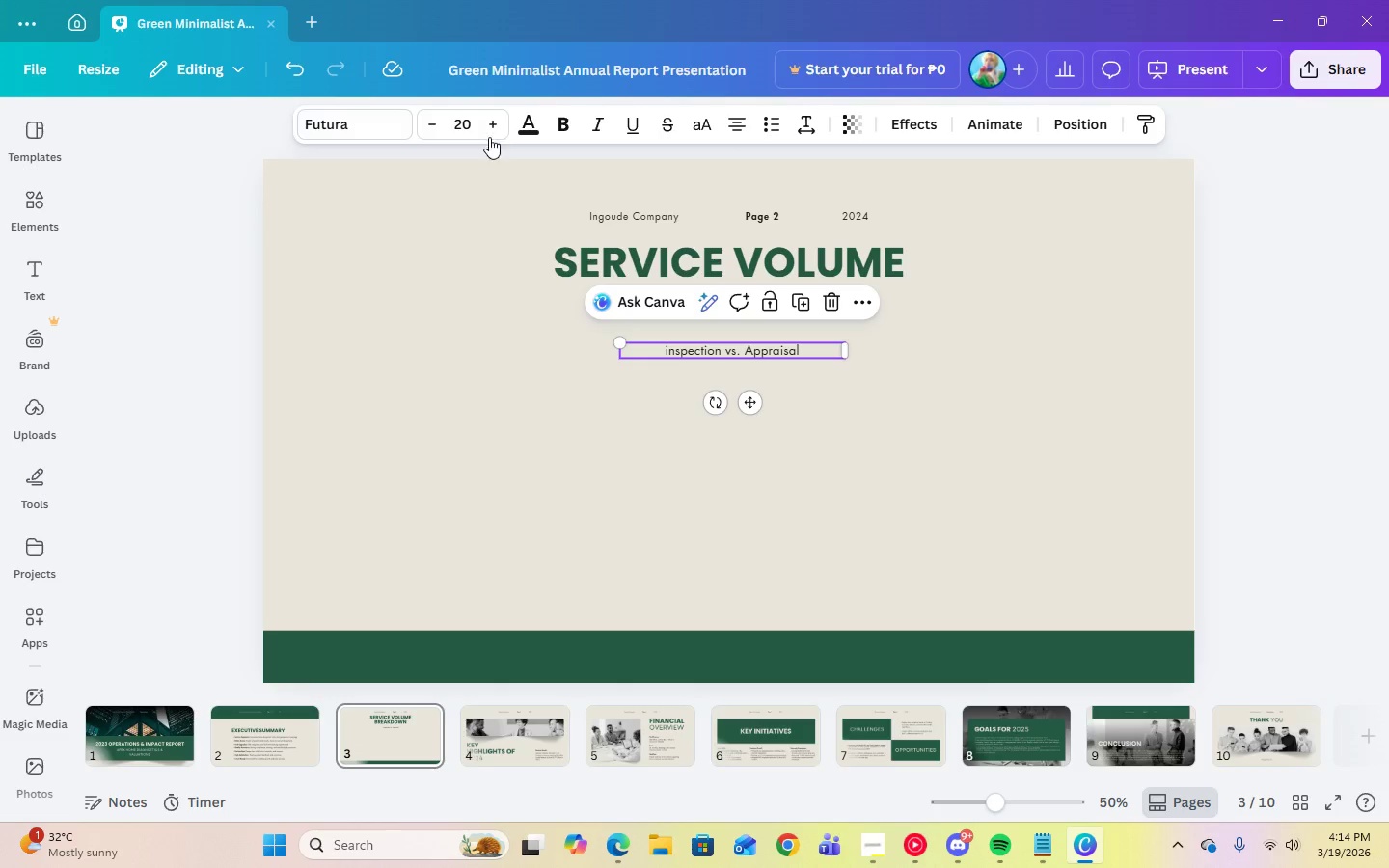 
left_click([472, 130])
 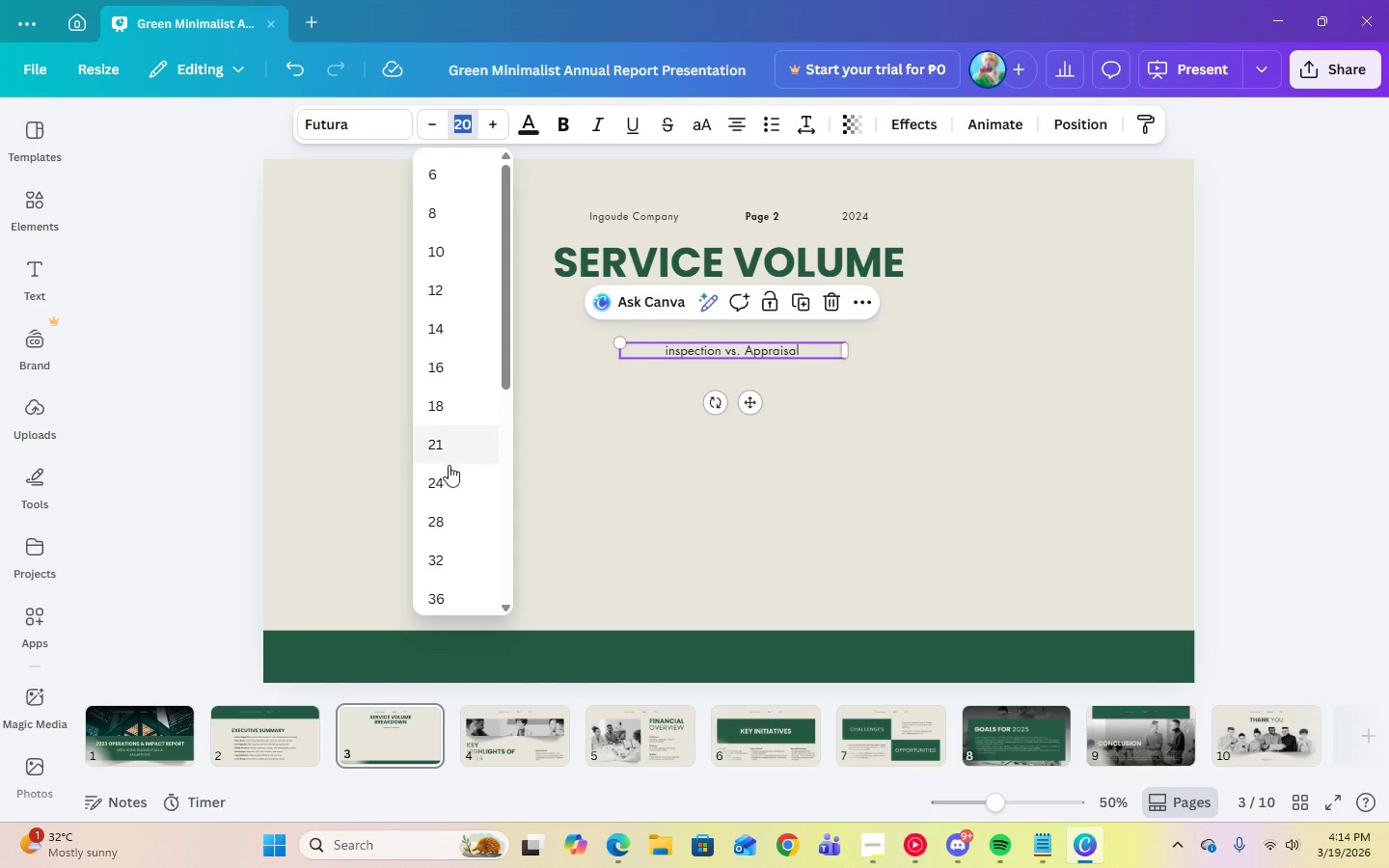 
left_click([440, 482])
 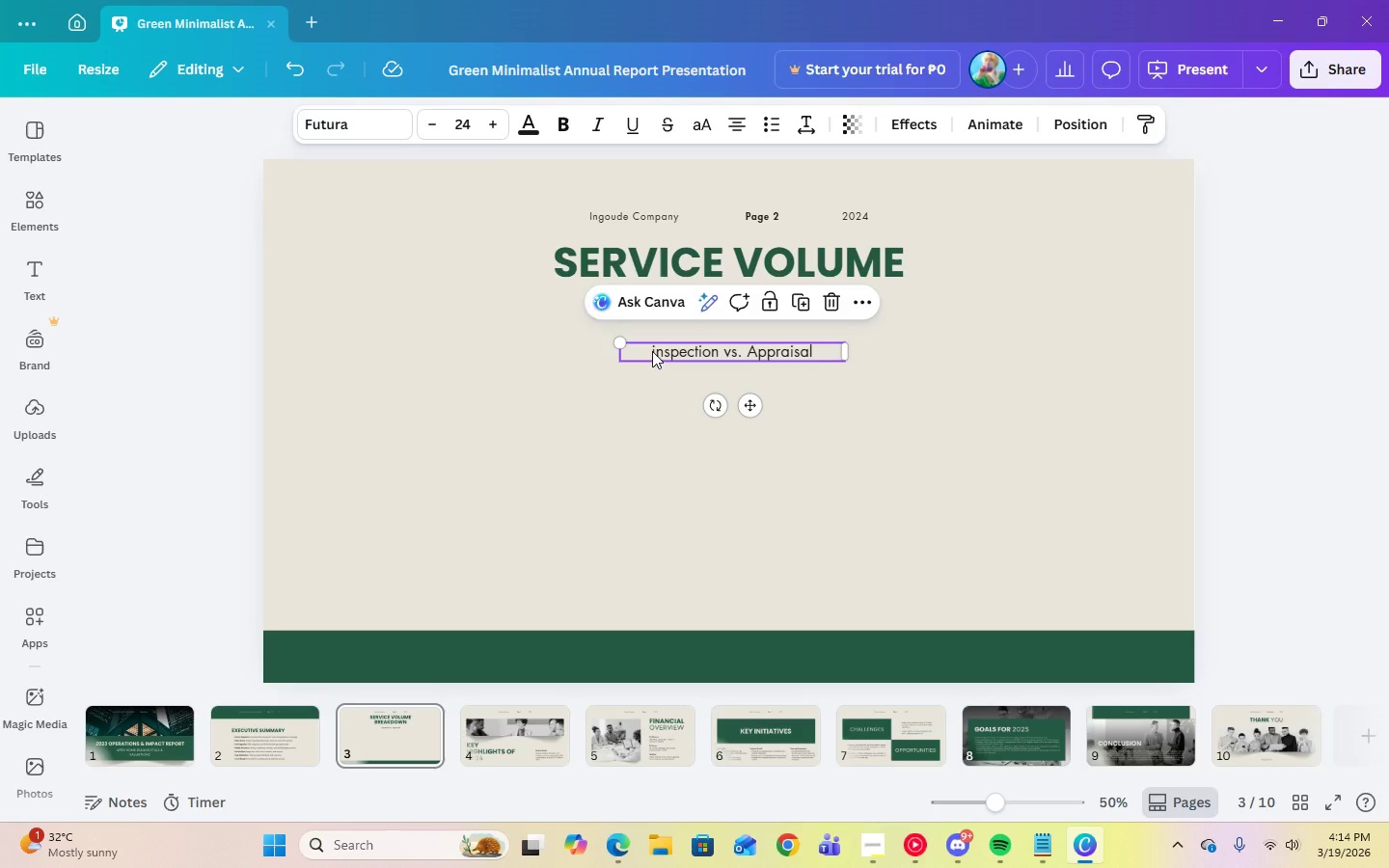 
double_click([656, 352])
 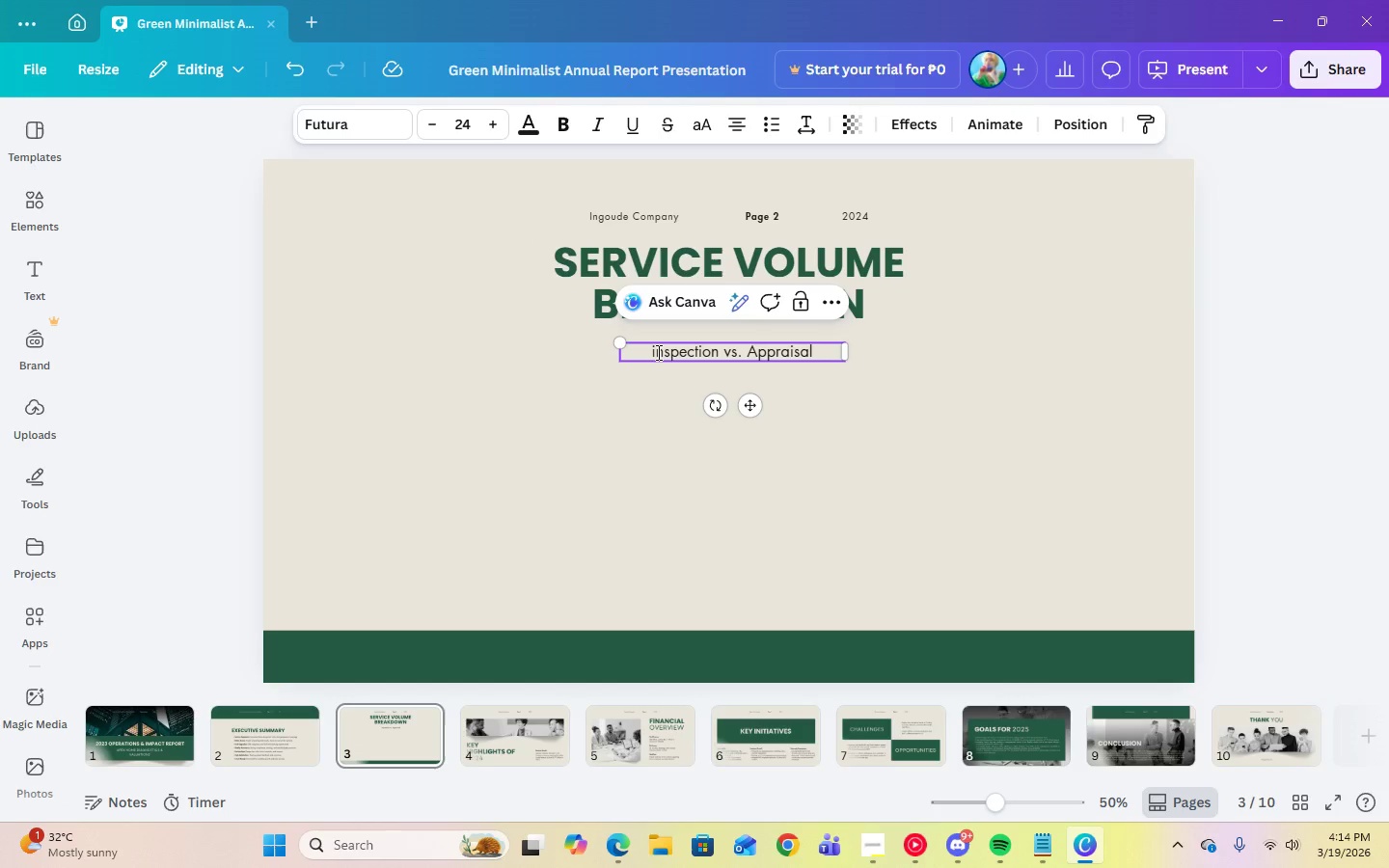 
key(Backspace)
 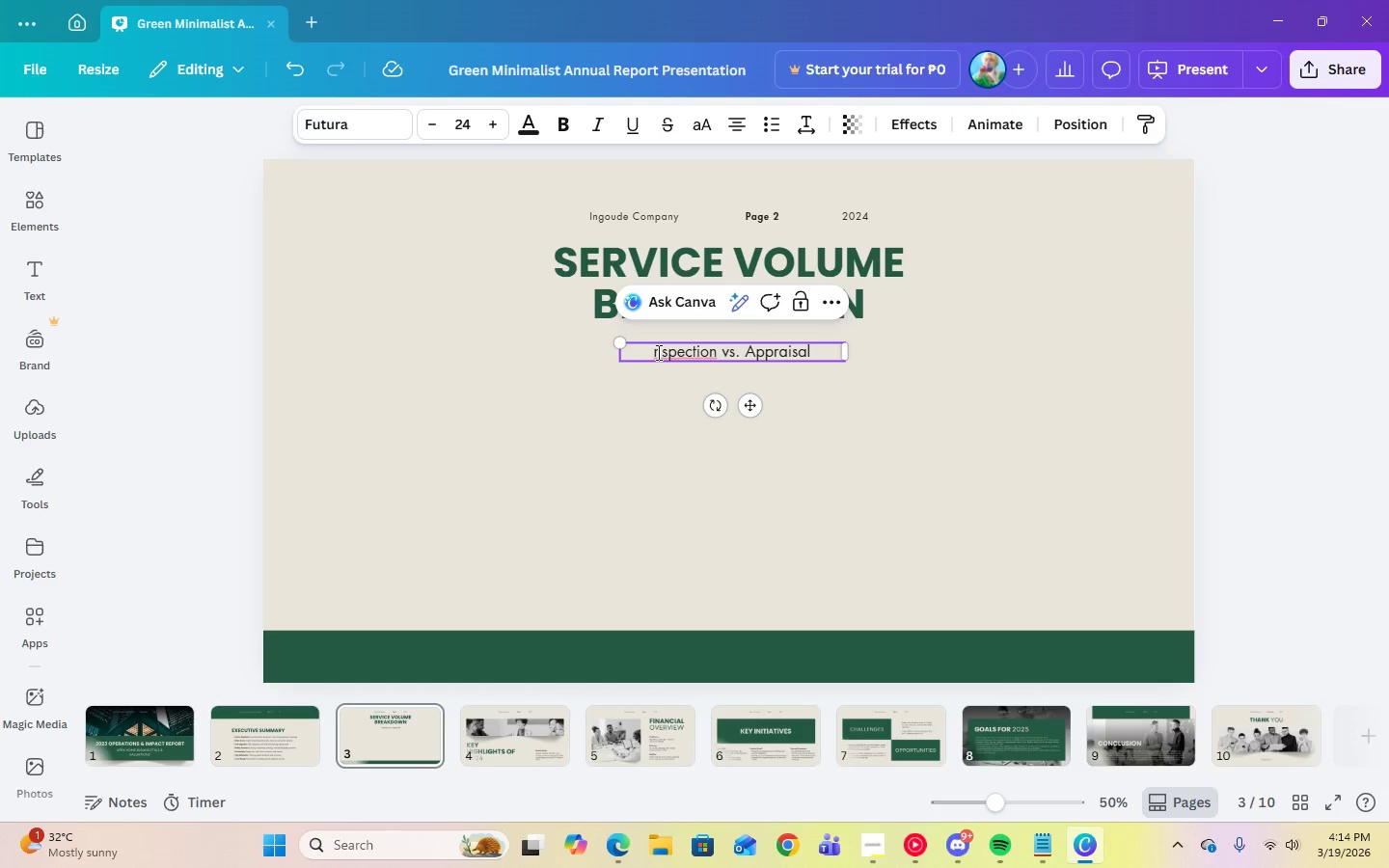 
key(CapsLock)
 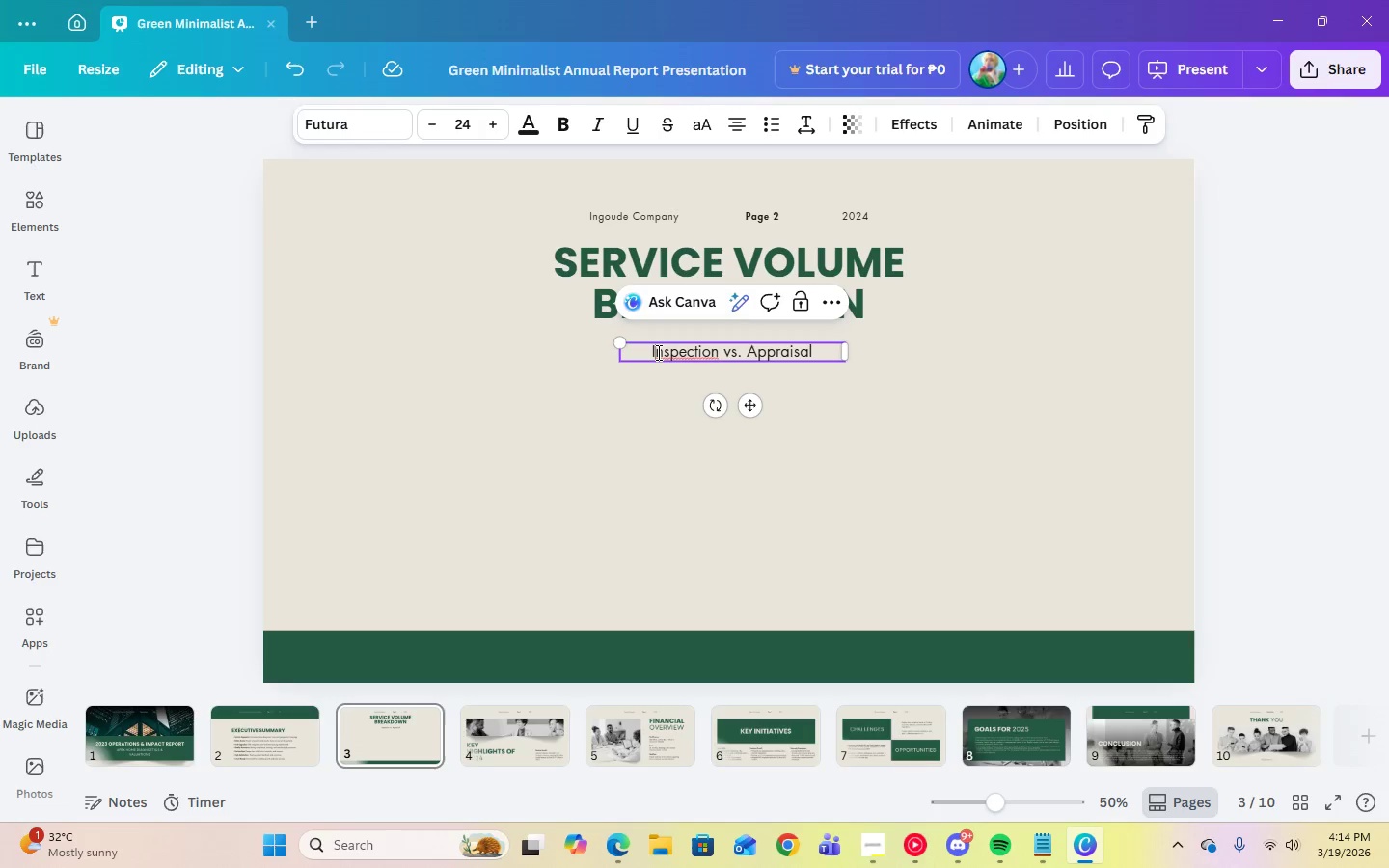 
key(I)
 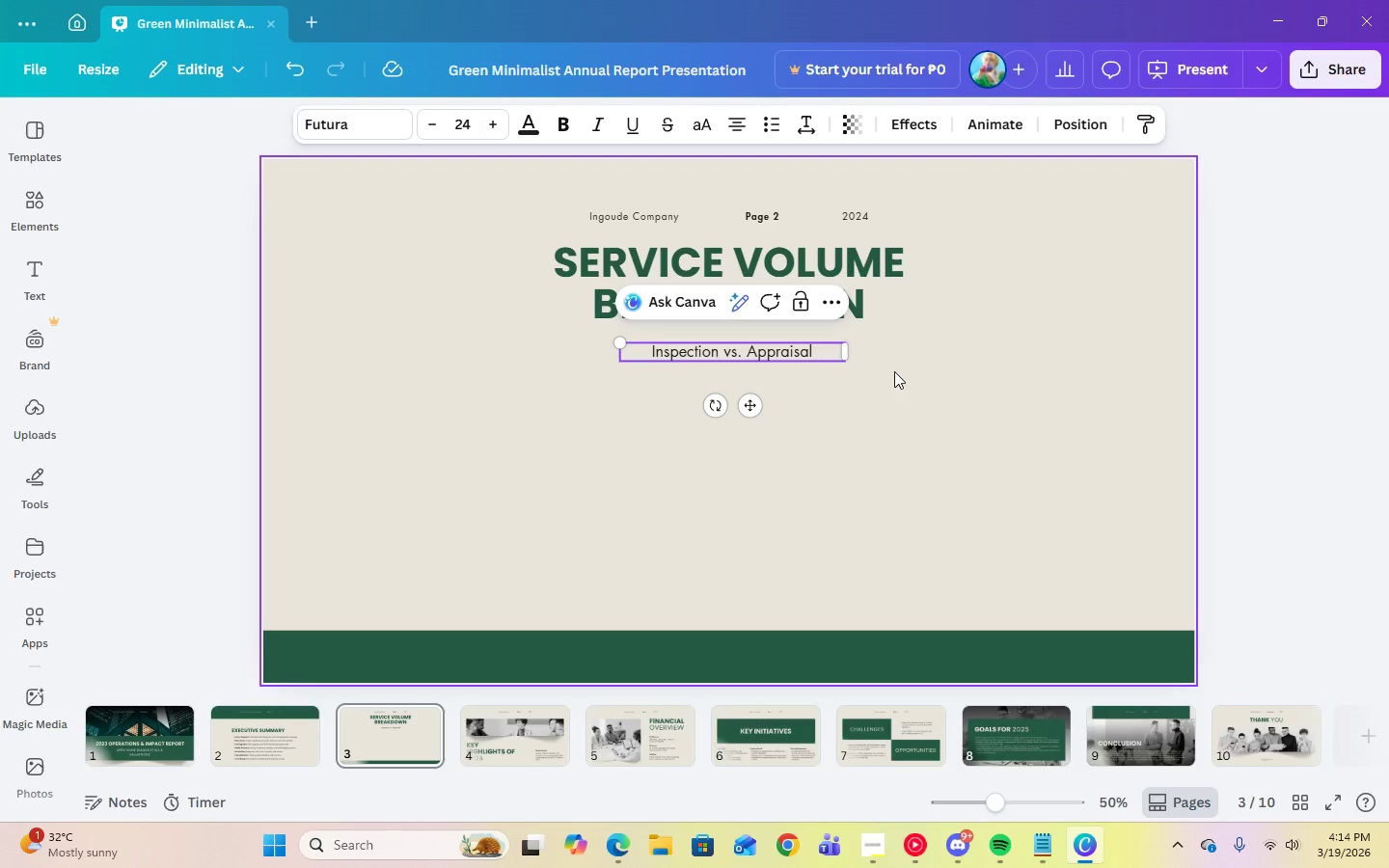 
left_click([936, 409])
 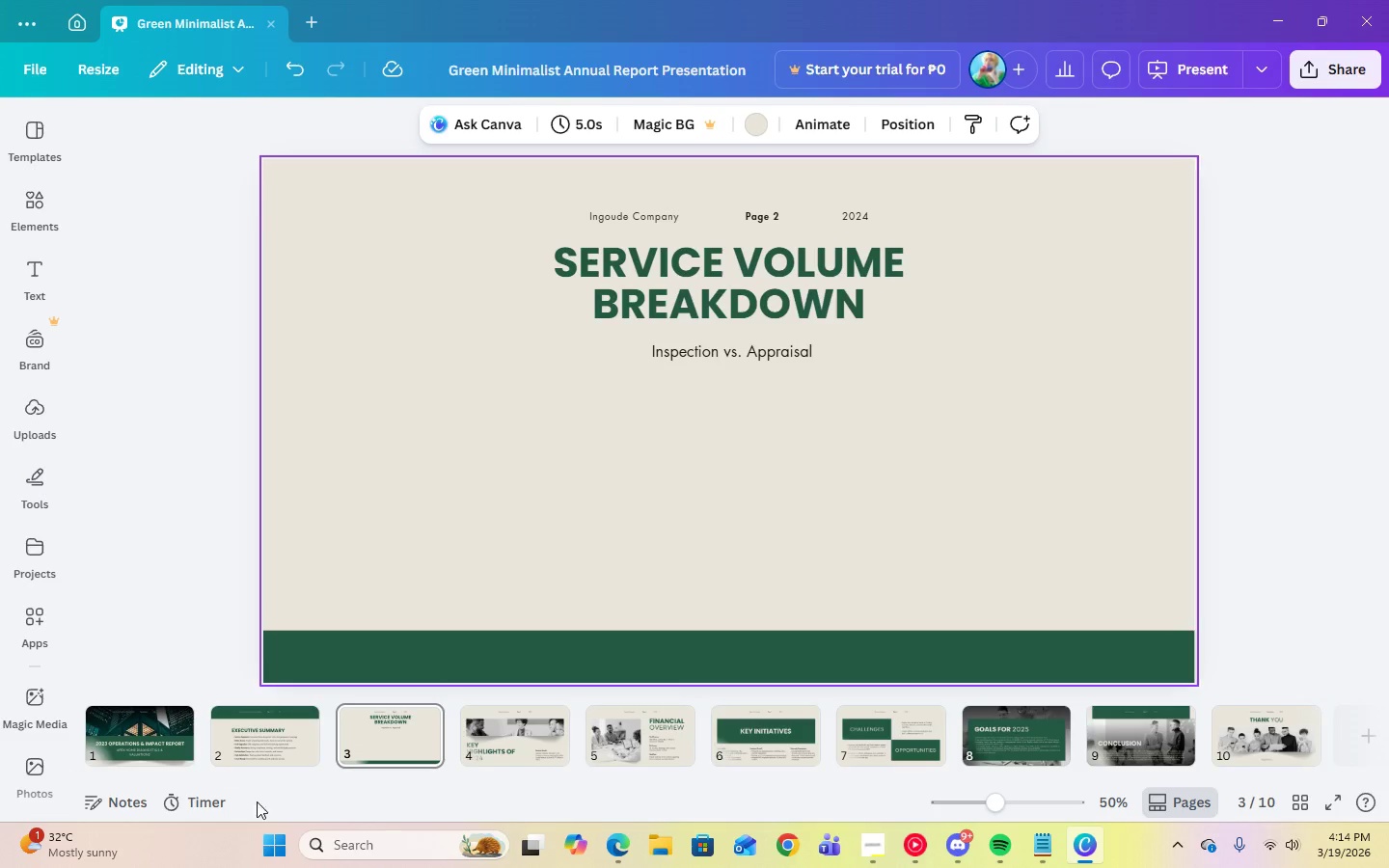 
left_click([240, 755])
 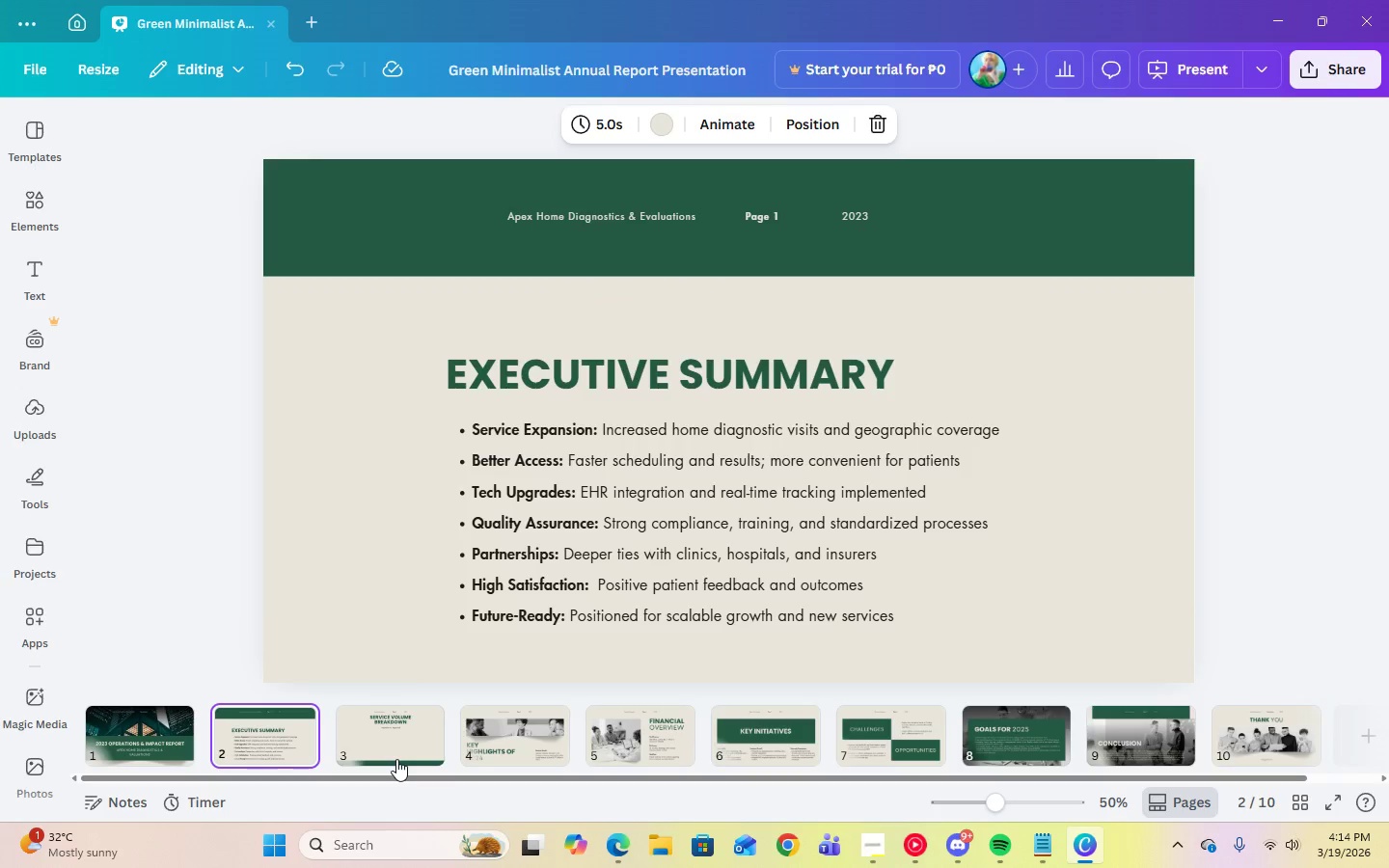 
left_click([396, 759])
 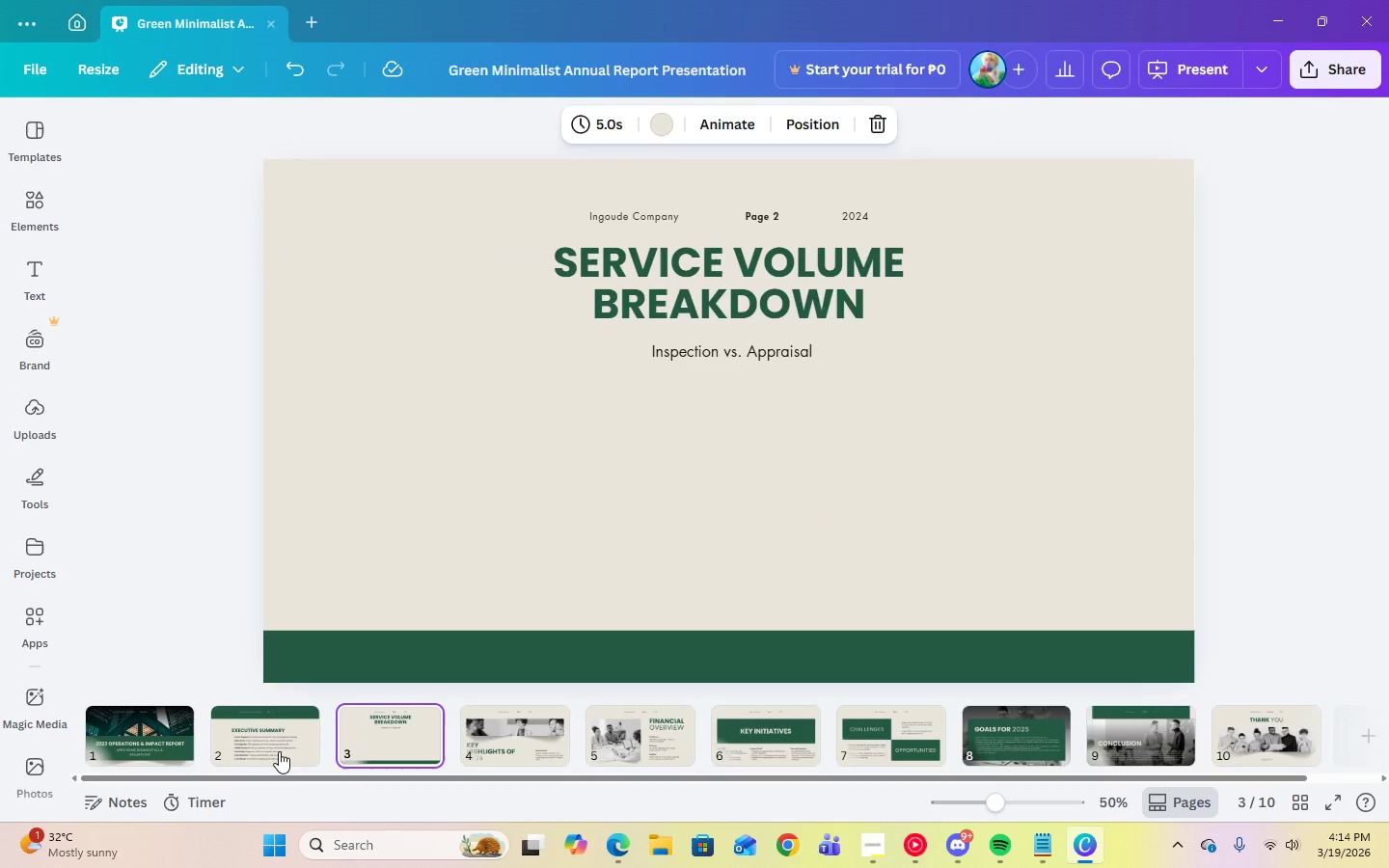 
left_click([279, 751])
 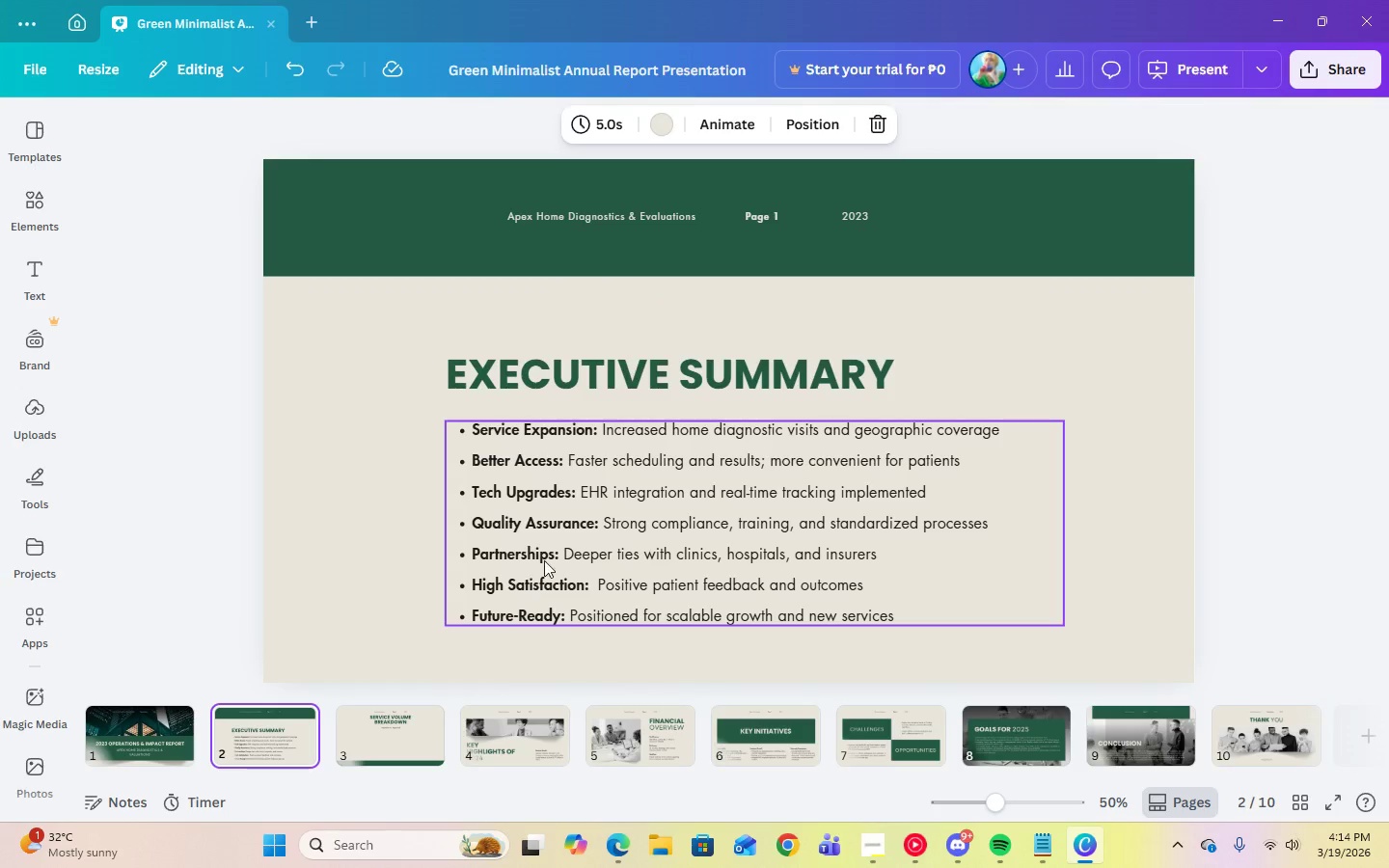 
left_click([544, 560])
 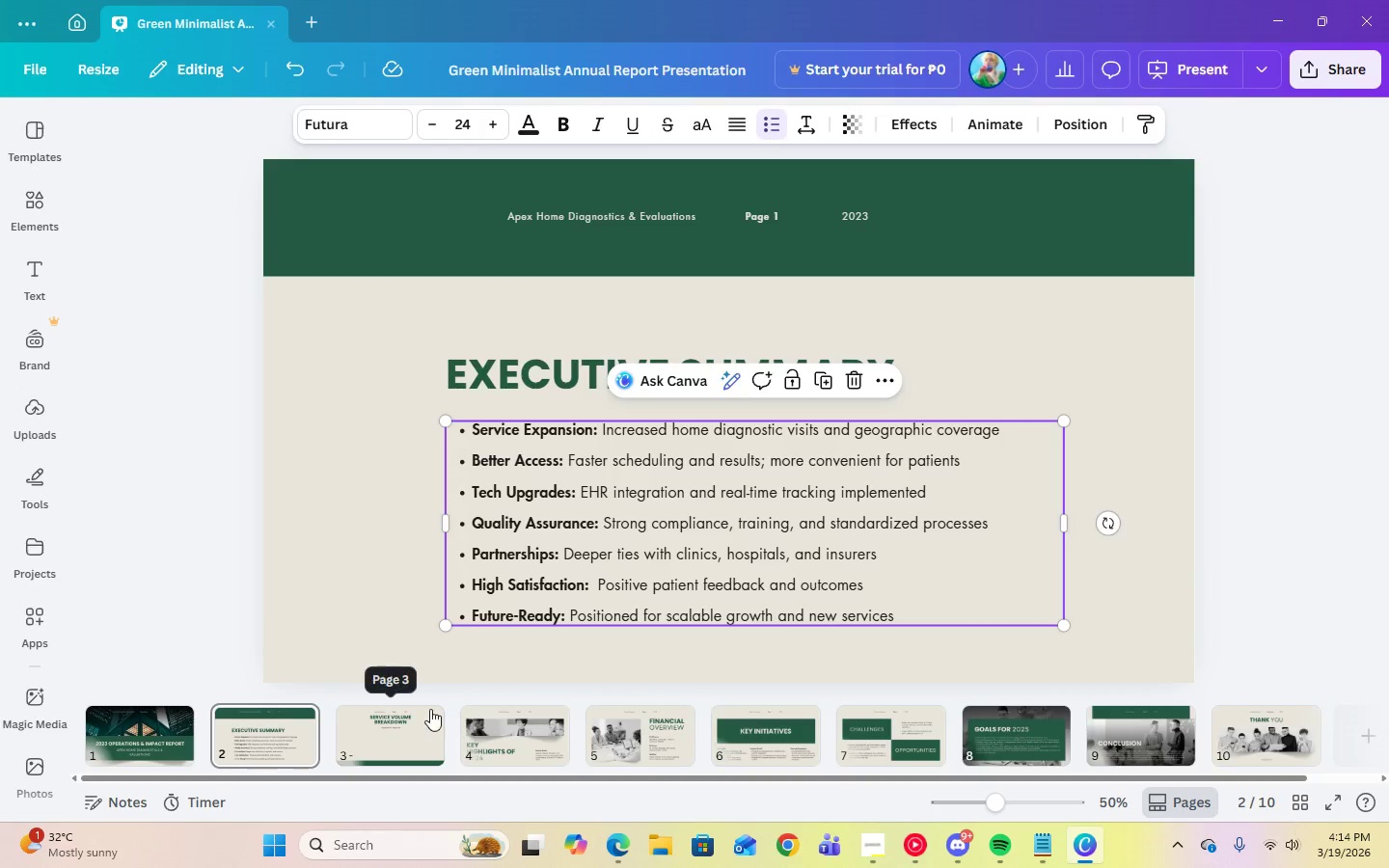 
left_click([374, 750])
 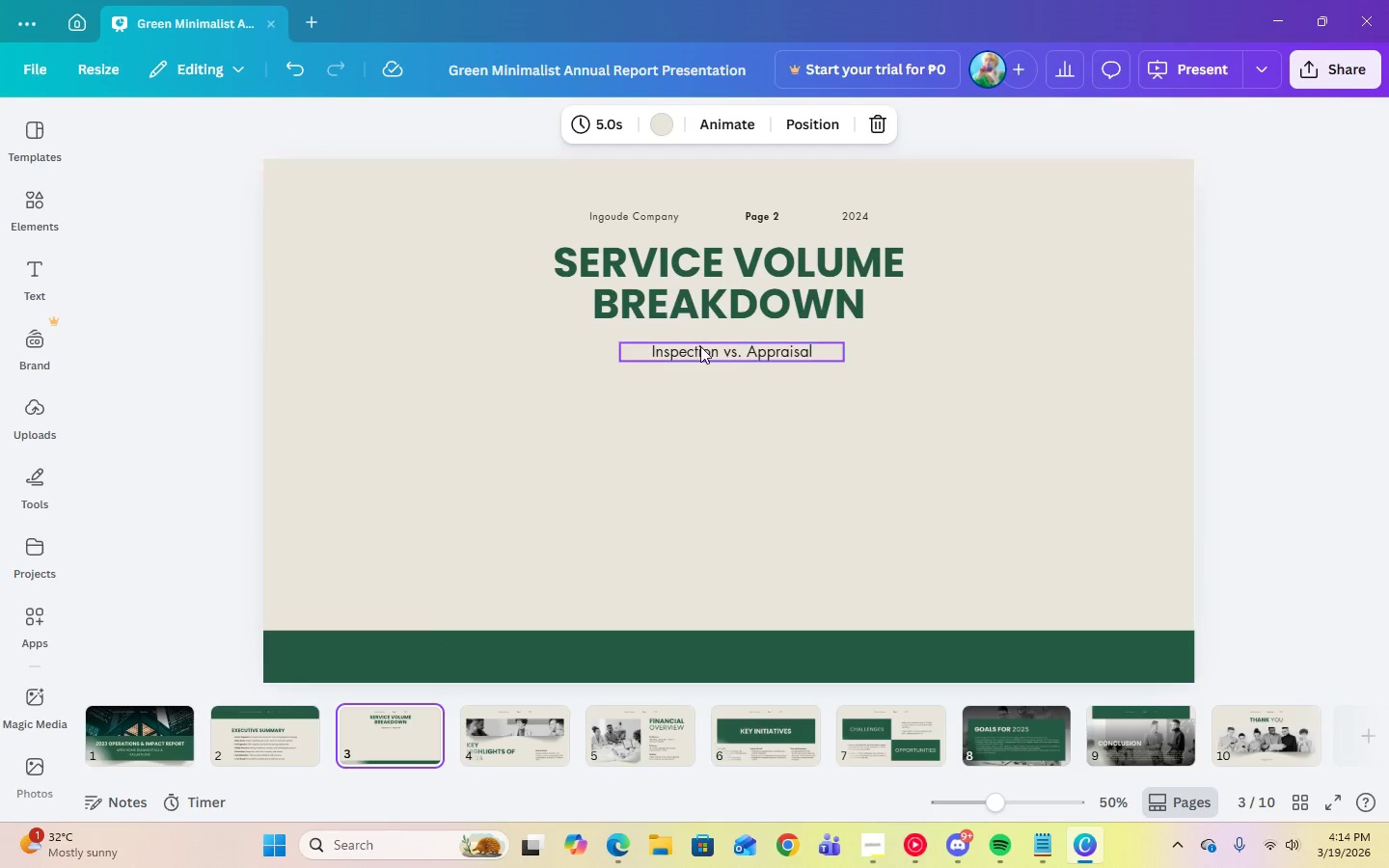 
left_click([702, 350])
 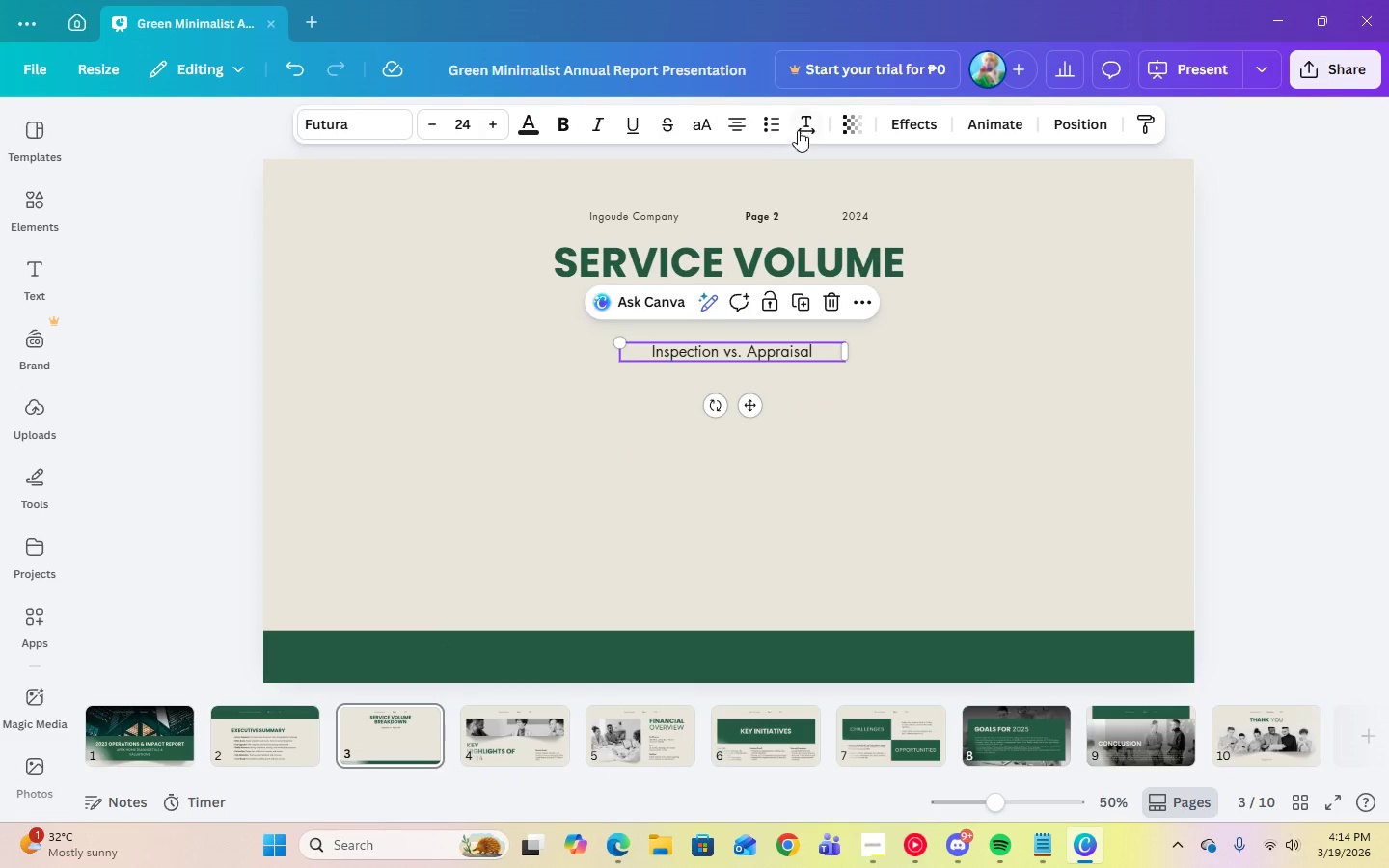 
left_click([810, 124])
 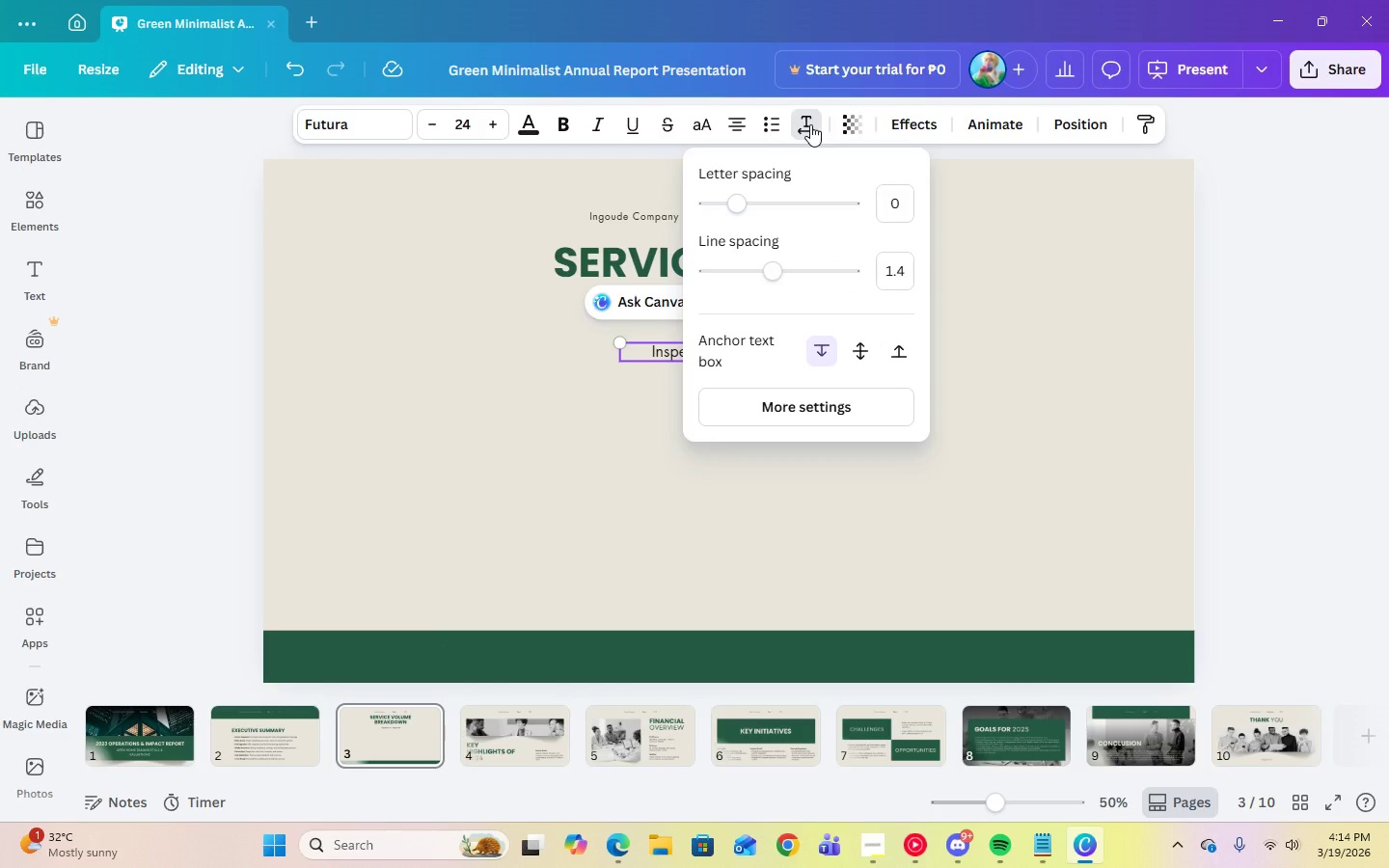 
left_click([810, 124])
 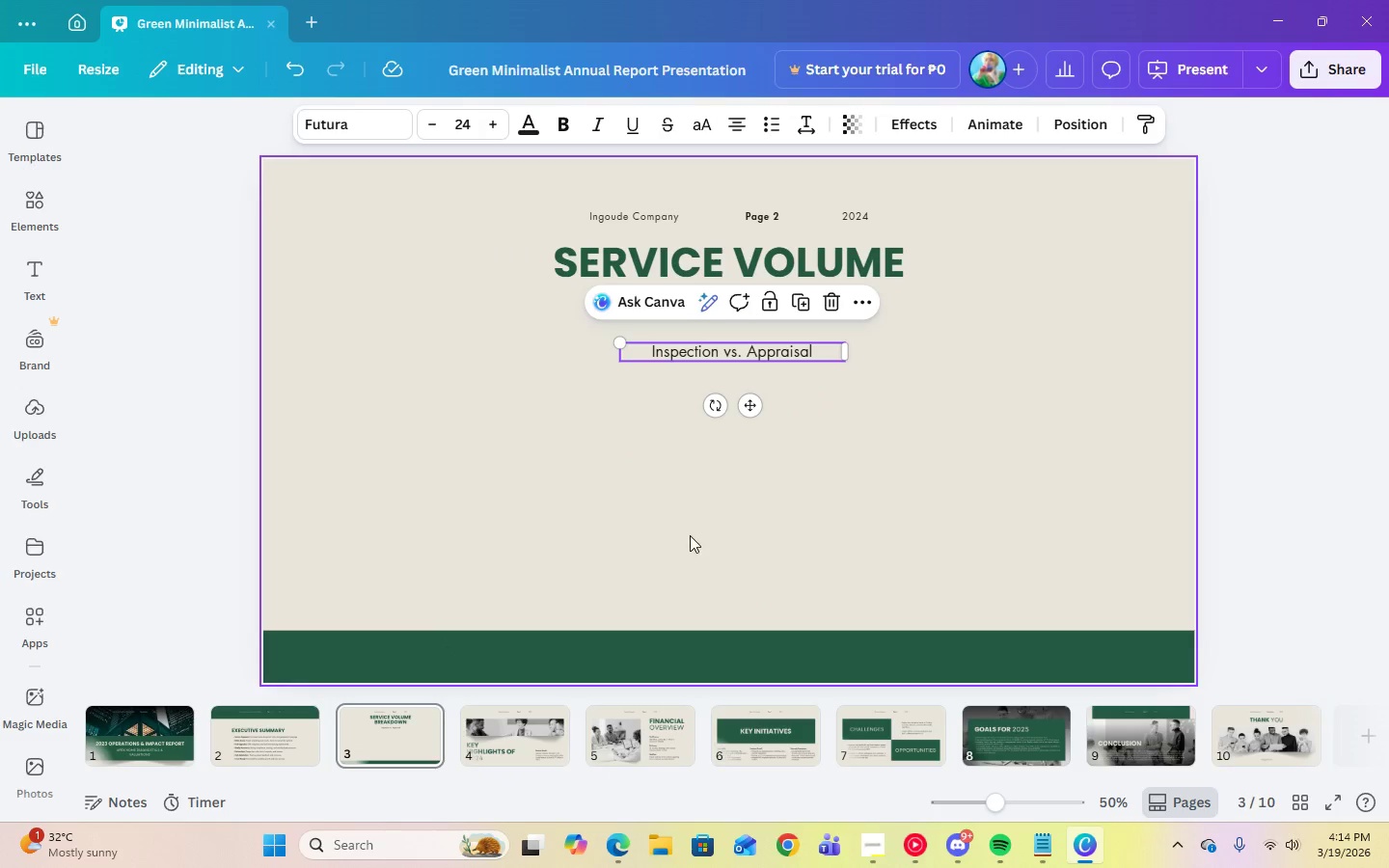 
left_click([690, 535])
 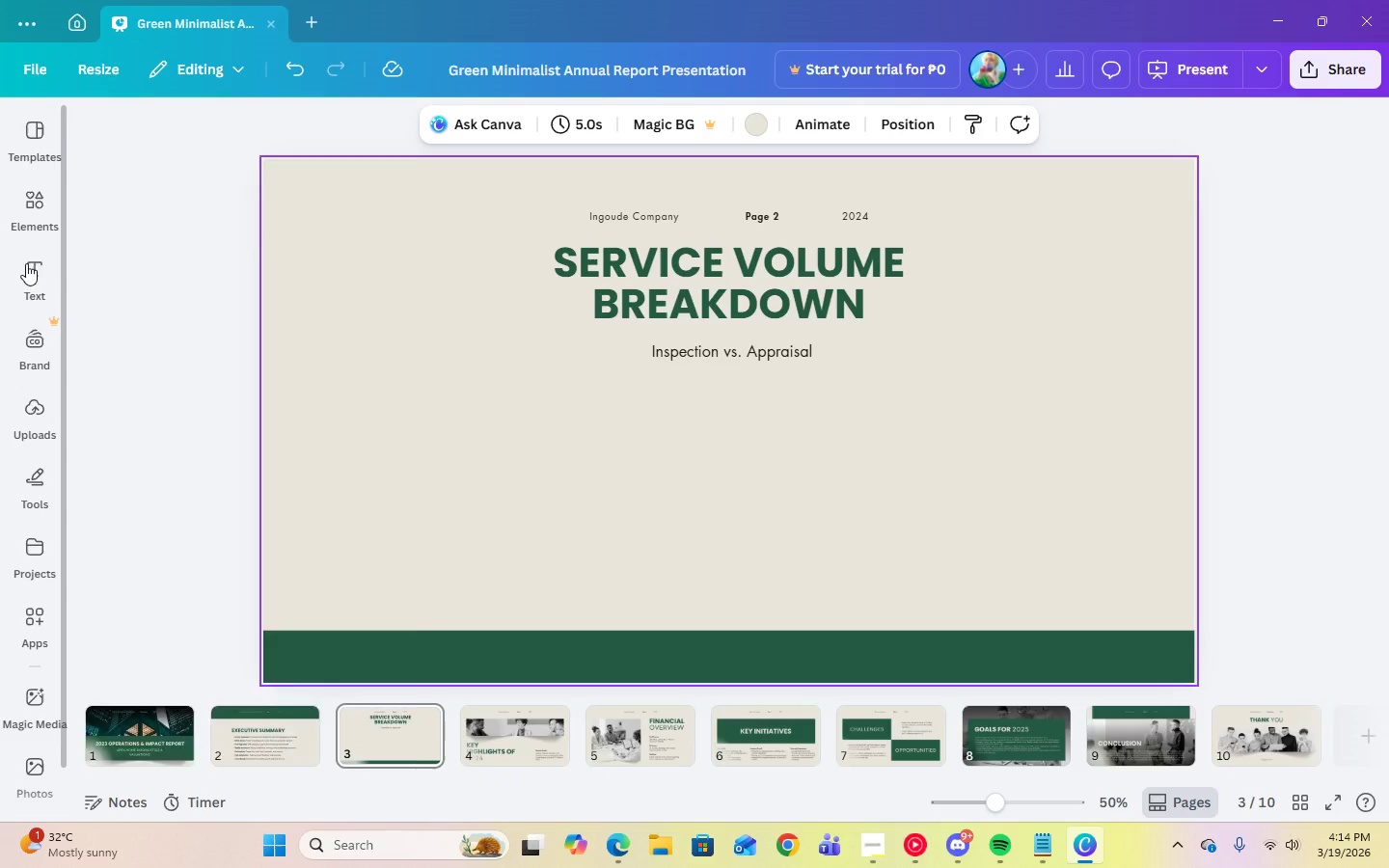 
left_click([33, 210])
 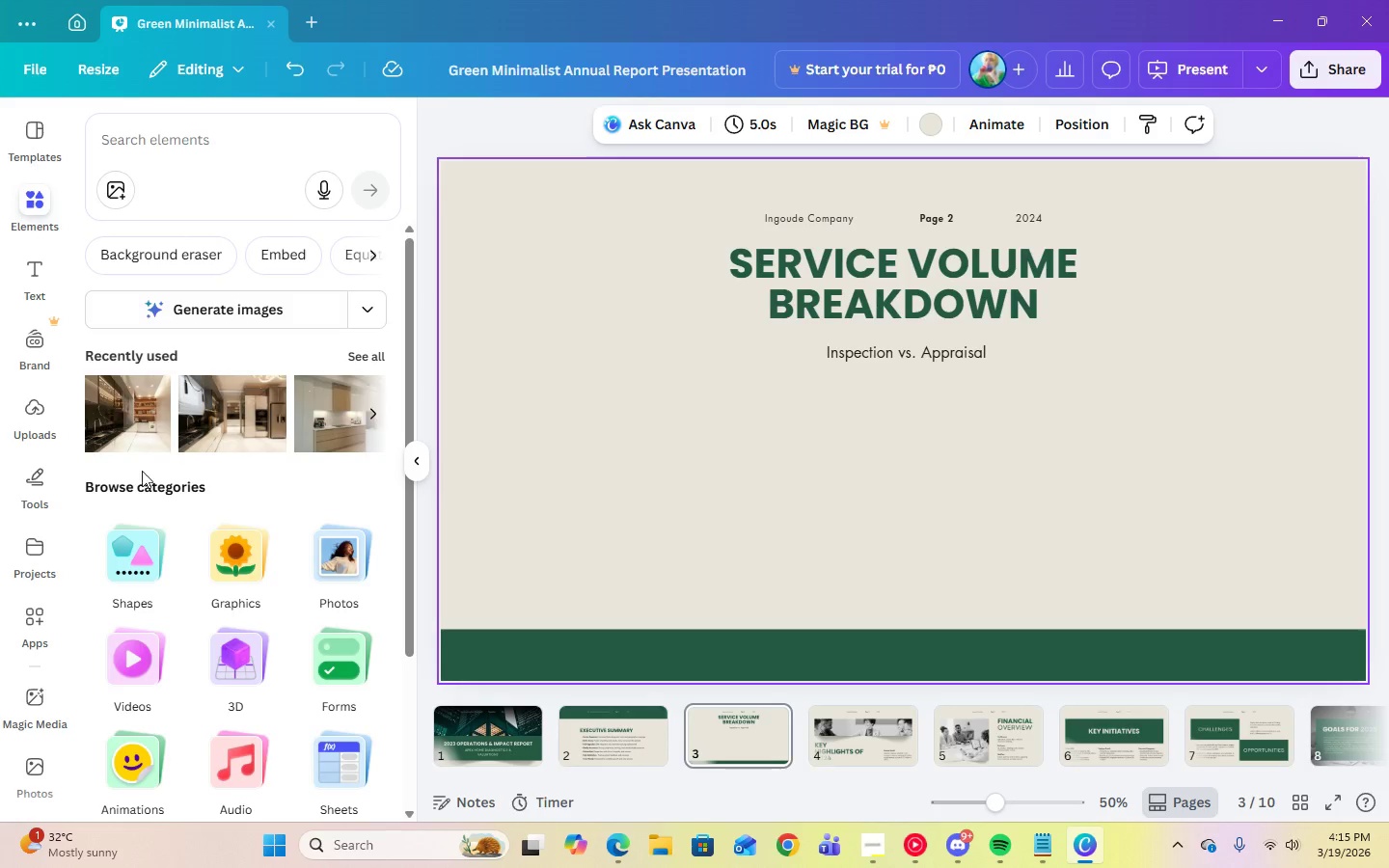 
scroll: coordinate [316, 585], scroll_direction: down, amount: 4.0
 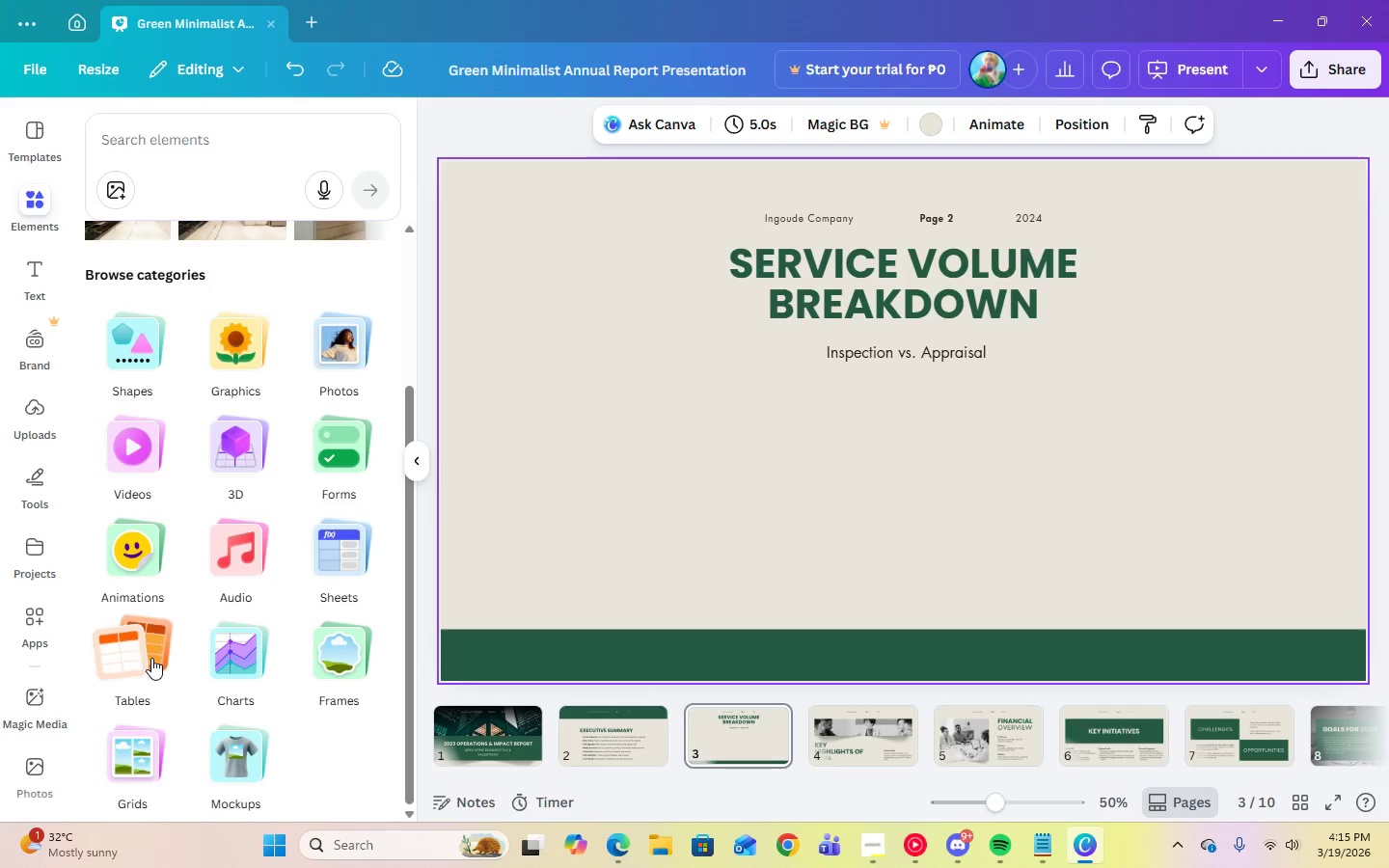 
left_click([150, 658])
 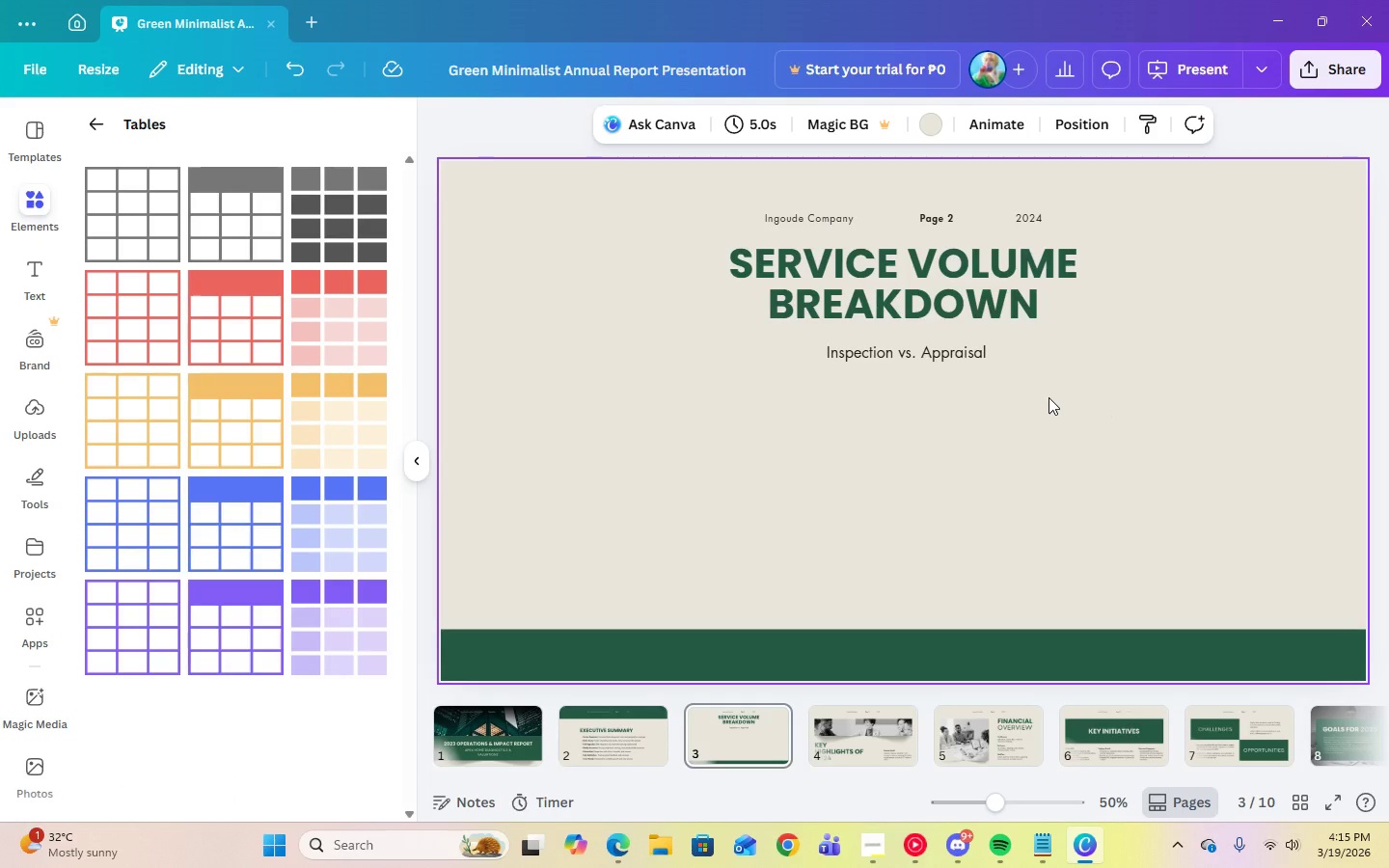 
wait(5.67)
 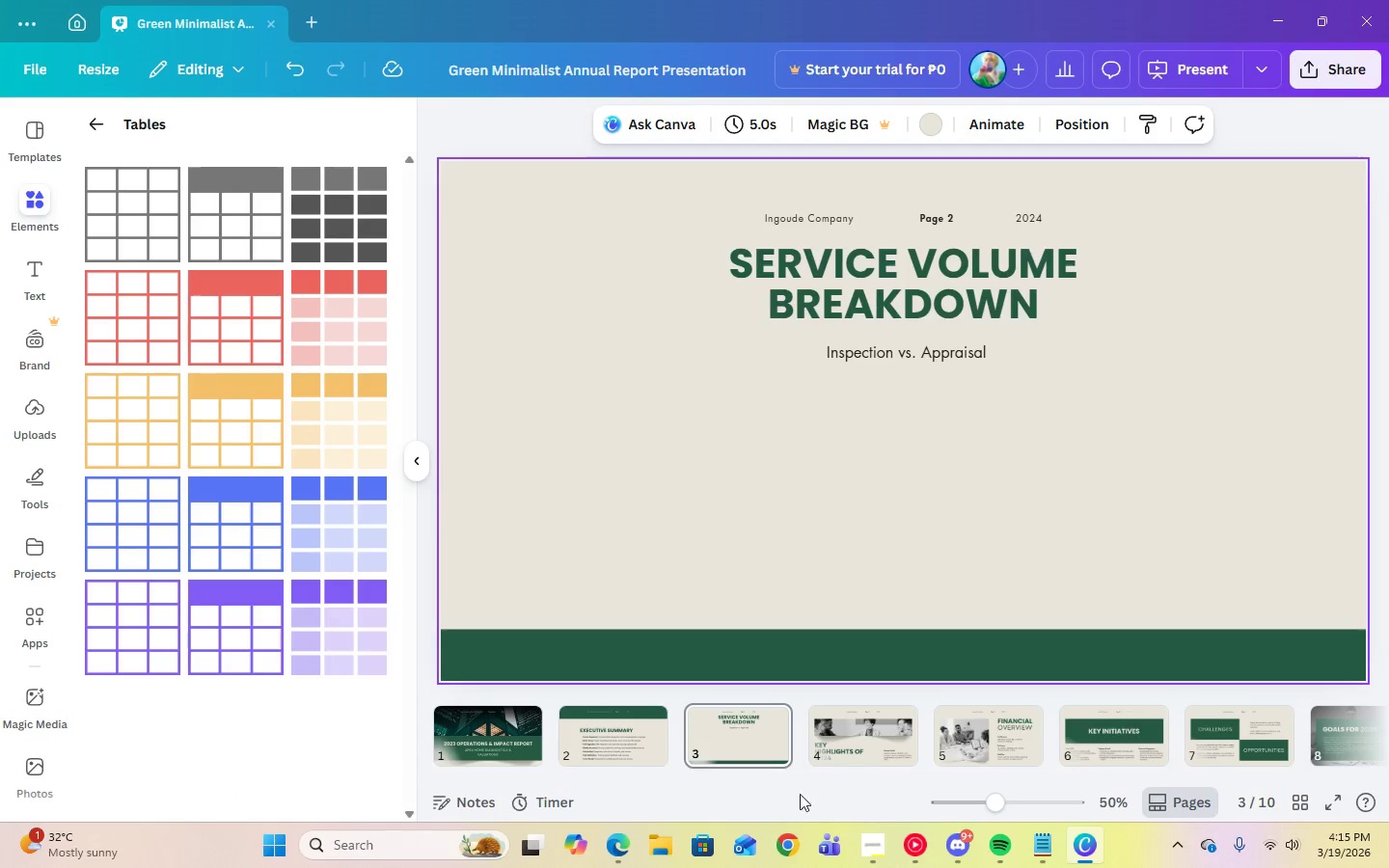 
left_click([342, 530])
 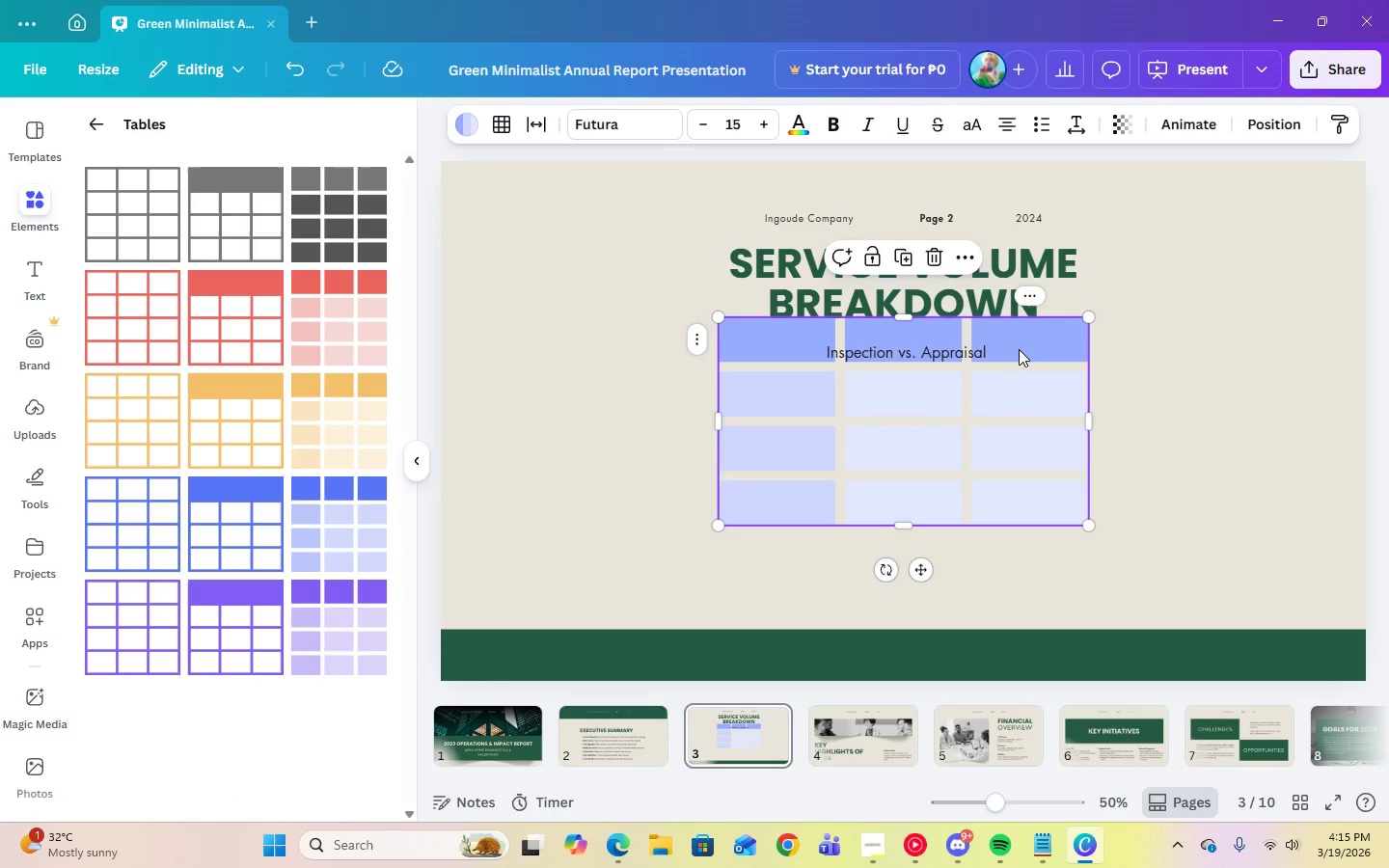 
left_click_drag(start_coordinate=[1039, 344], to_coordinate=[1036, 398])
 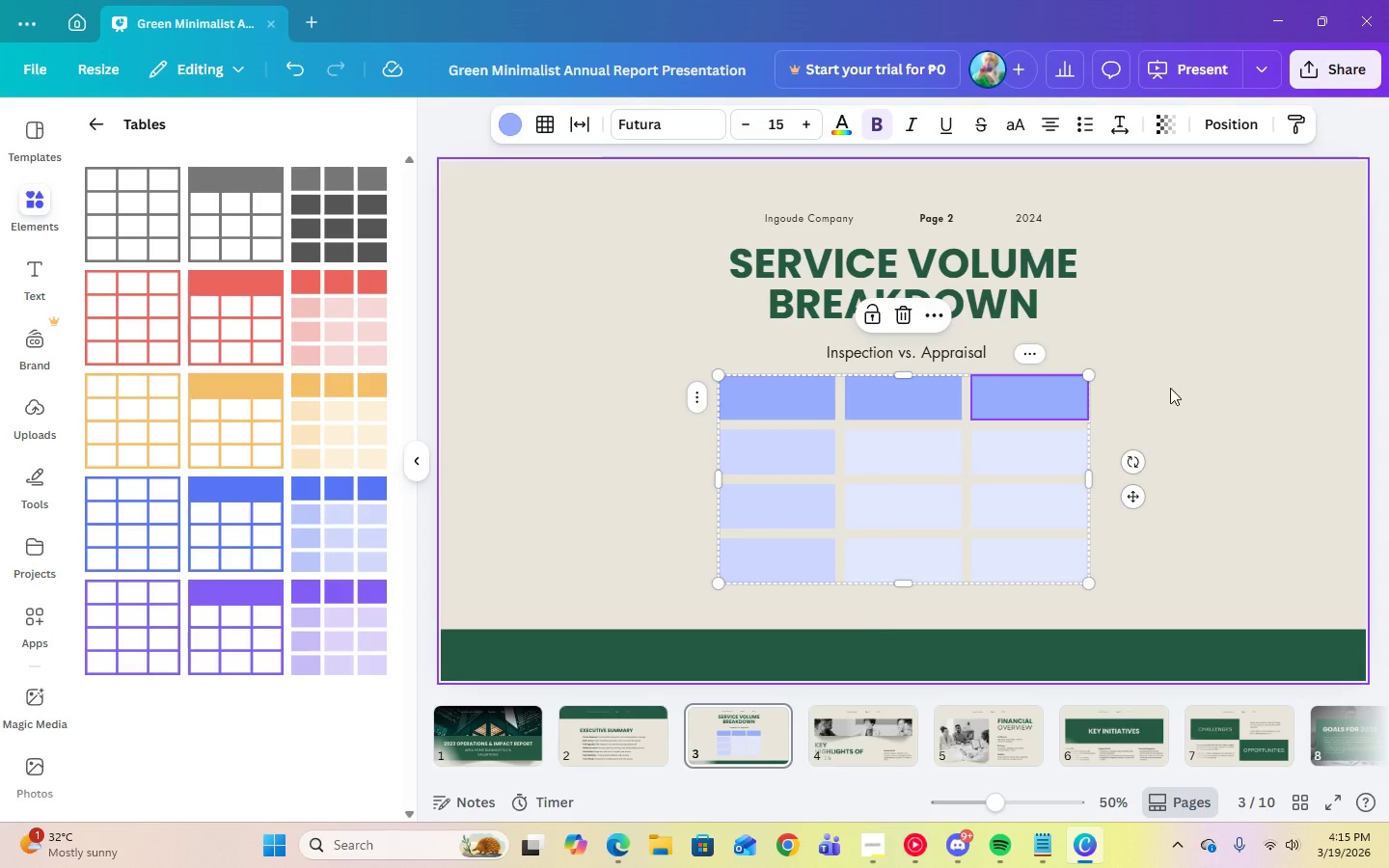 
left_click([1185, 386])
 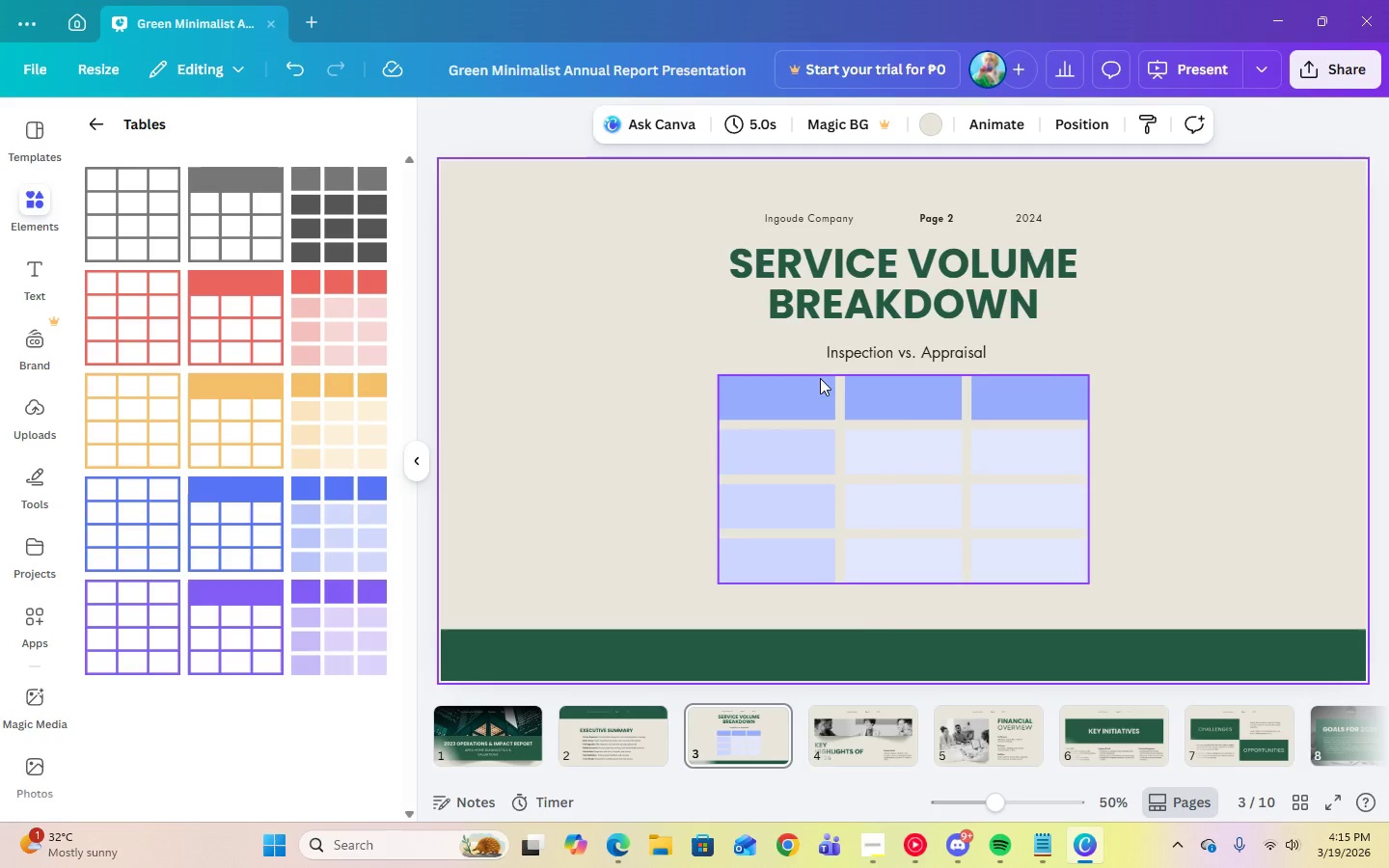 
left_click([796, 397])
 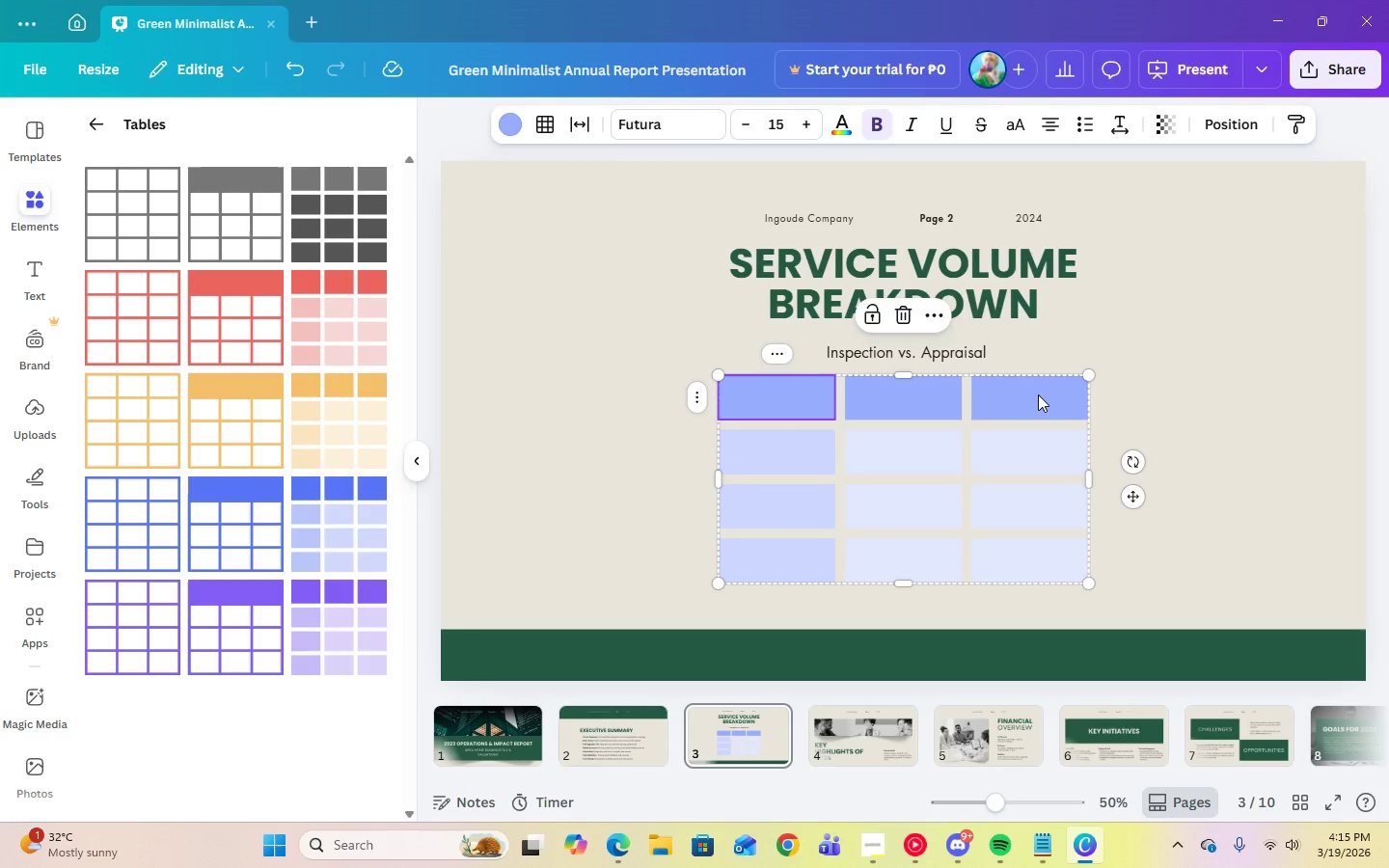 
left_click([1041, 396])
 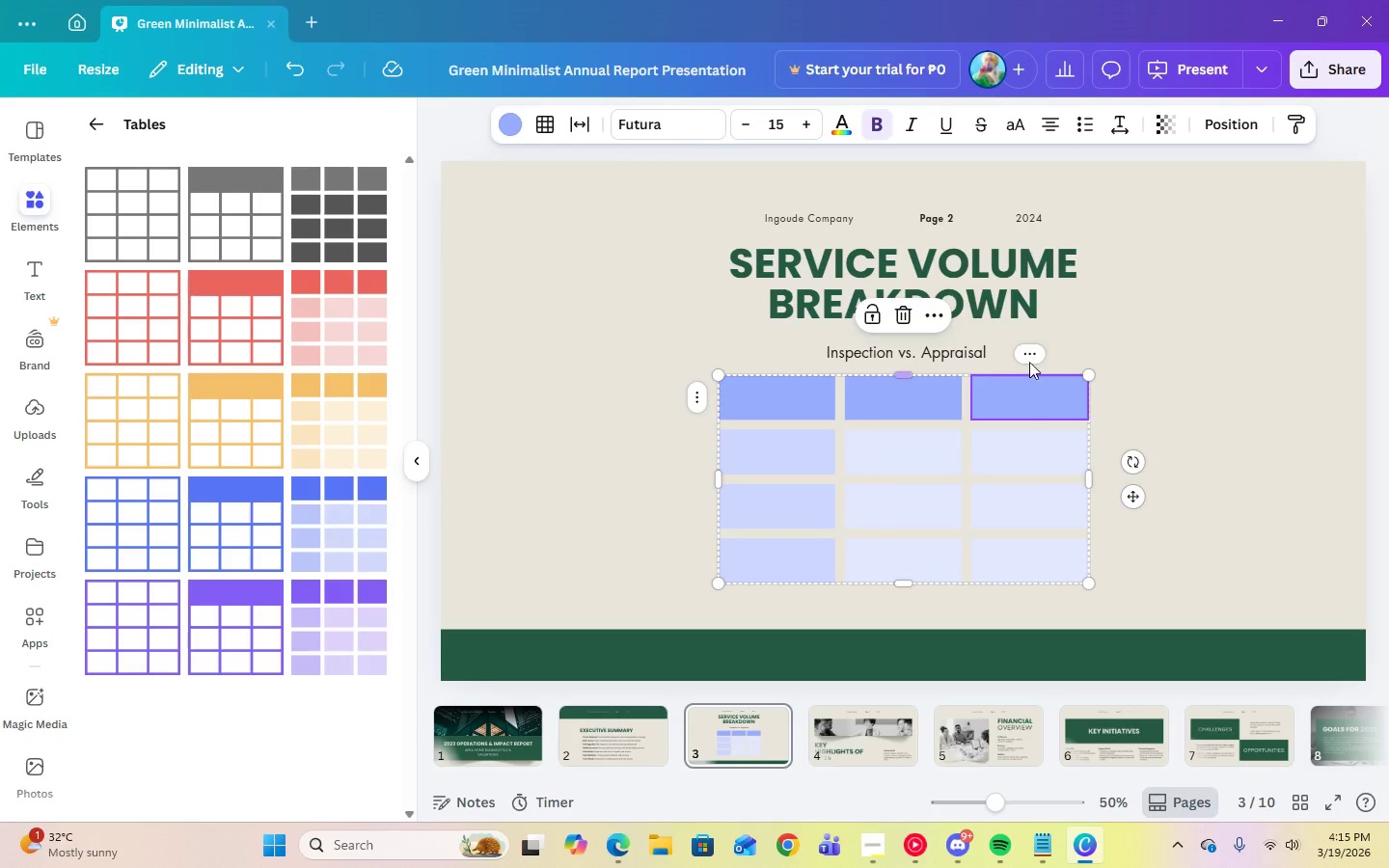 
left_click([1029, 358])
 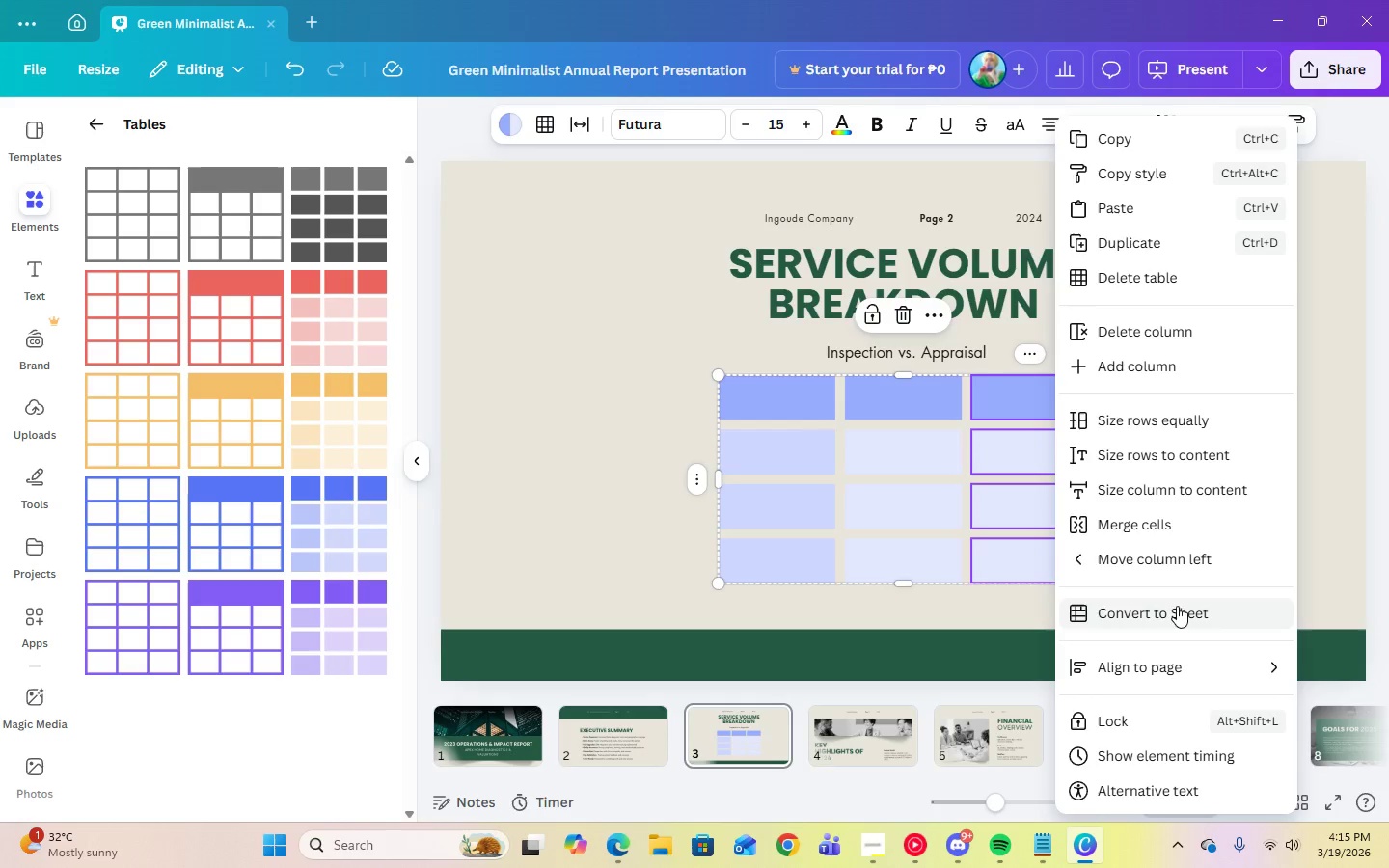 
left_click([1107, 333])
 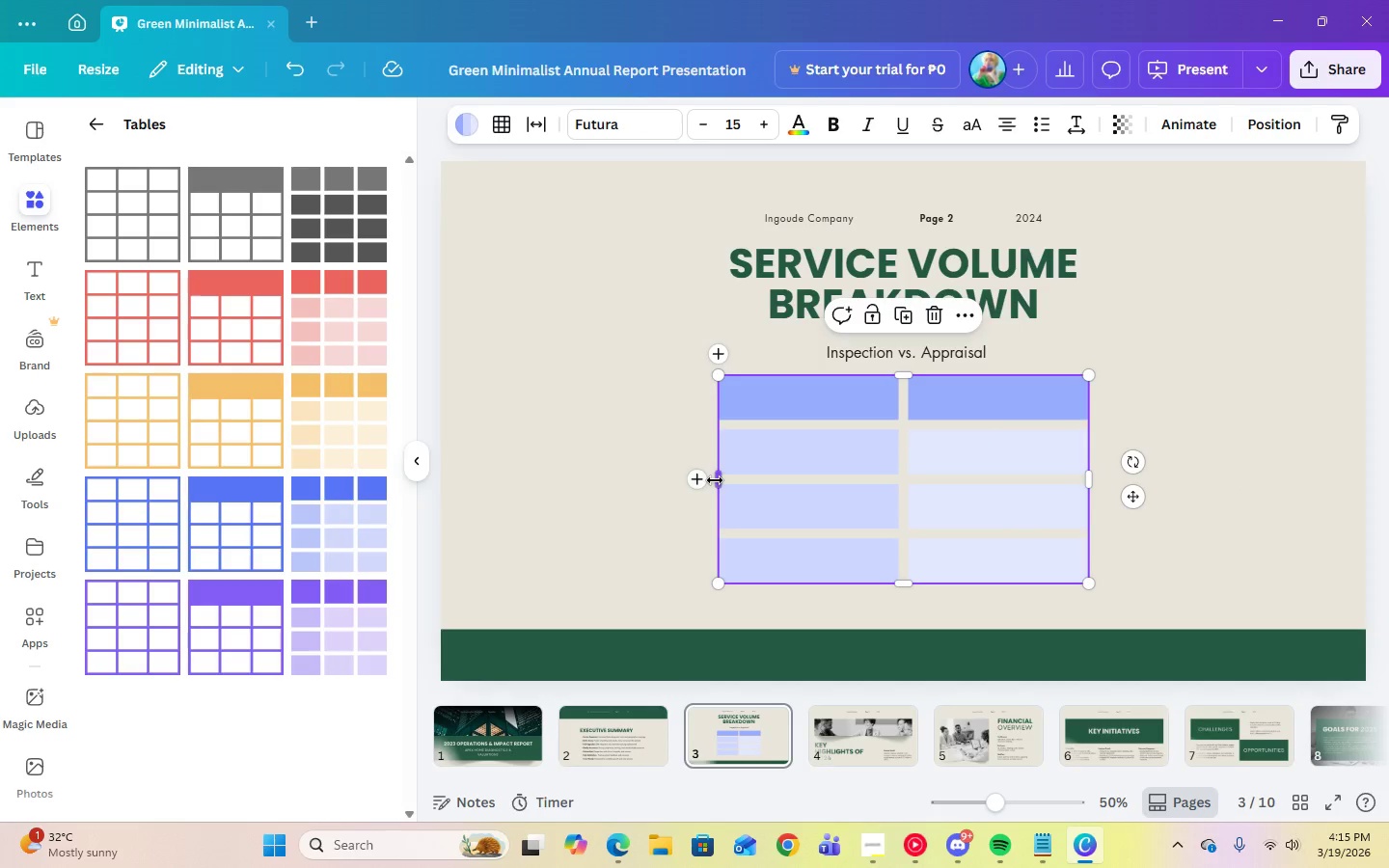 
left_click_drag(start_coordinate=[715, 480], to_coordinate=[490, 476])
 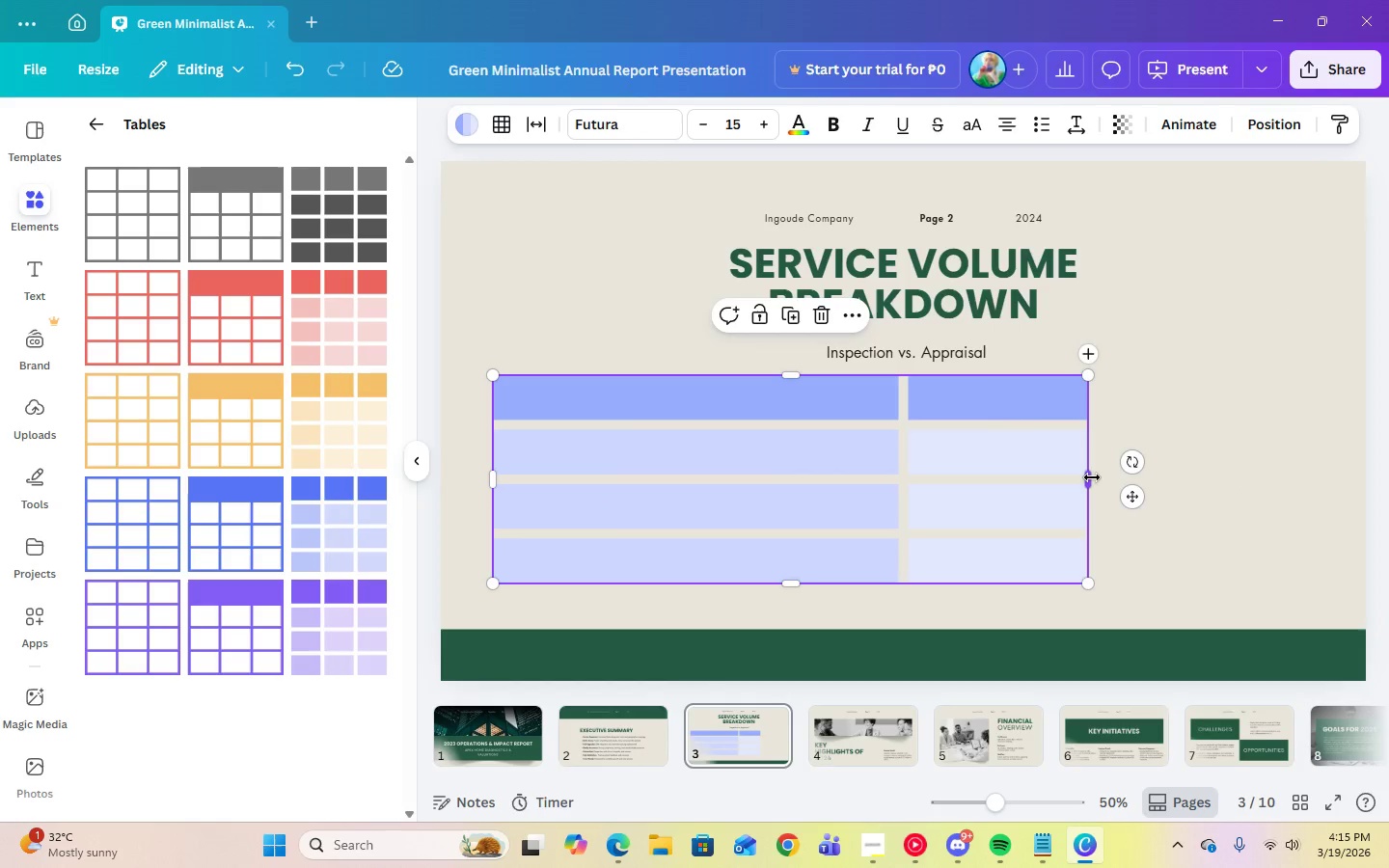 
left_click_drag(start_coordinate=[1092, 477], to_coordinate=[1318, 475])
 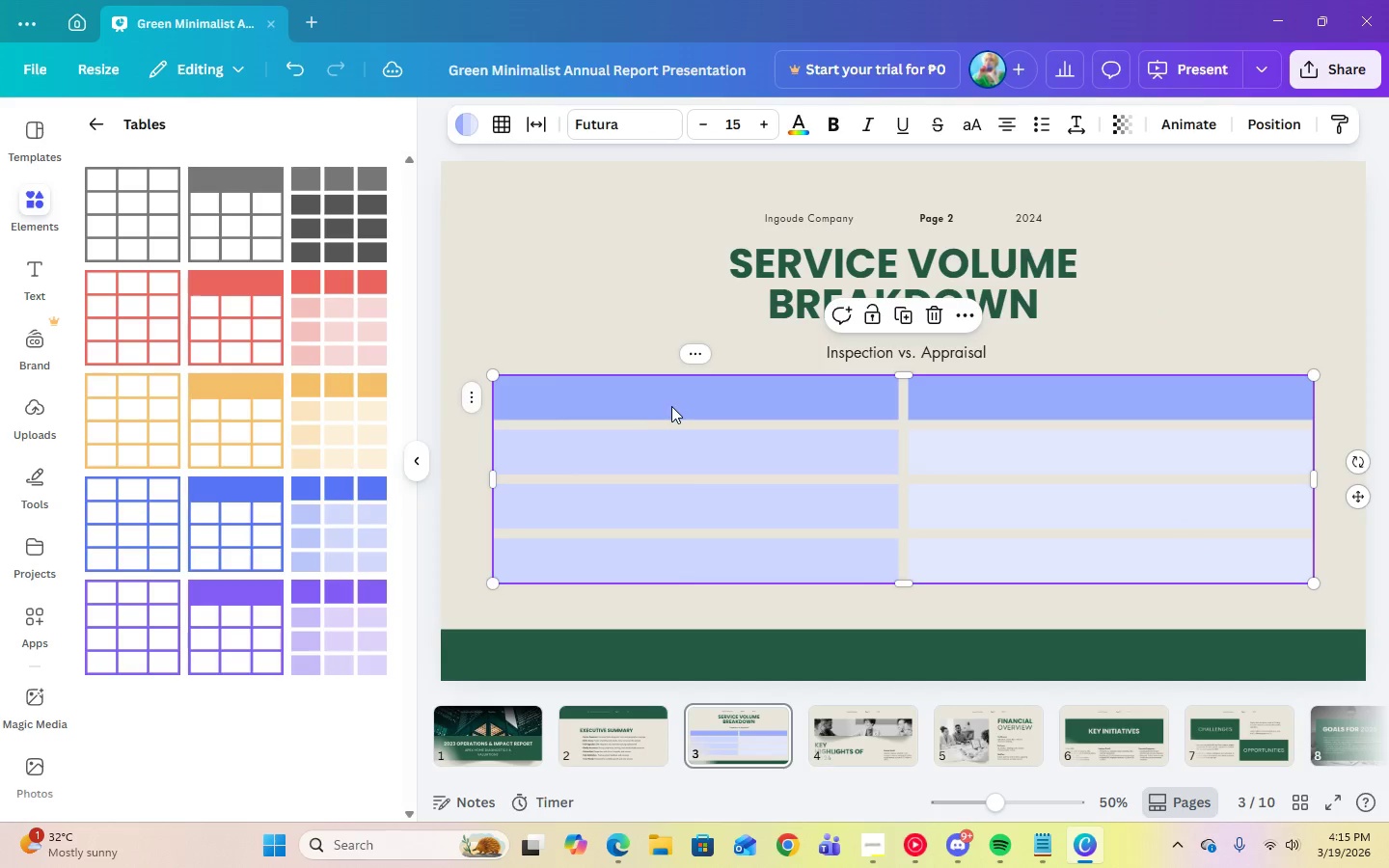 
left_click([679, 401])
 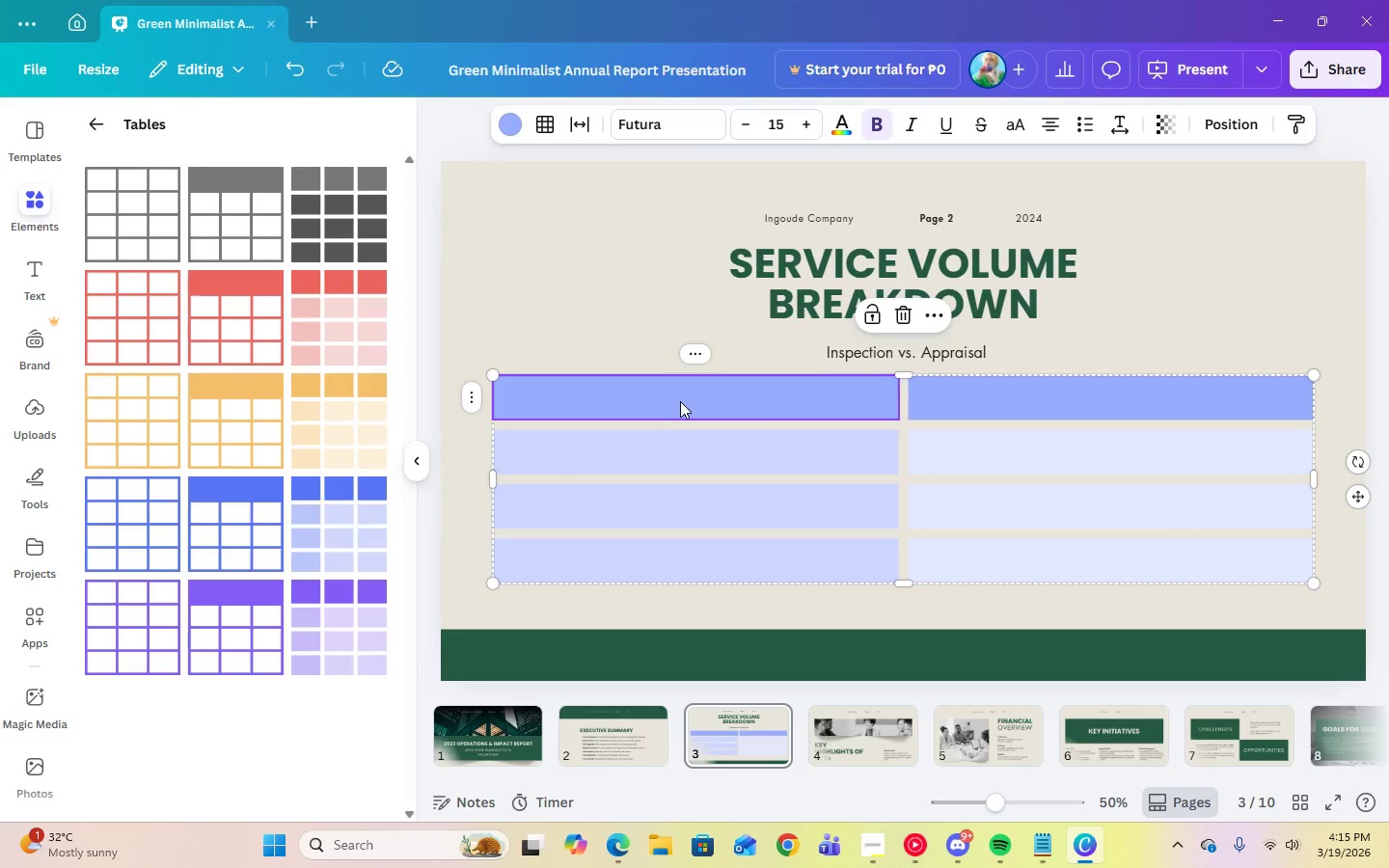 
left_click([680, 401])
 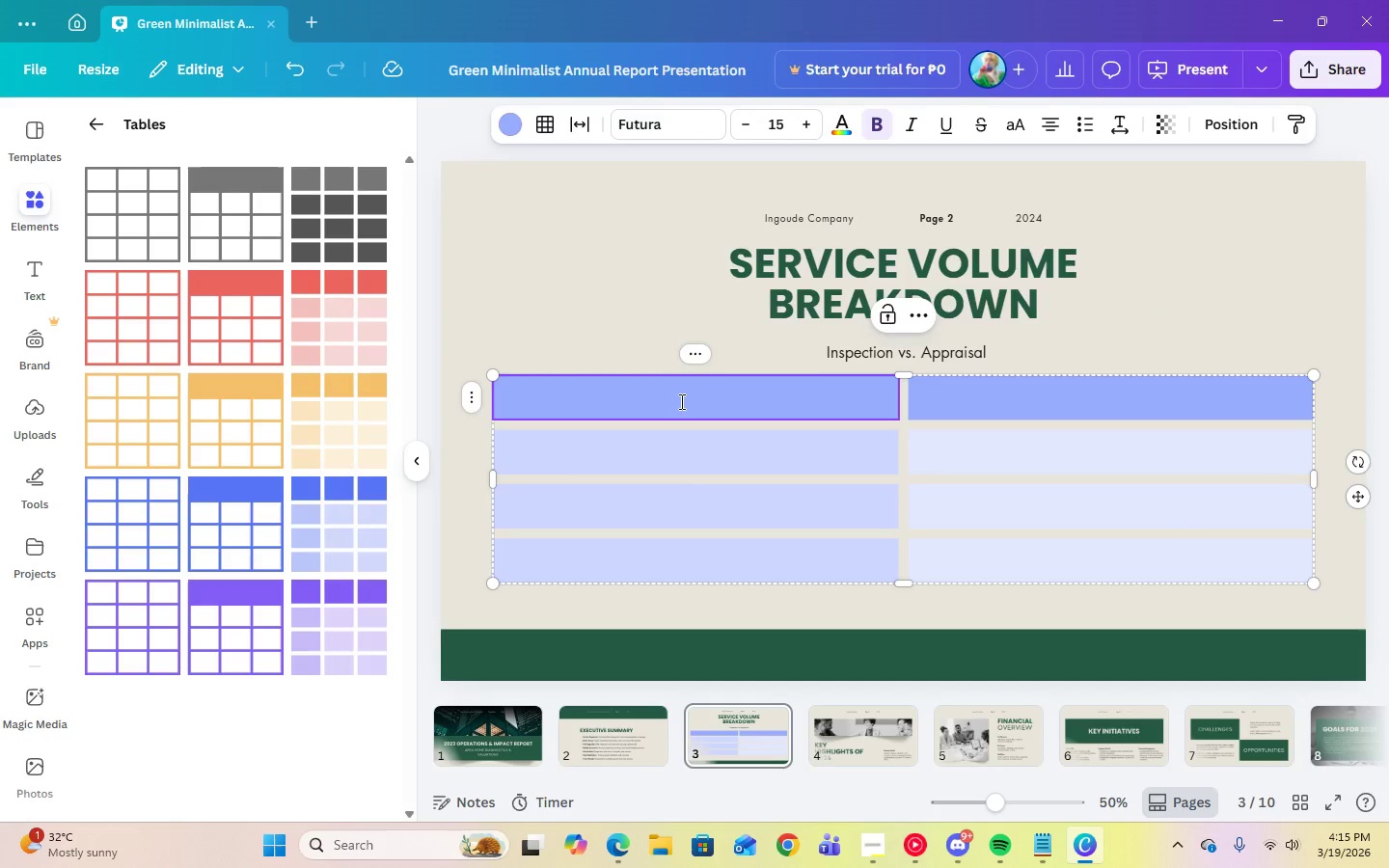 
type(iNS)
key(Backspace)
key(Backspace)
key(Backspace)
type(Inspection)
 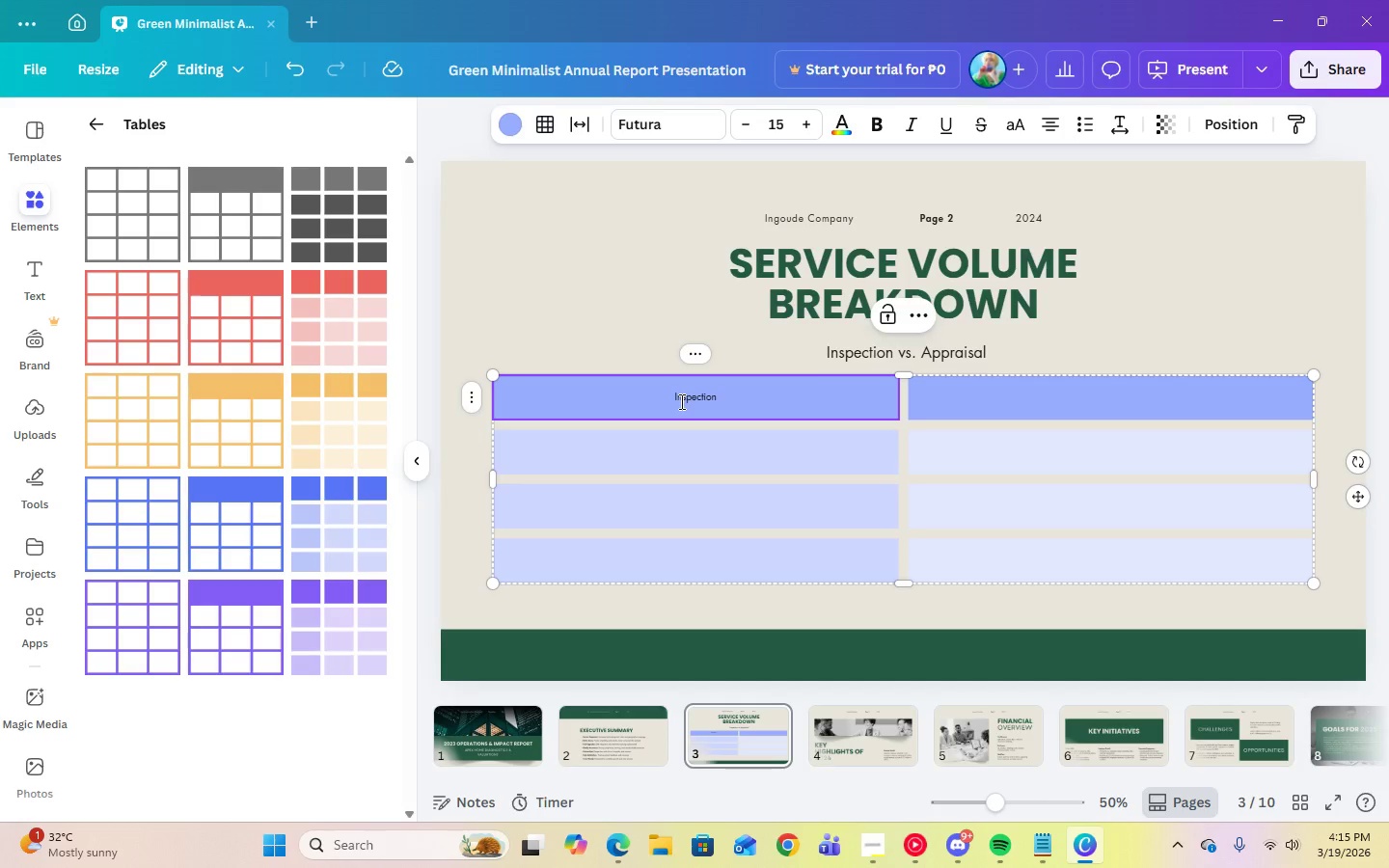 
key(ArrowRight)
 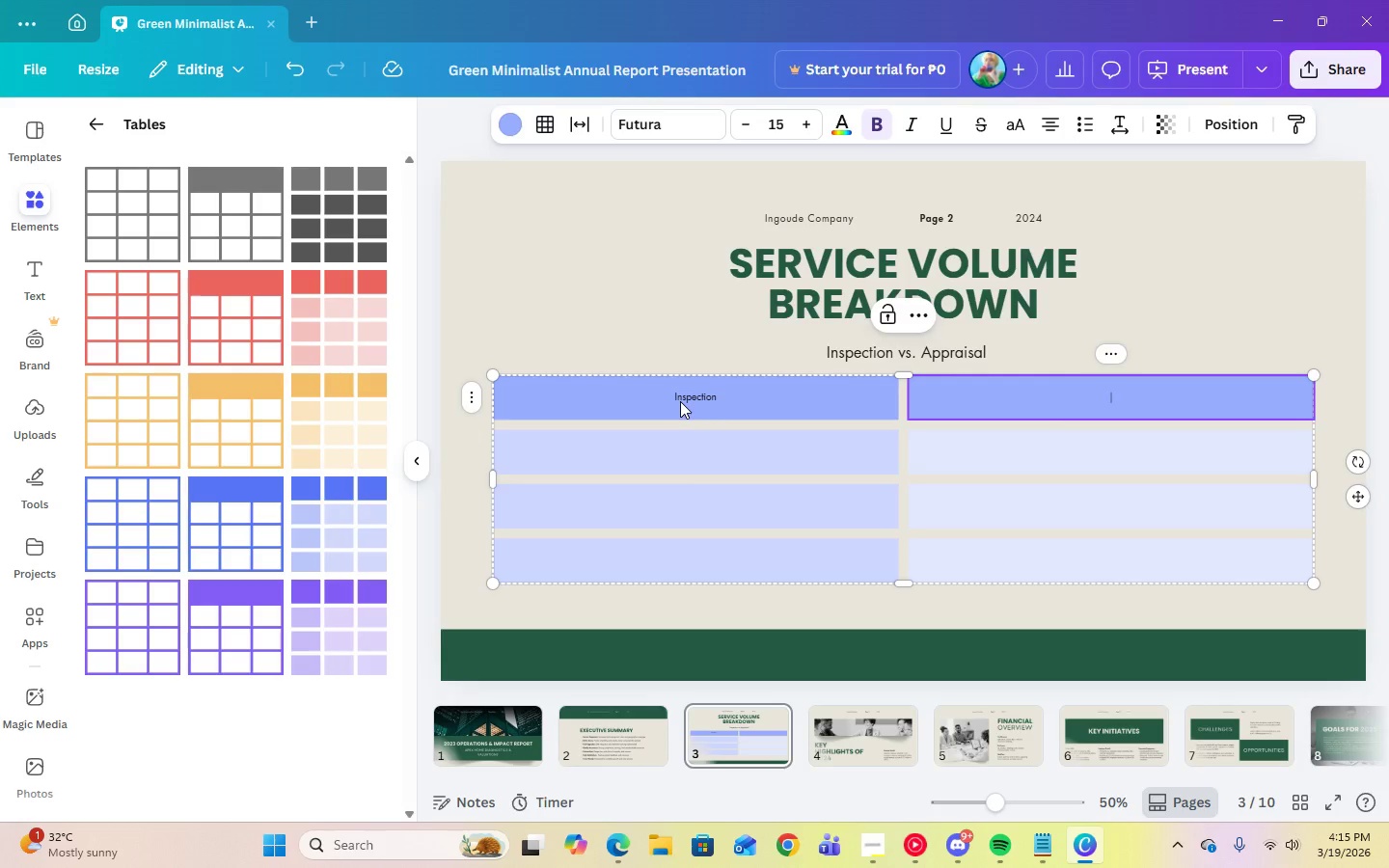 
type(Appraisal)
 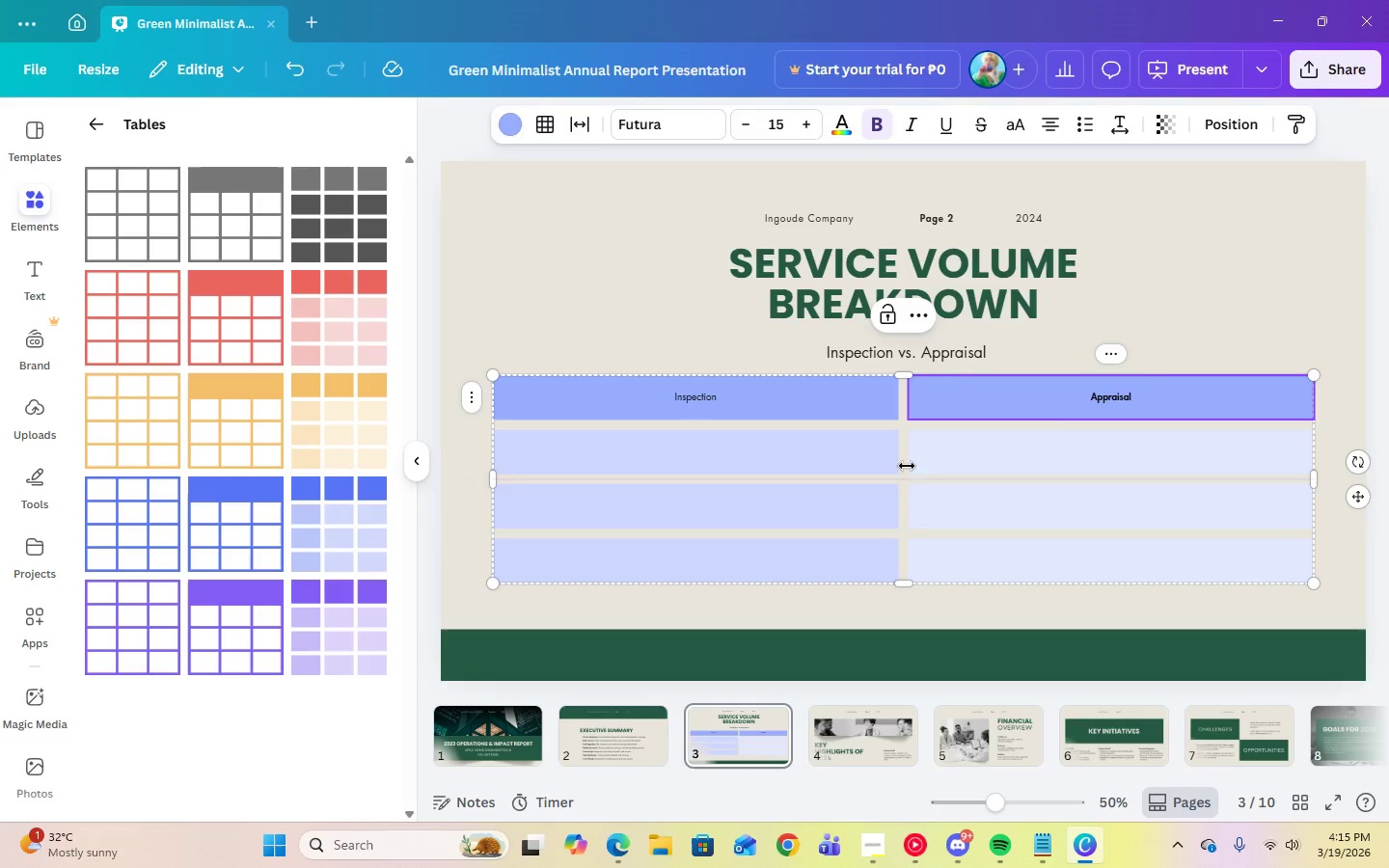 
left_click([1250, 262])
 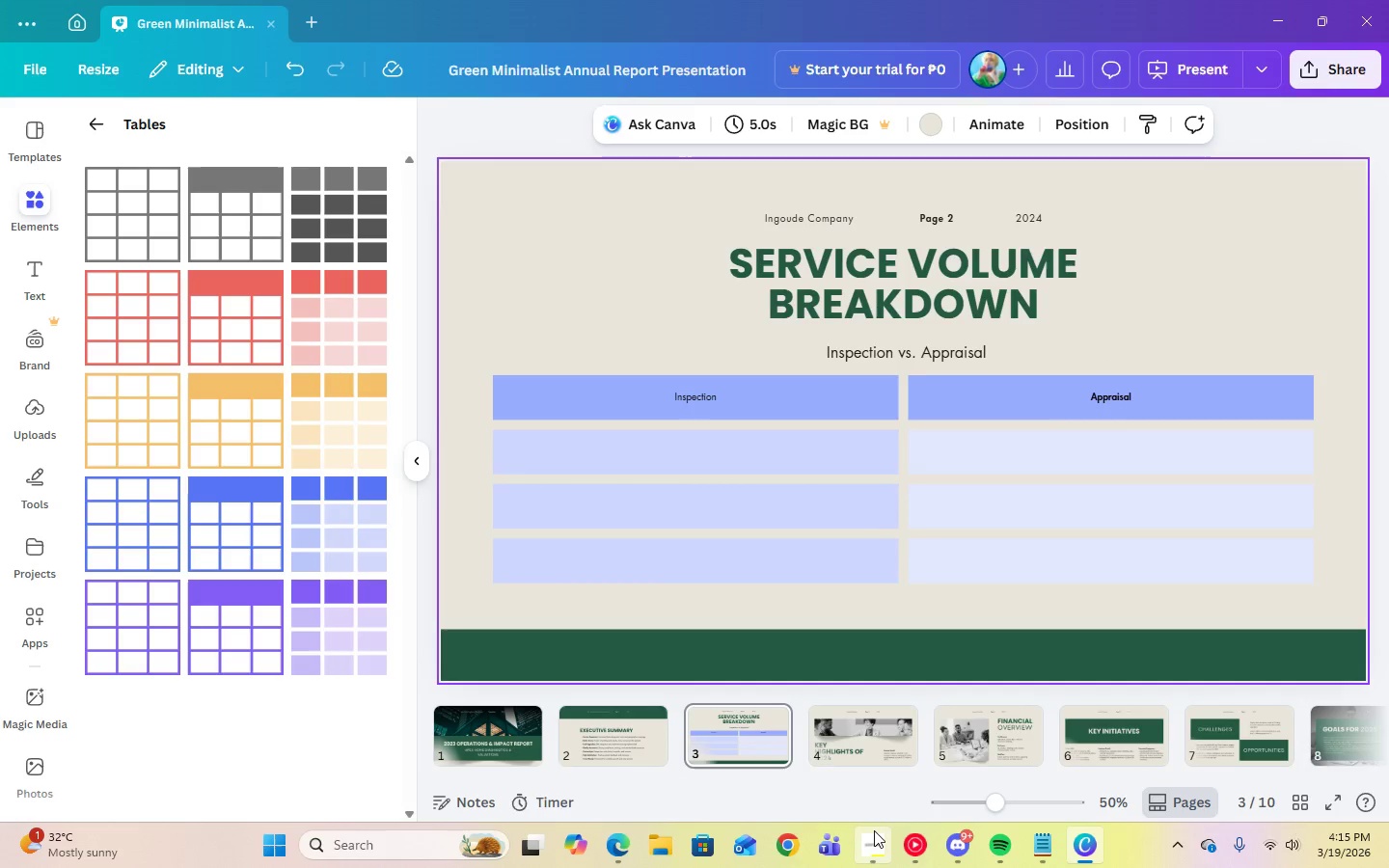 
wait(6.41)
 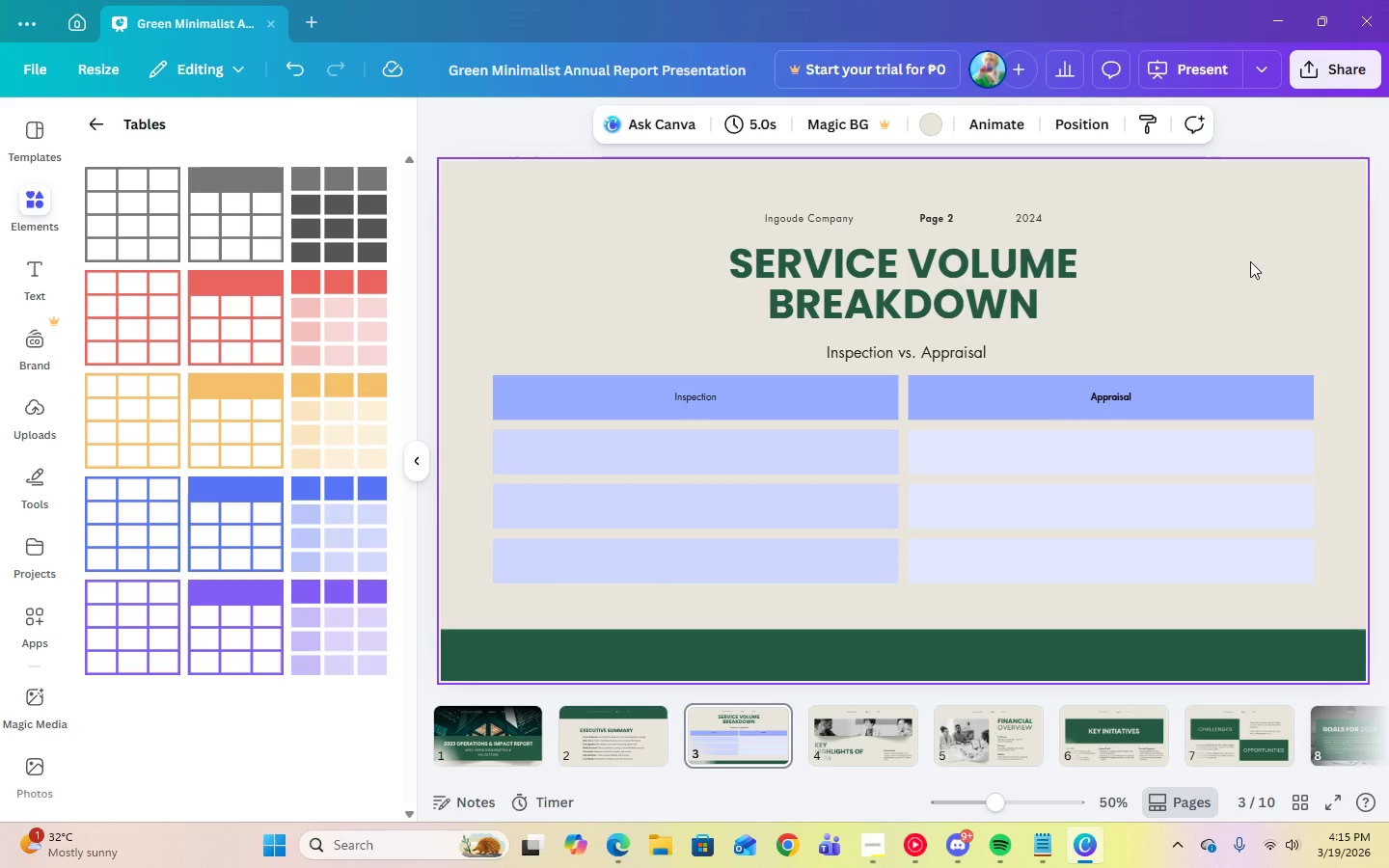 
left_click([616, 840])
 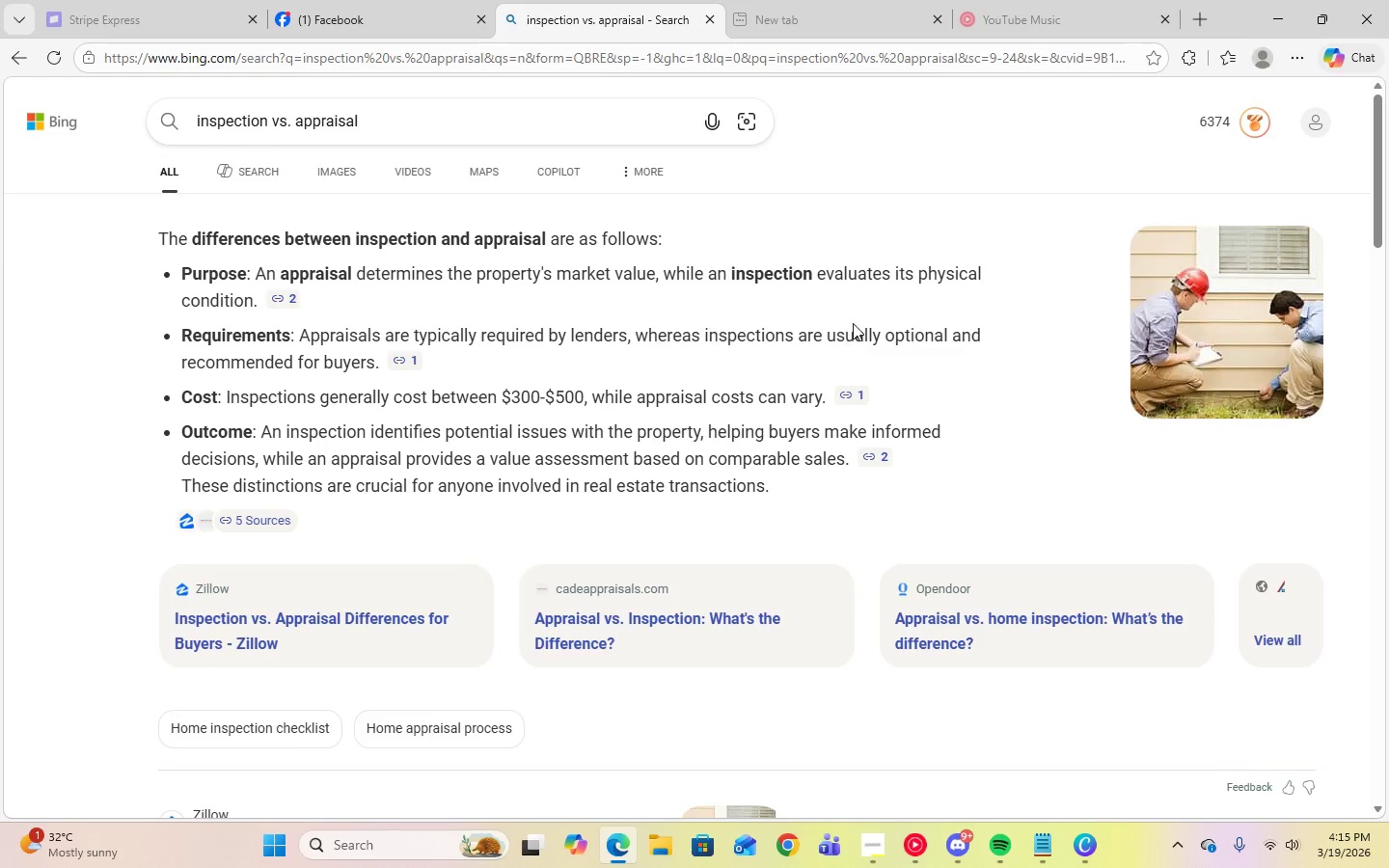 
wait(5.89)
 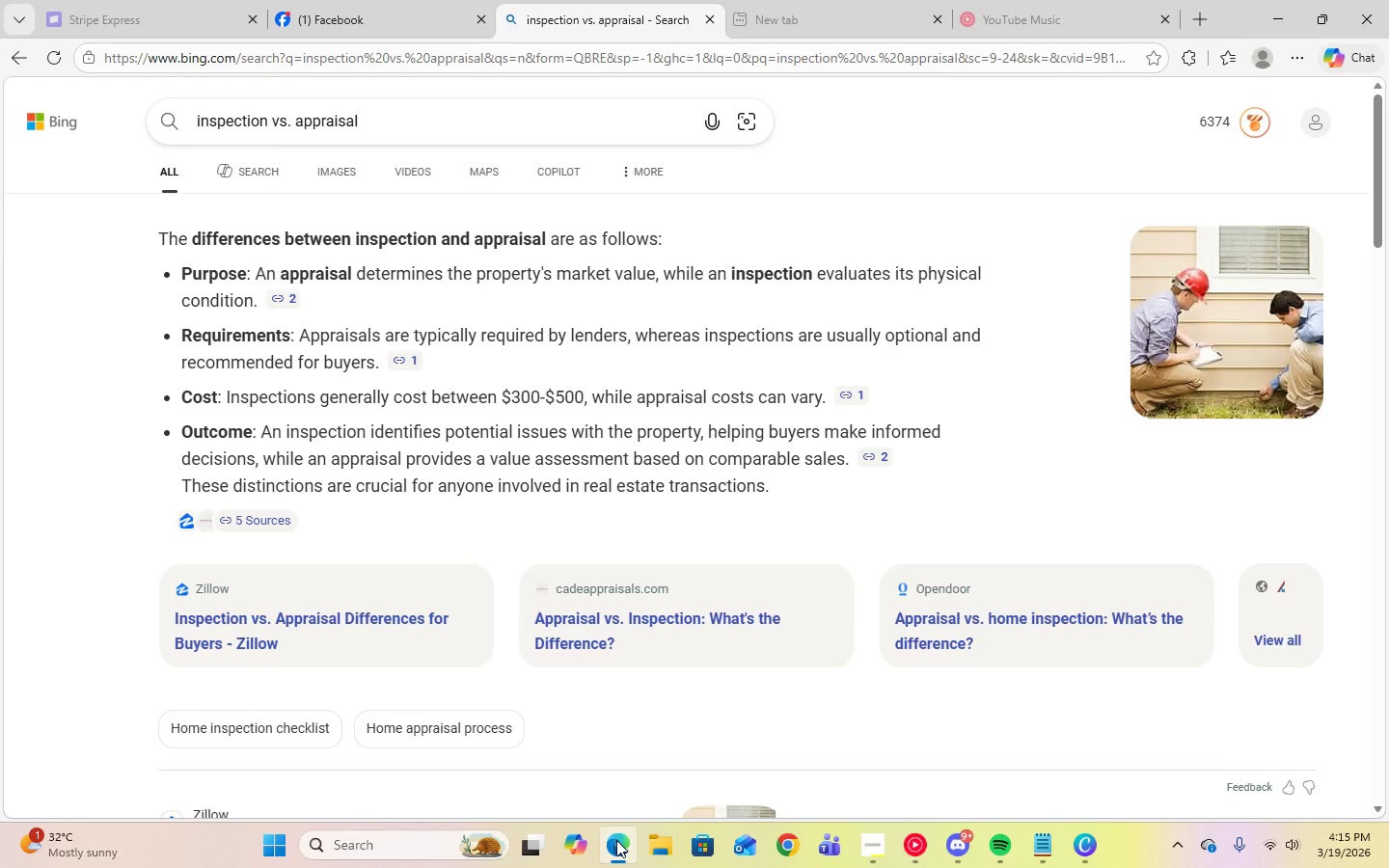 
left_click([1082, 841])
 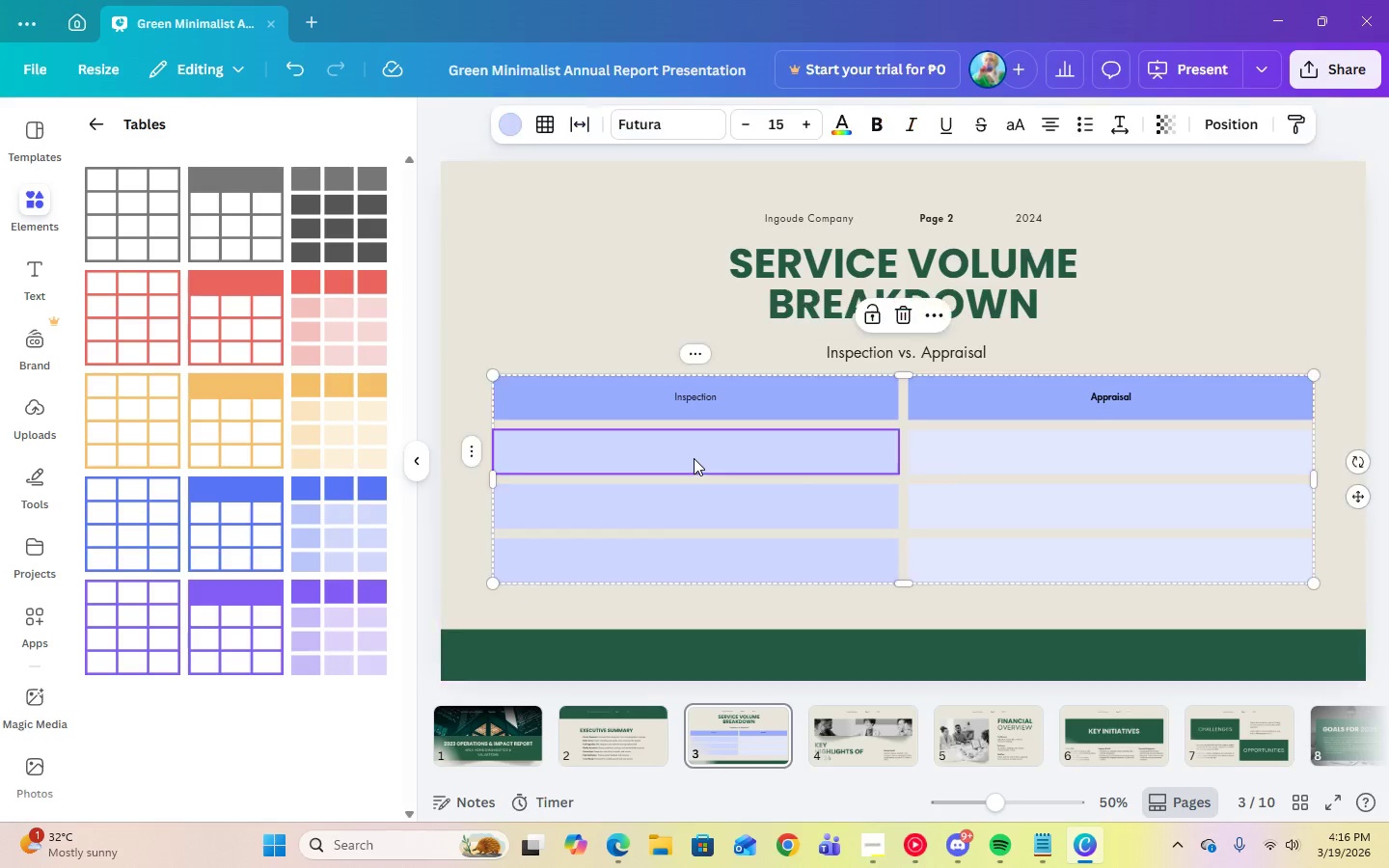 
double_click([694, 458])
 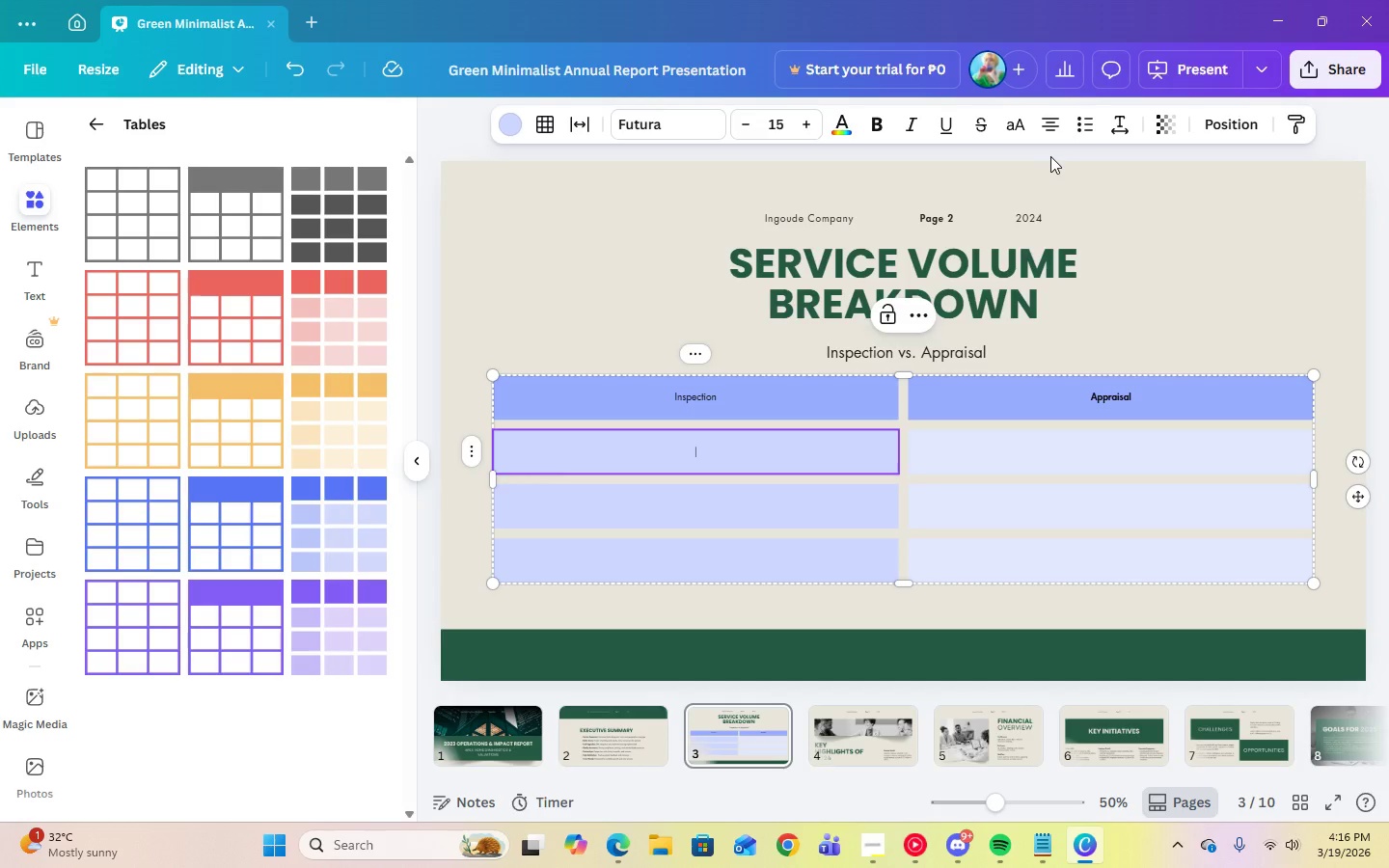 
type(Evaluates )
 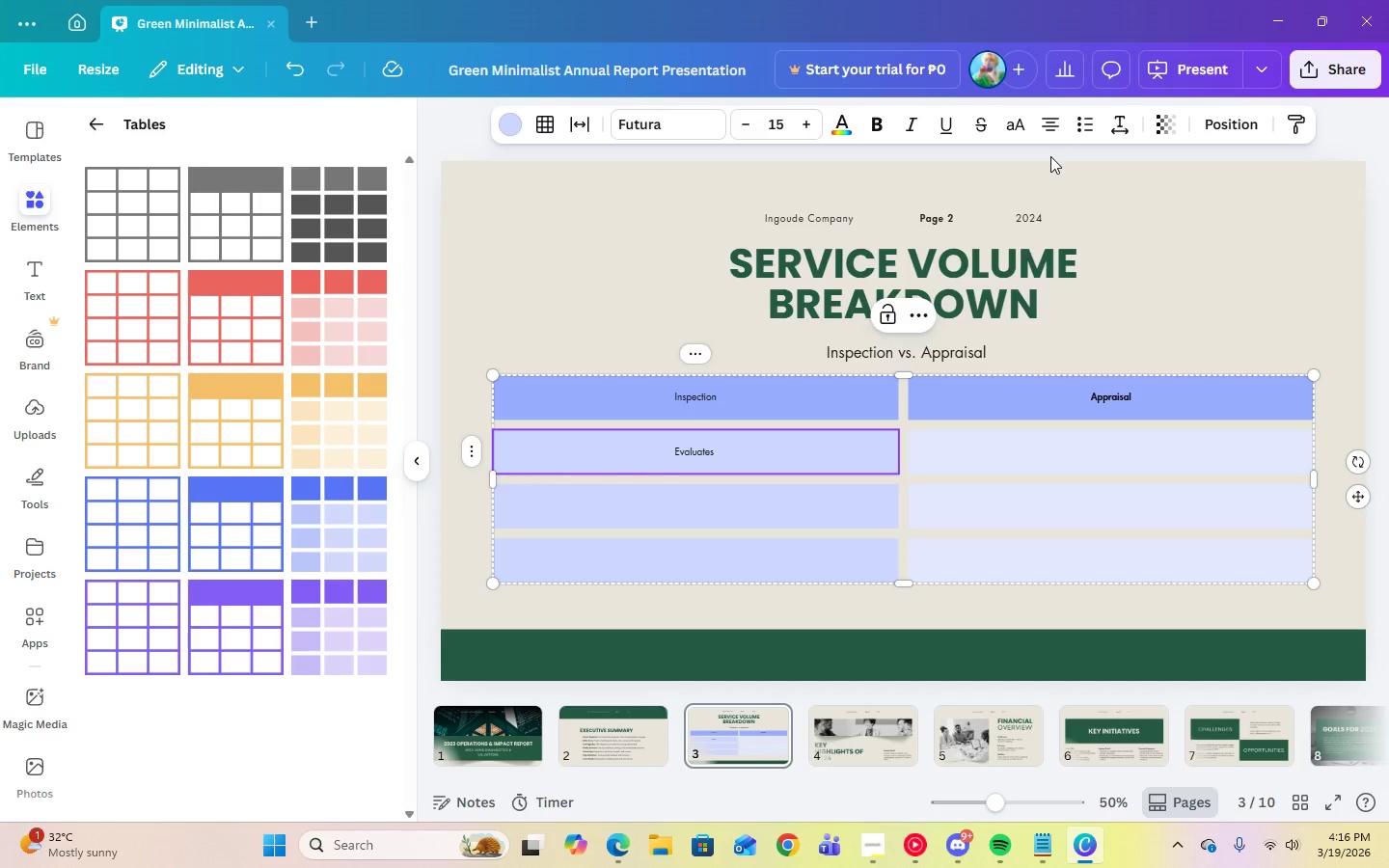 
type(physical condition)
 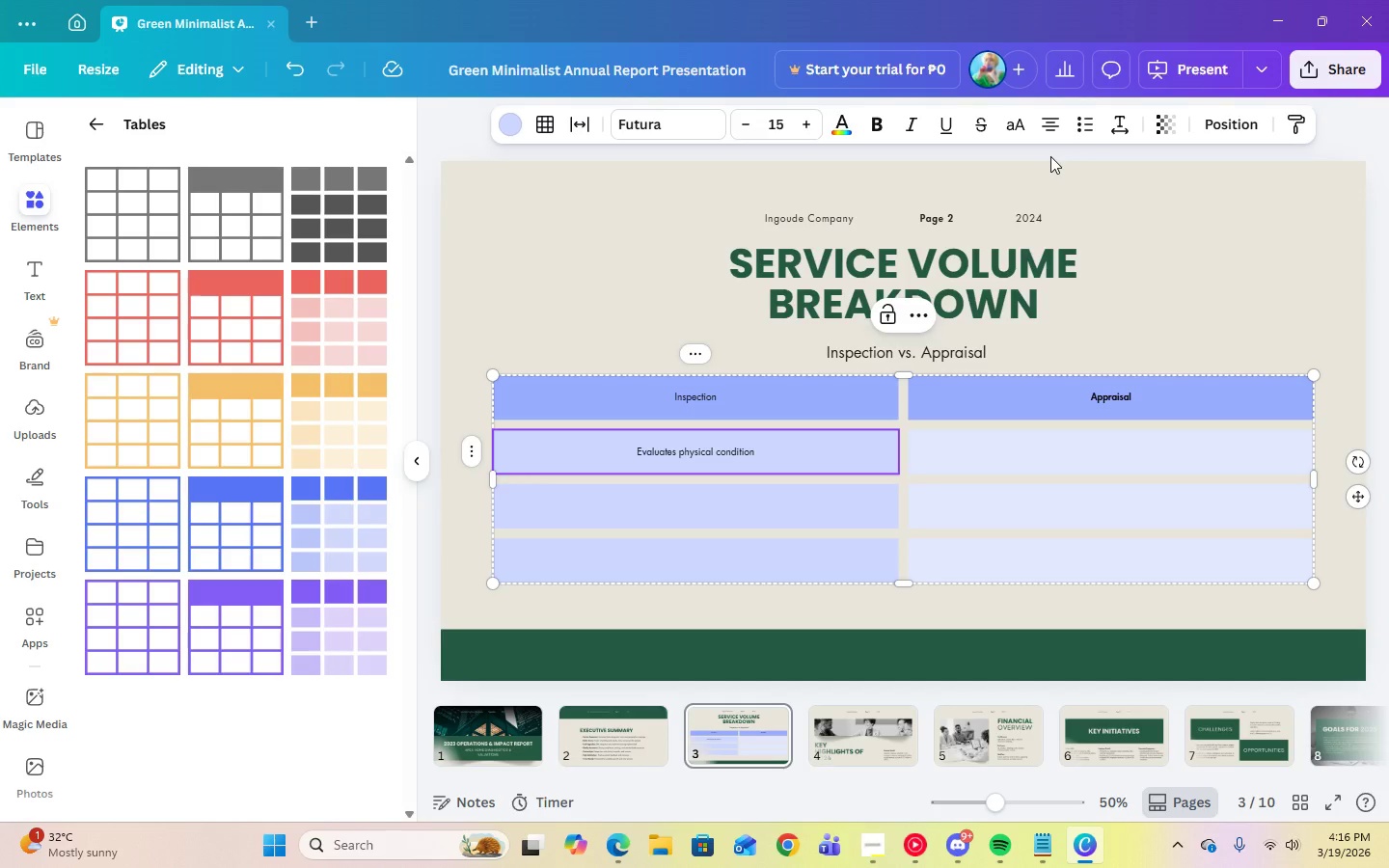 
key(ArrowRight)
 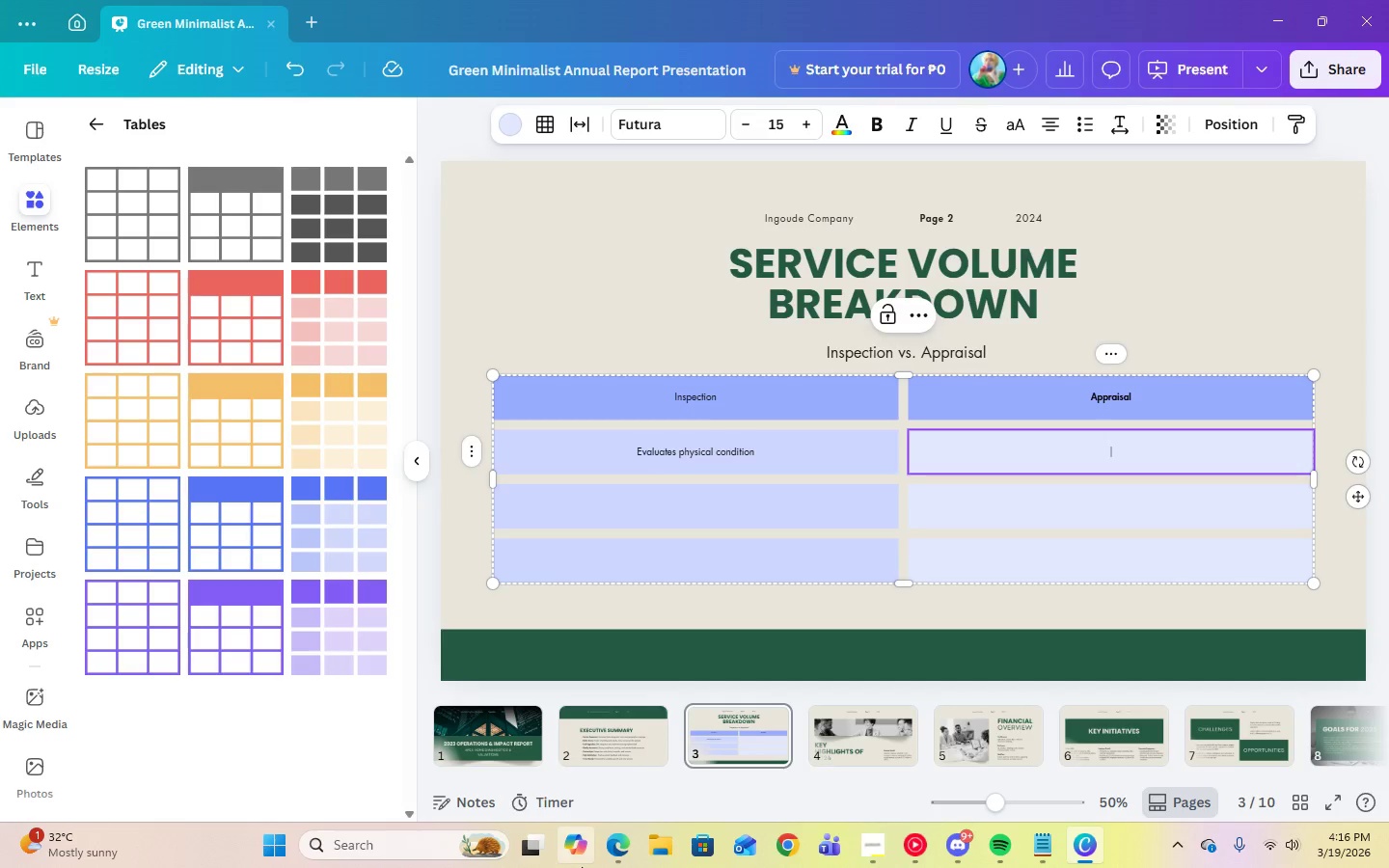 
left_click([614, 845])
 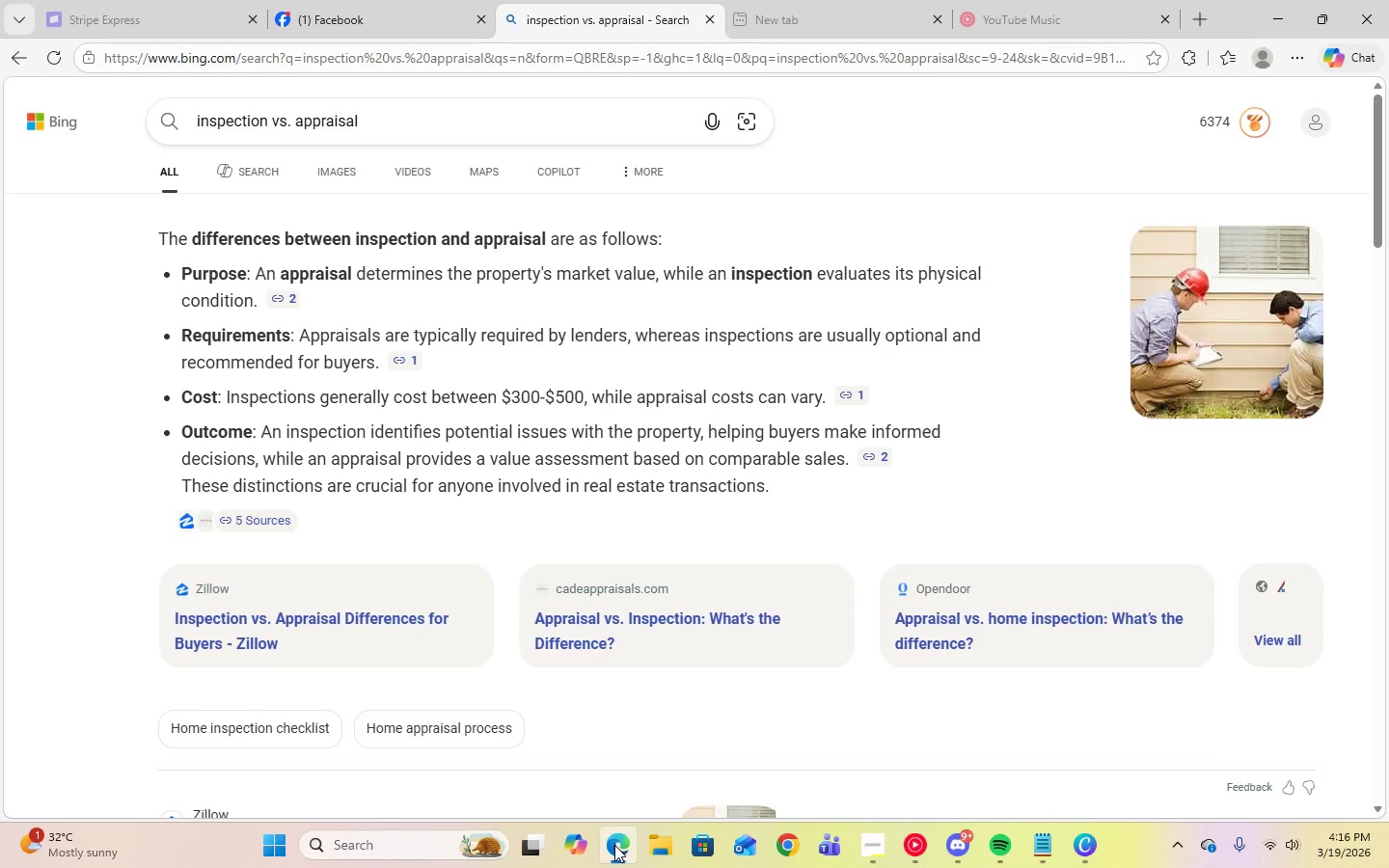 
left_click([614, 845])
 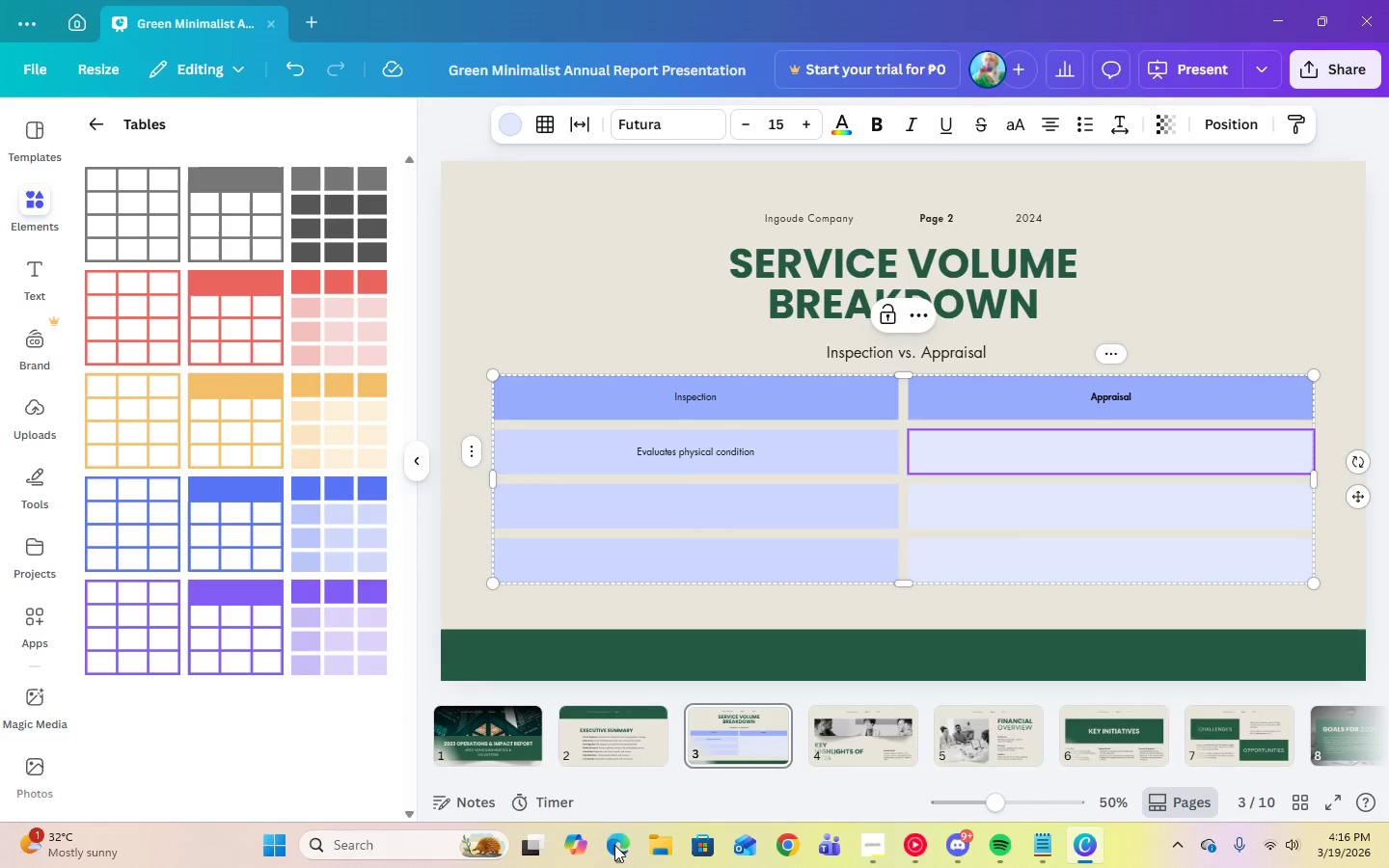 
type(Dtermine)
key(Backspace)
key(Backspace)
key(Backspace)
key(Backspace)
key(Backspace)
key(Backspace)
key(Backspace)
type(etermines a propert's )
key(Backspace)
key(Backspace)
key(Backspace)
type(y's market value)
 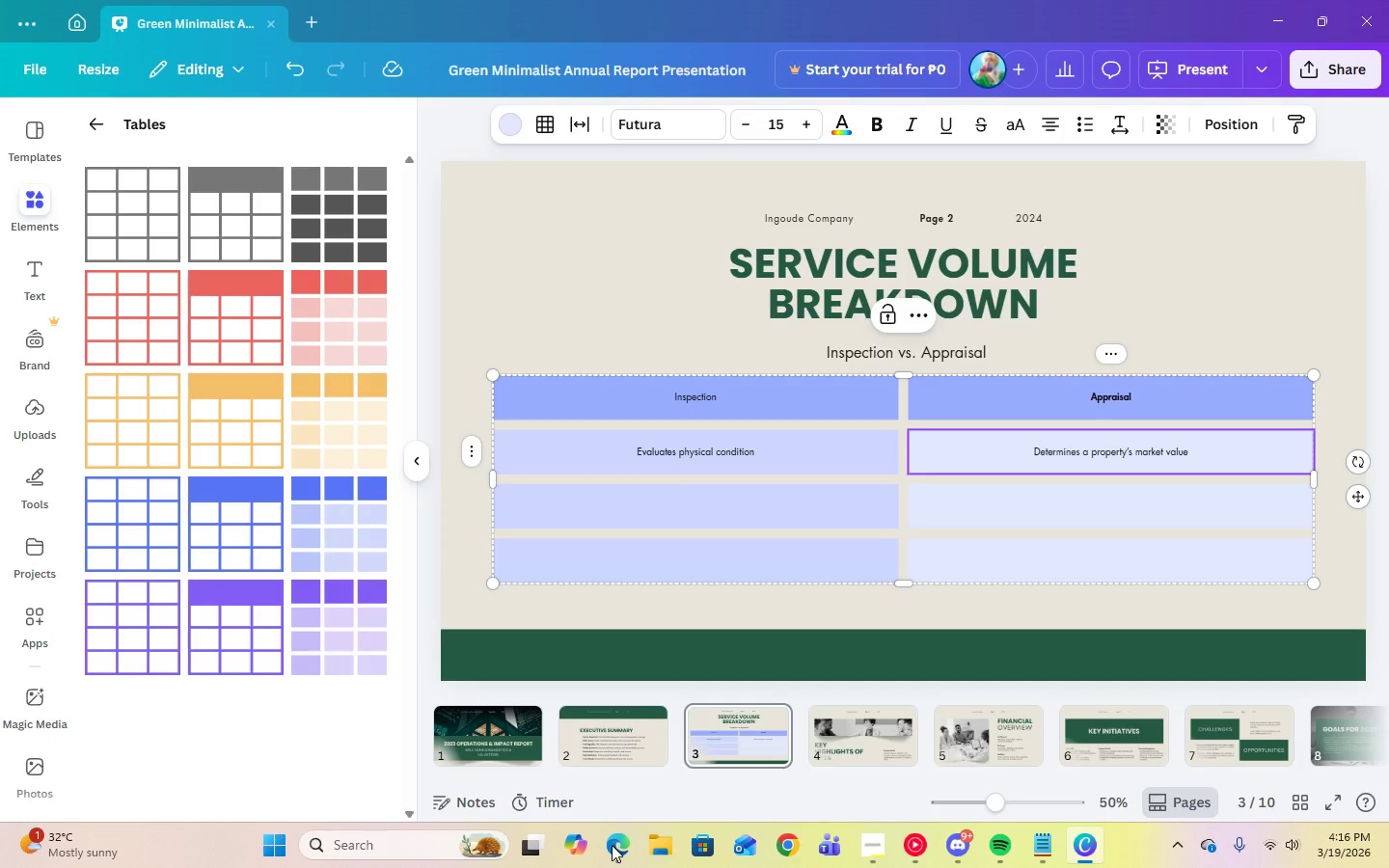 
key(ArrowDown)
 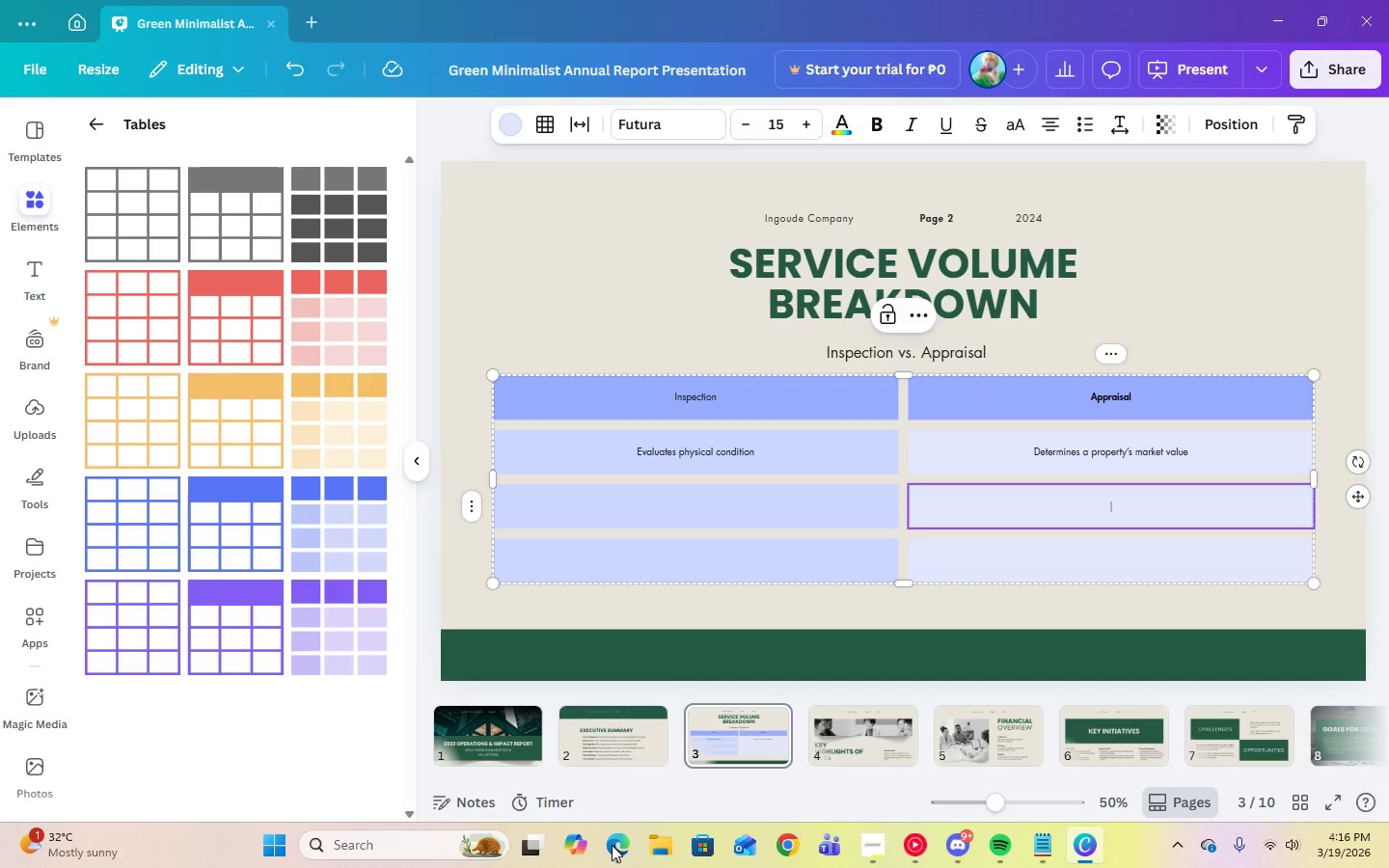 
key(ArrowLeft)
 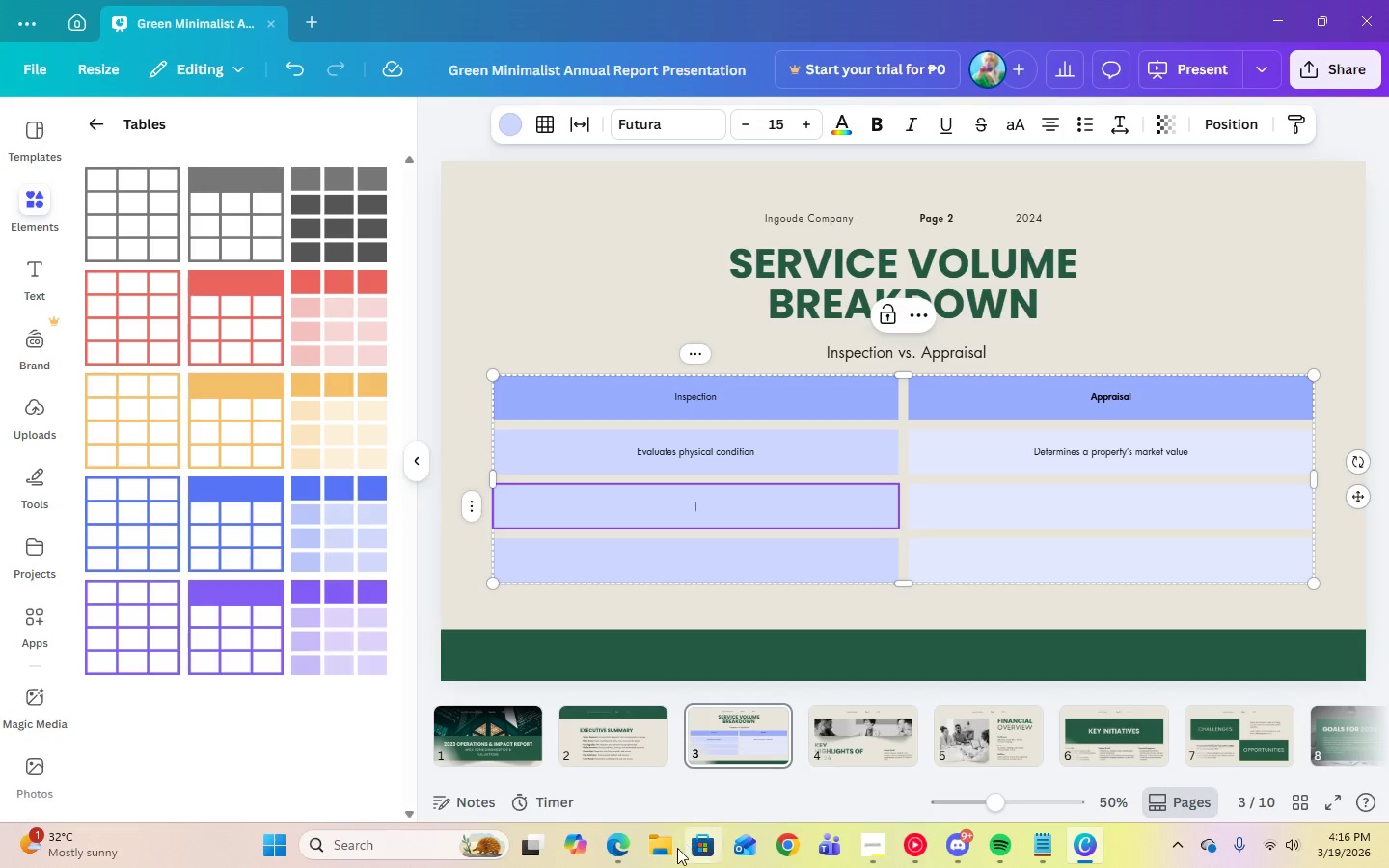 
left_click([618, 852])
 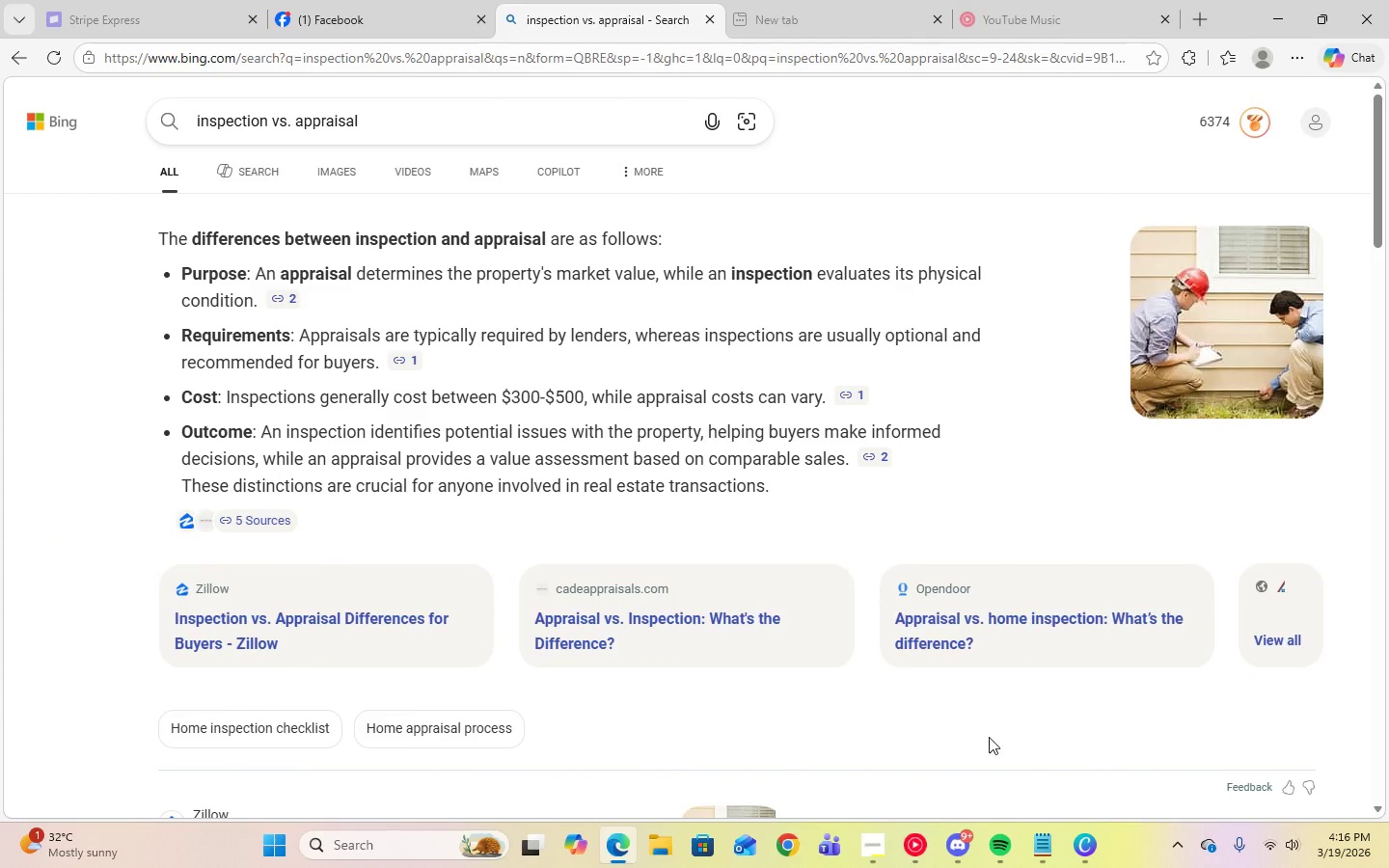 
wait(7.2)
 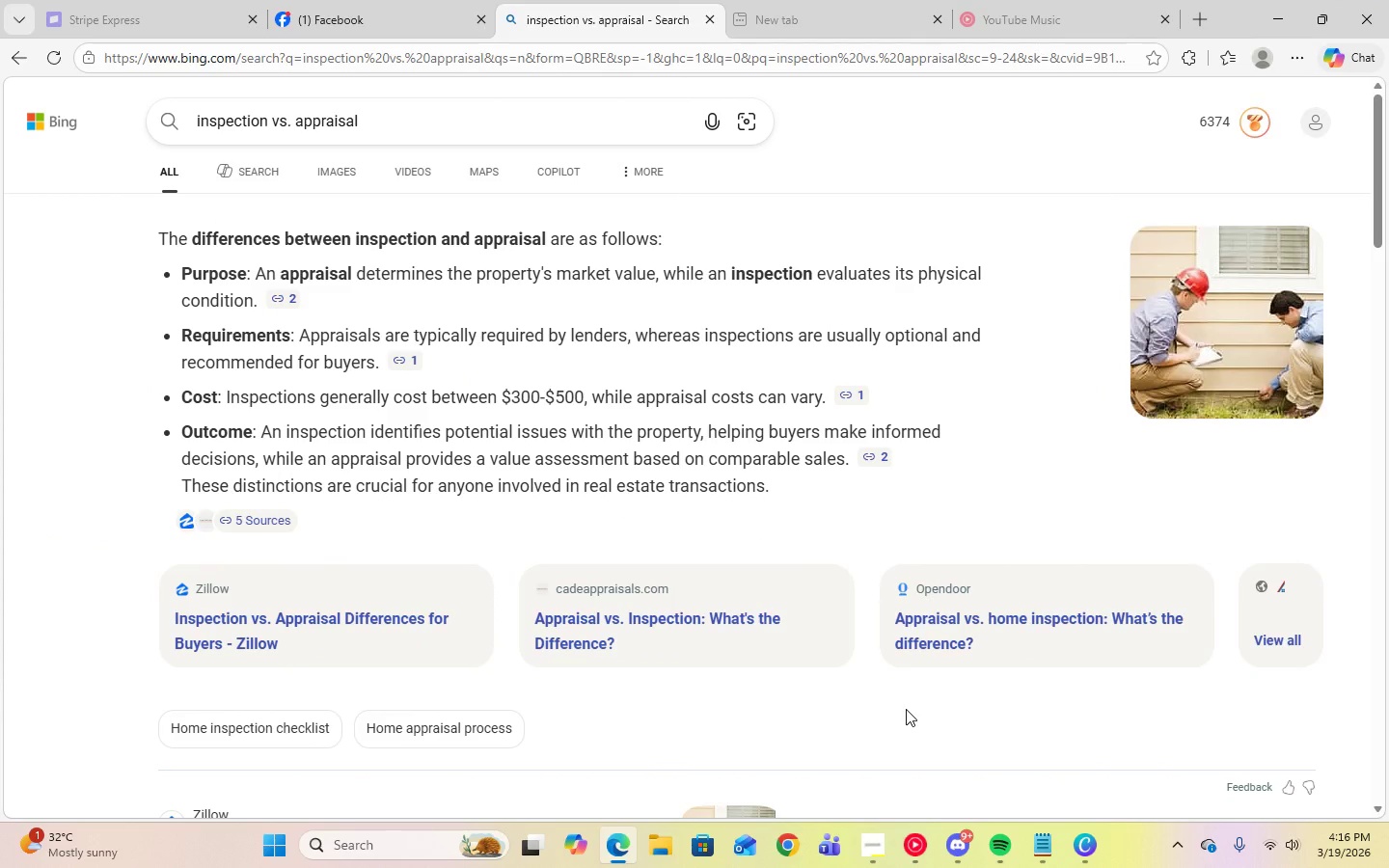 
left_click([1084, 837])
 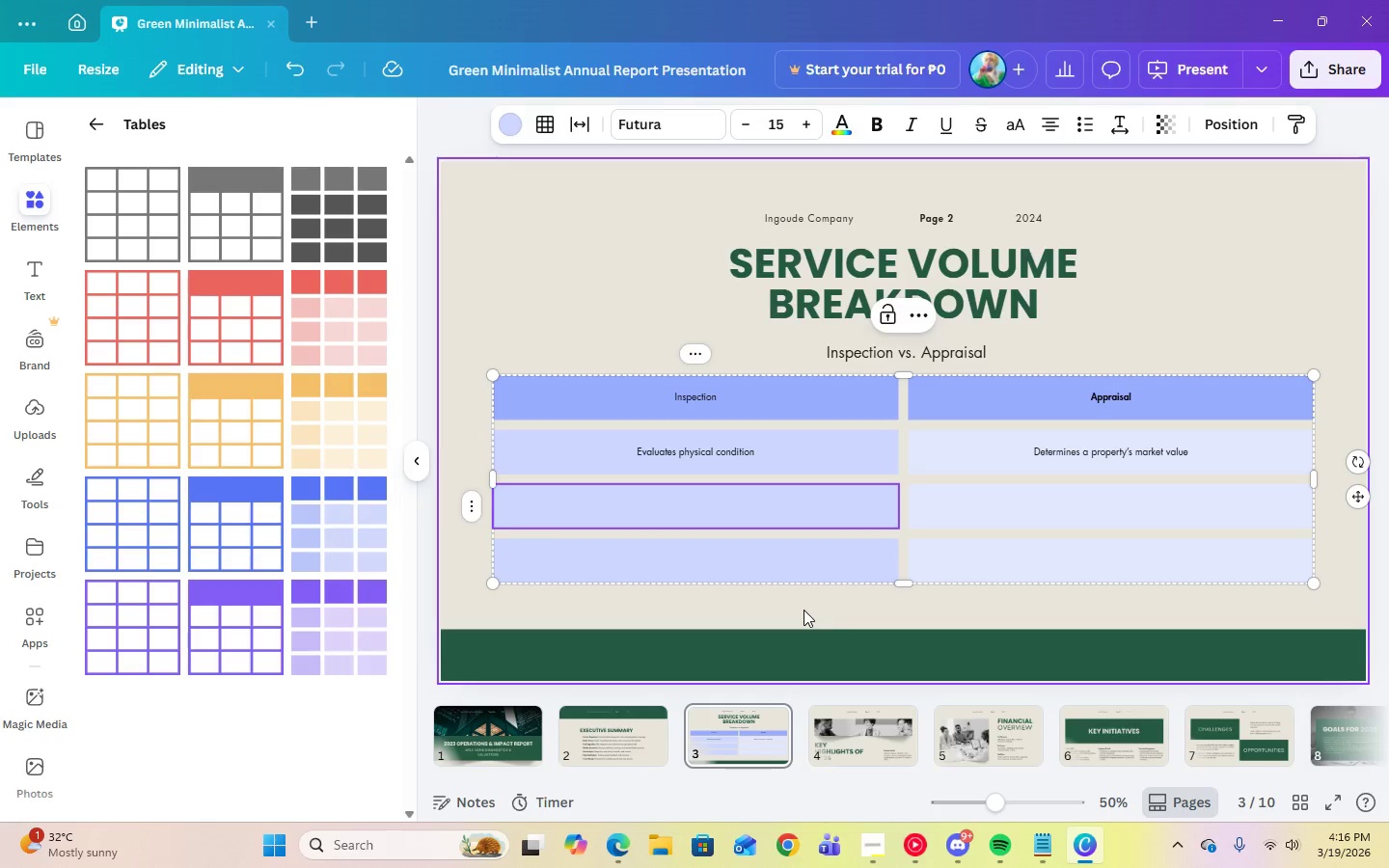 
type(Optional & recommended for buyers)
 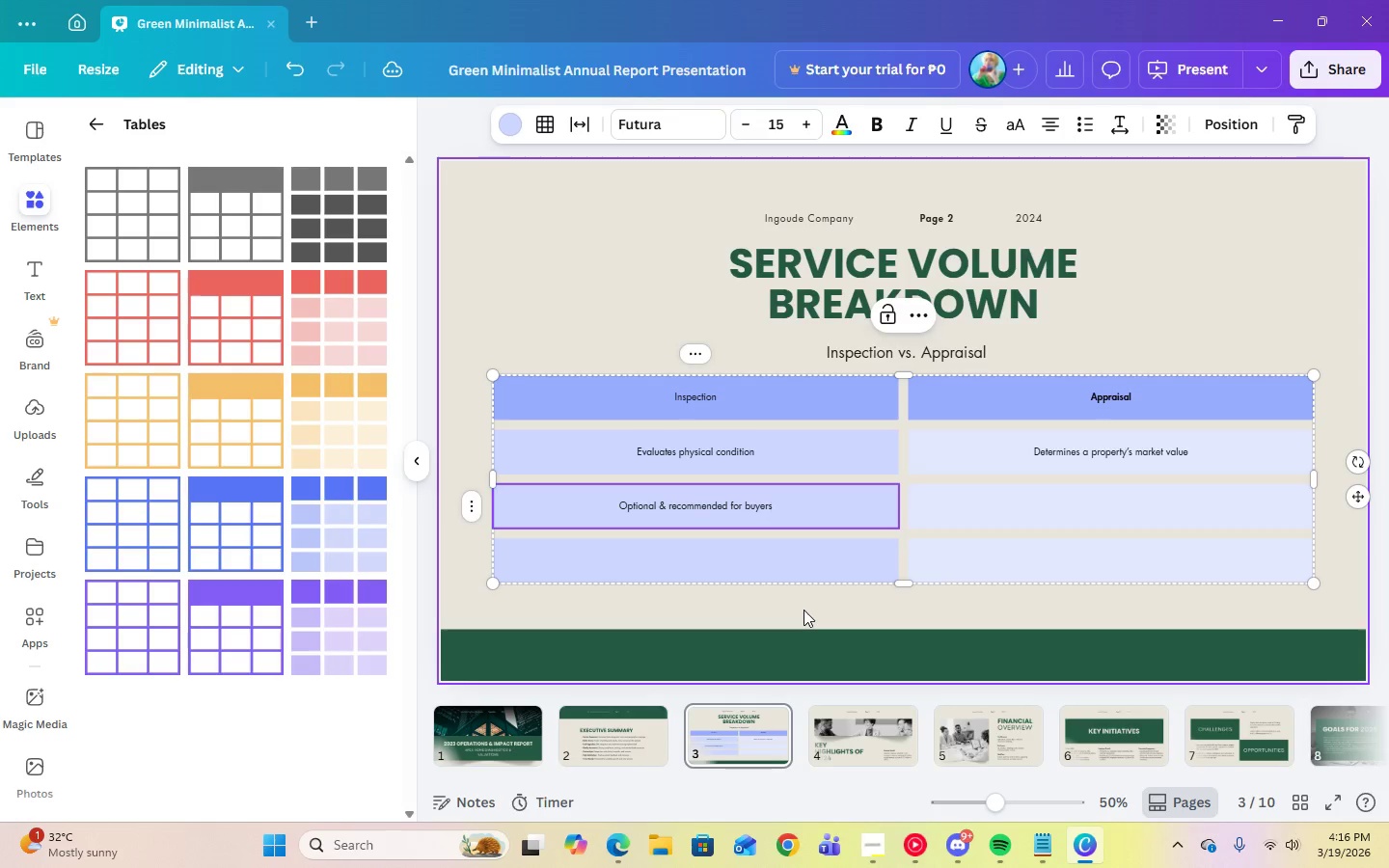 
key(ArrowRight)
 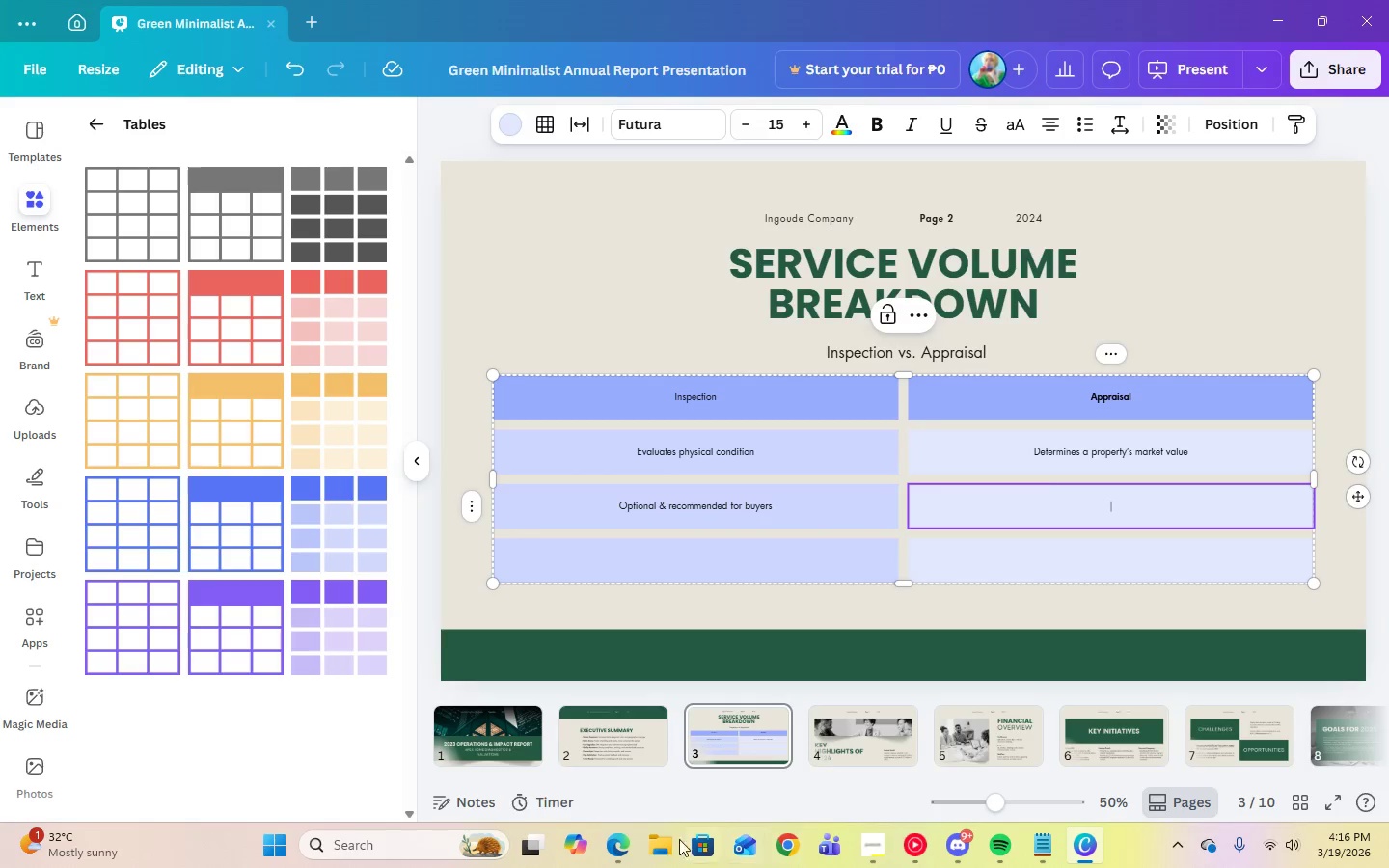 
left_click([622, 850])
 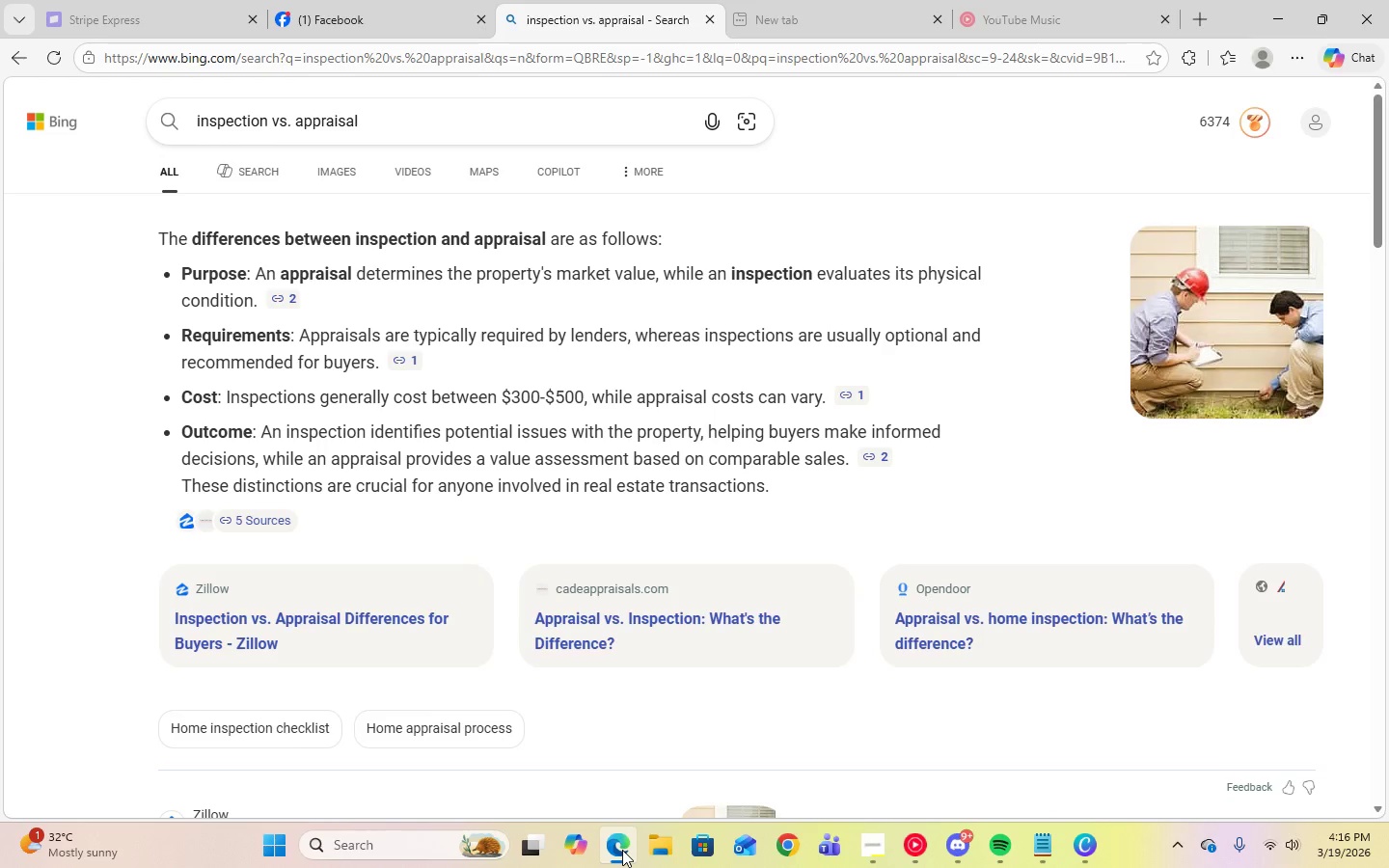 
left_click([622, 850])
 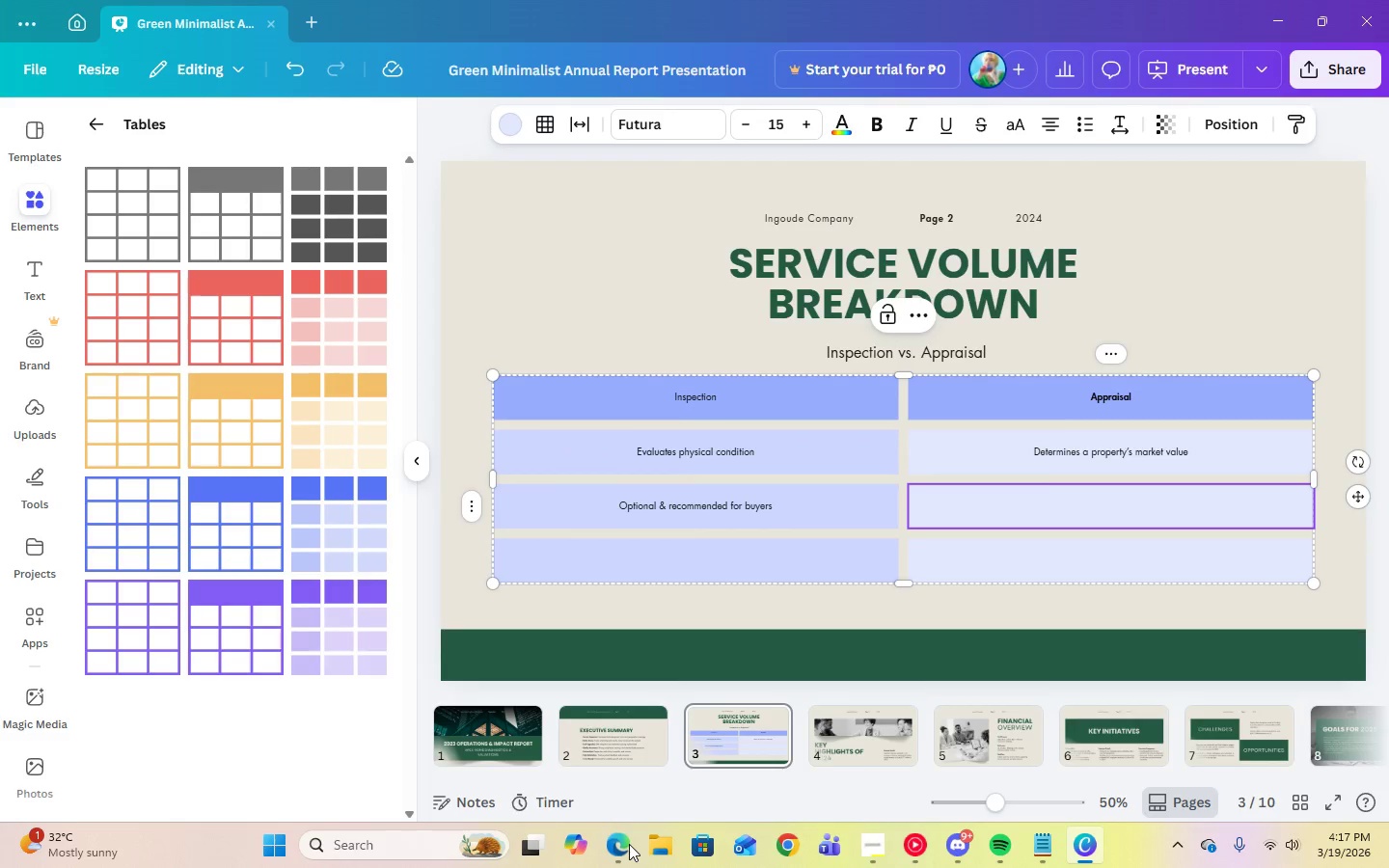 
type(Typically required by lemder)
key(Backspace)
key(Backspace)
key(Backspace)
key(Backspace)
type(nders)
 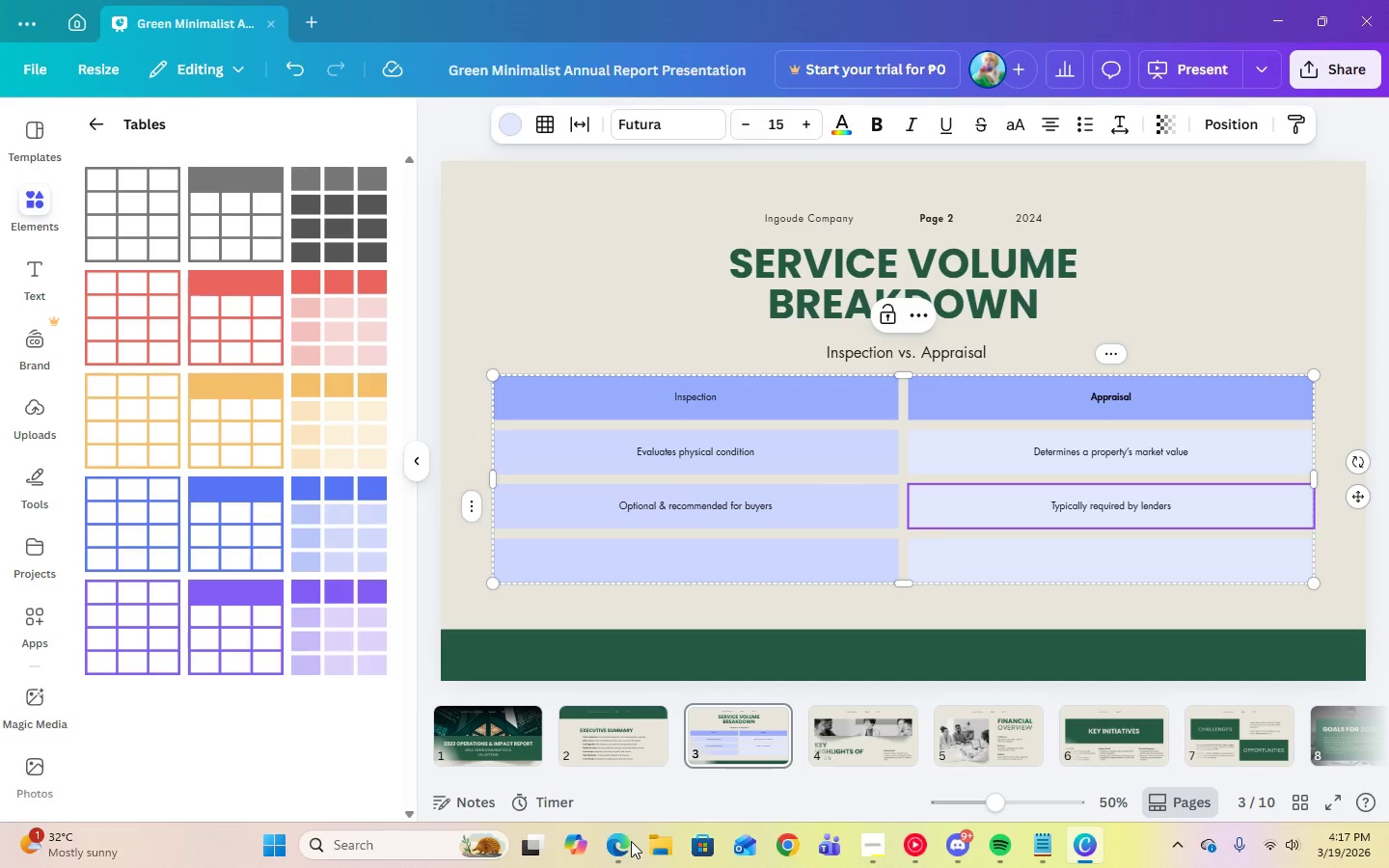 
key(ArrowDown)
 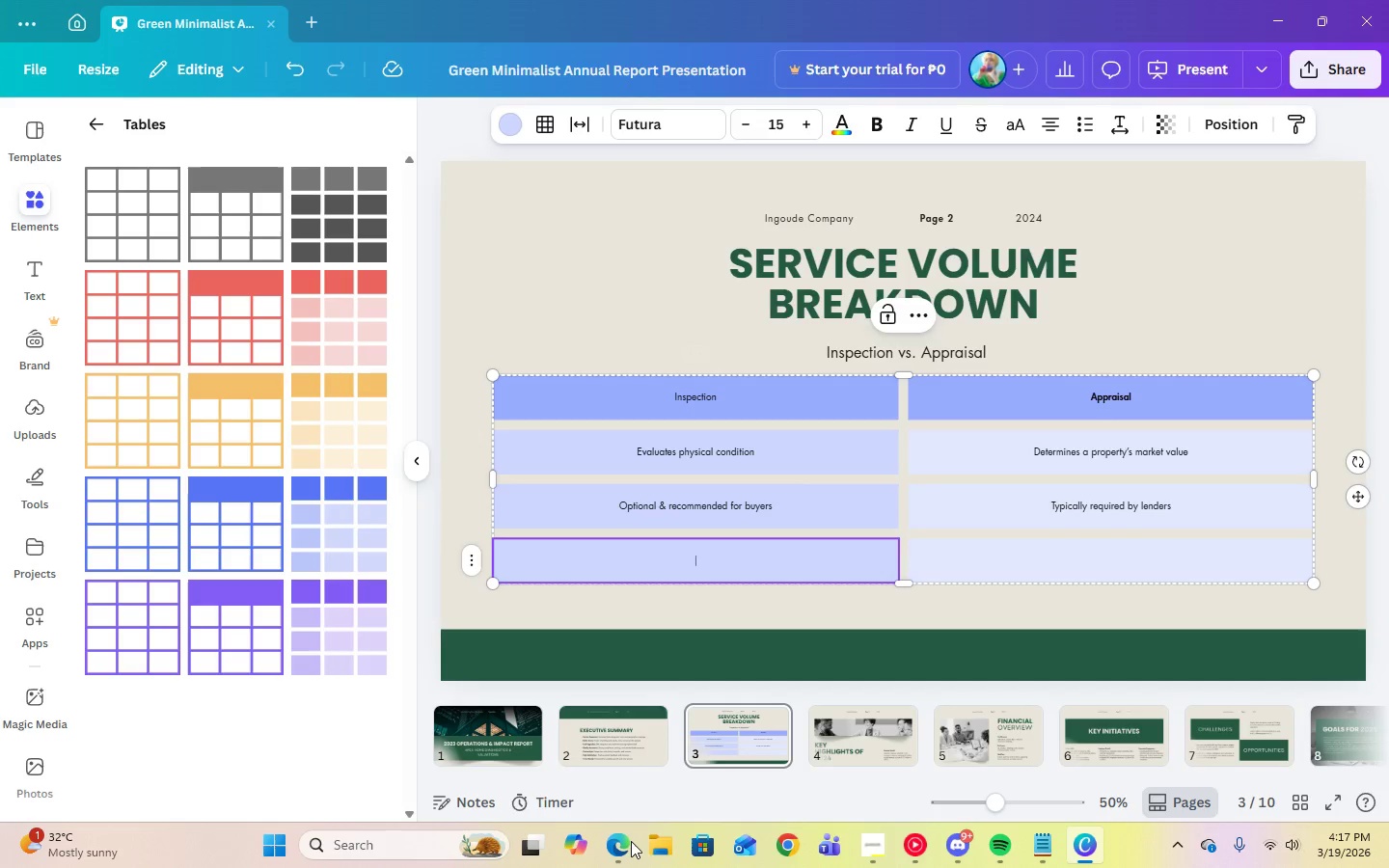 
key(ArrowLeft)
 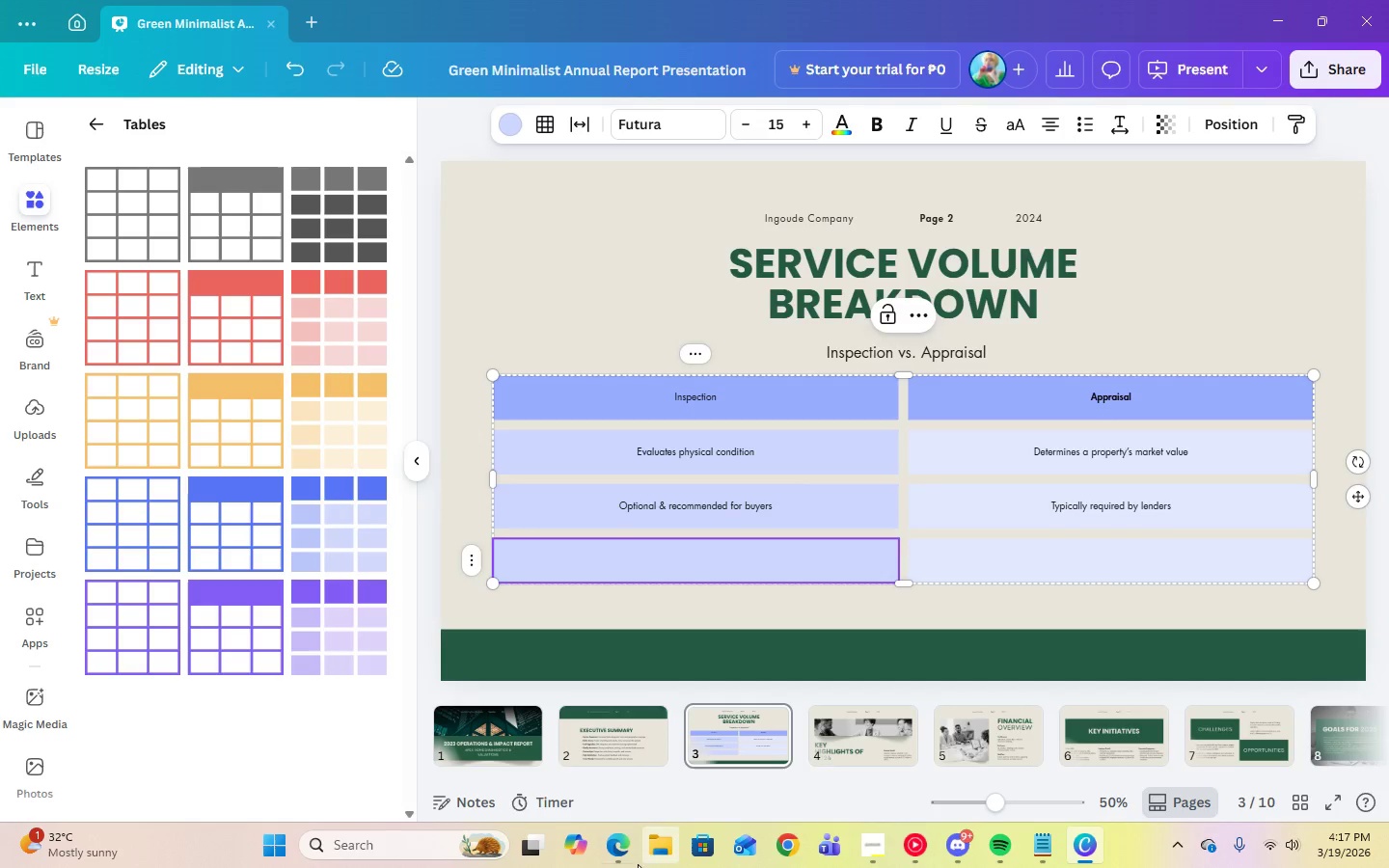 
left_click([620, 860])
 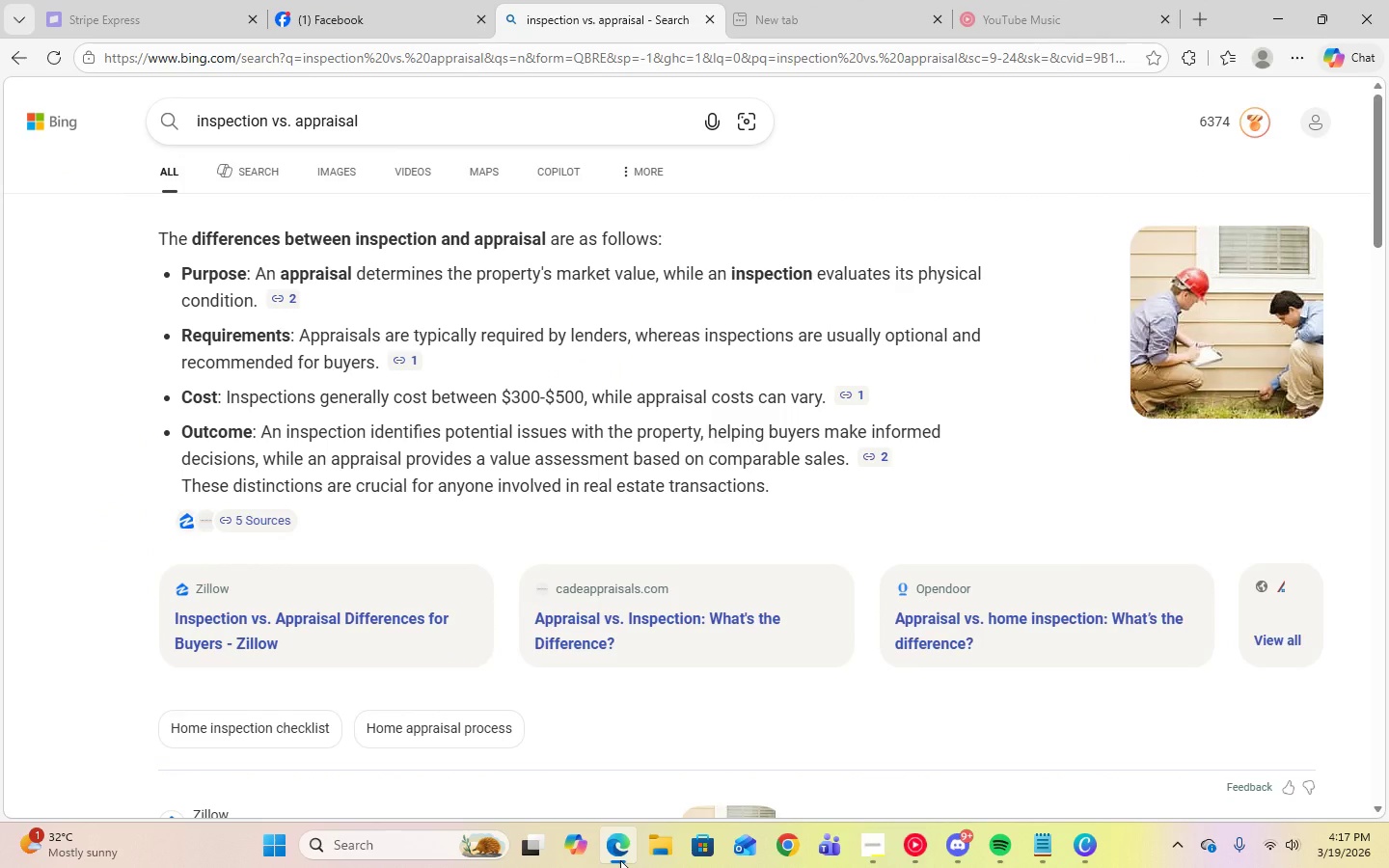 
wait(6.34)
 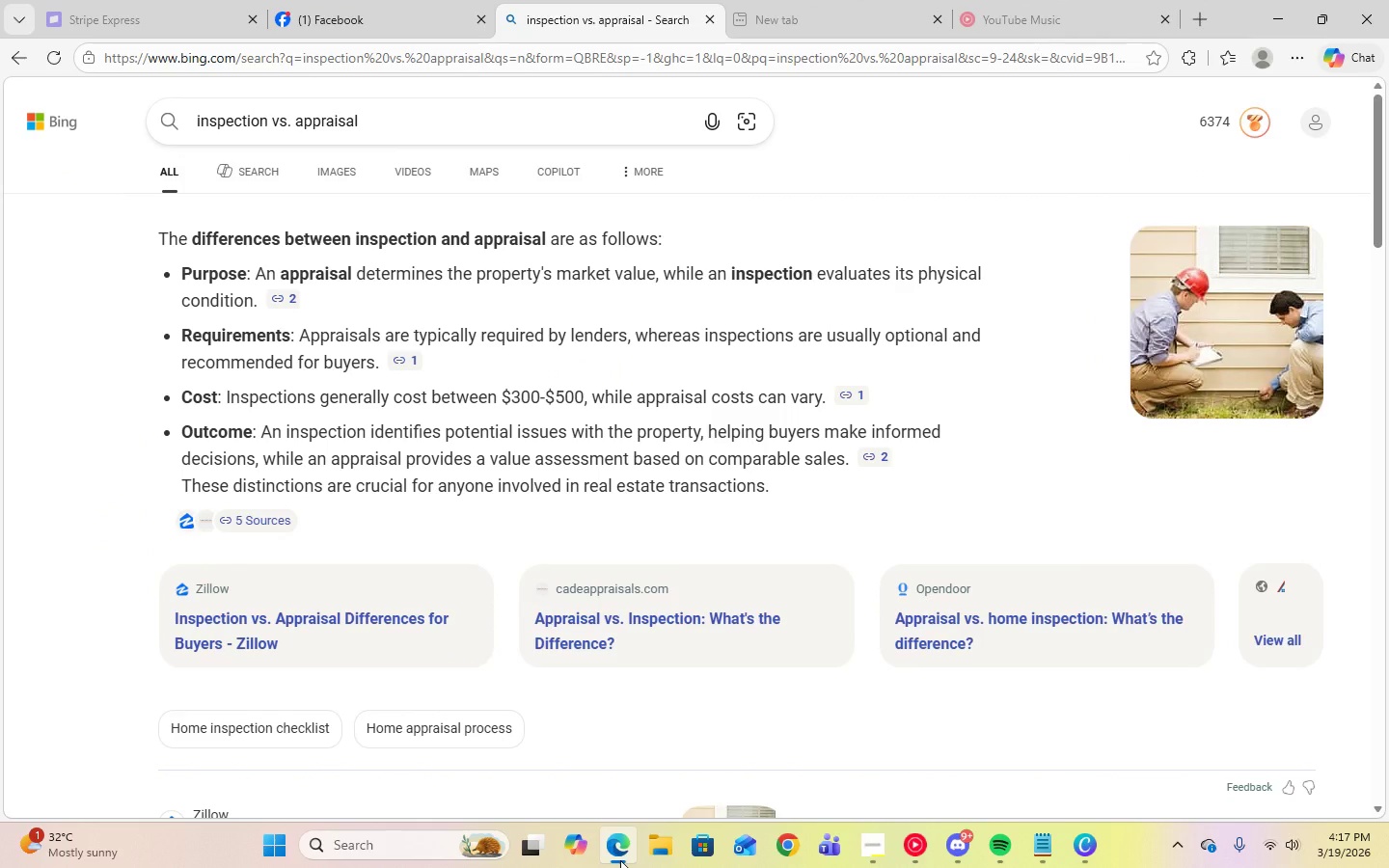 
left_click([620, 860])
 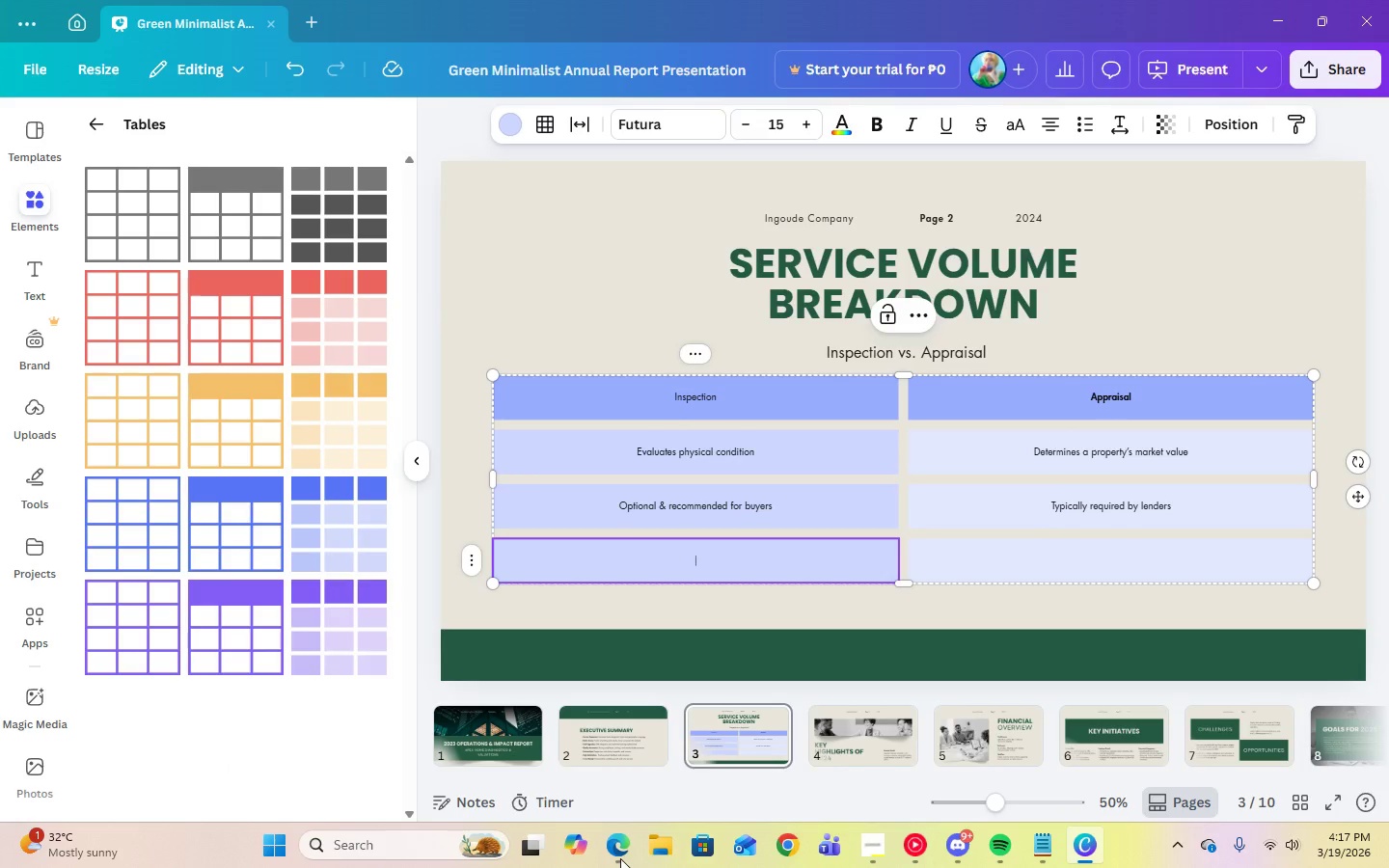 
type(Cost between $300-$500)
 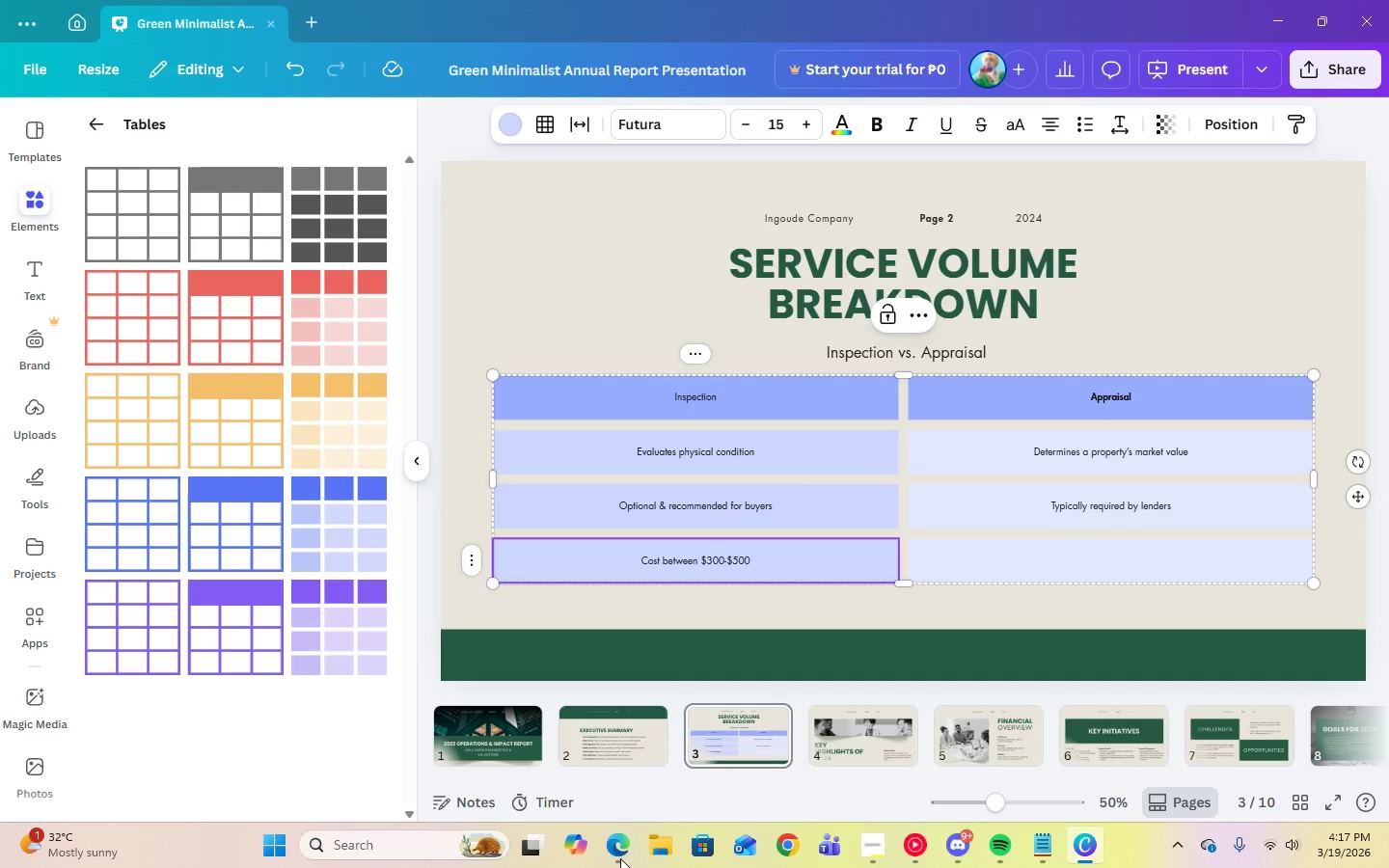 
key(ArrowRight)
 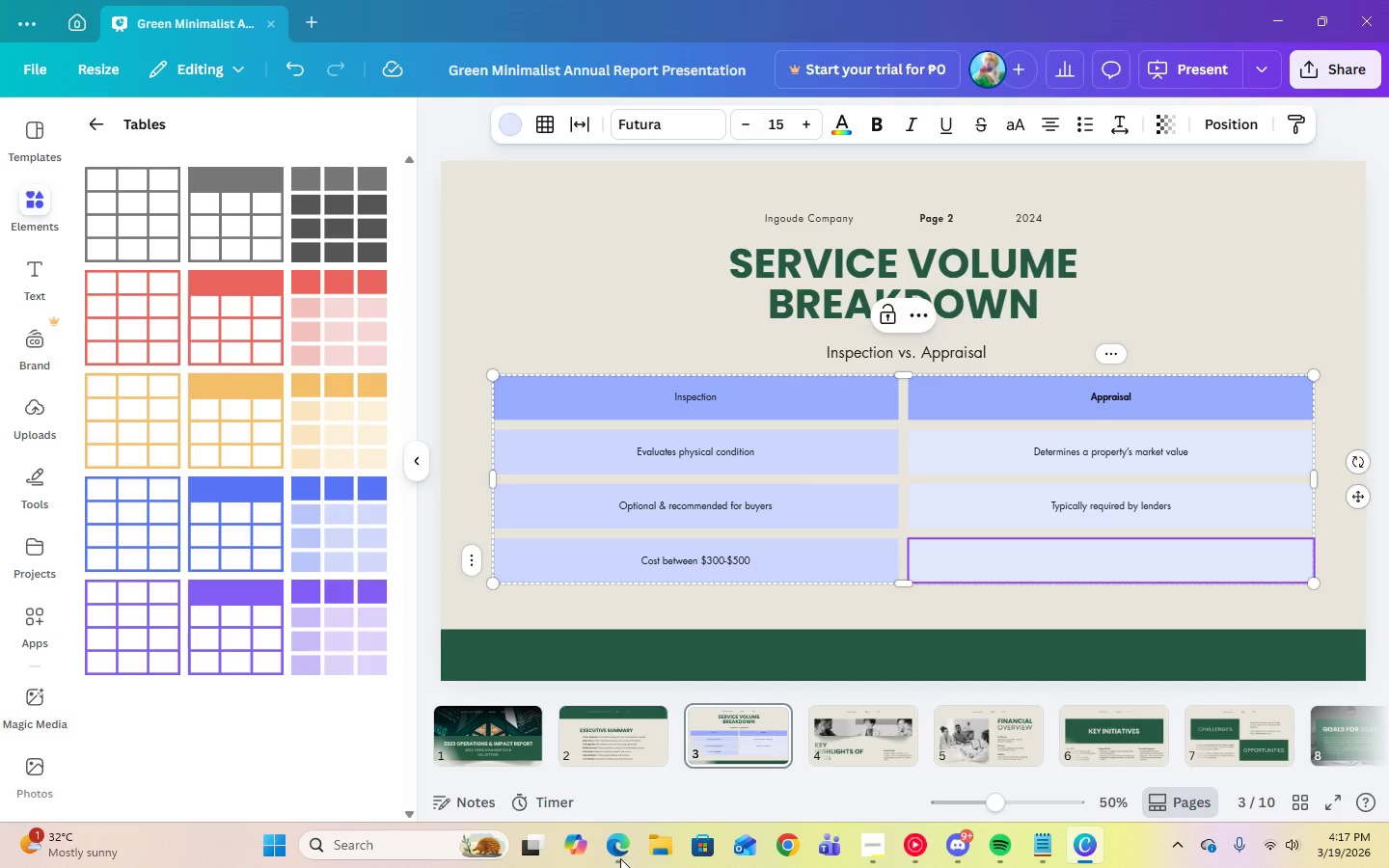 
type(Price varies)
 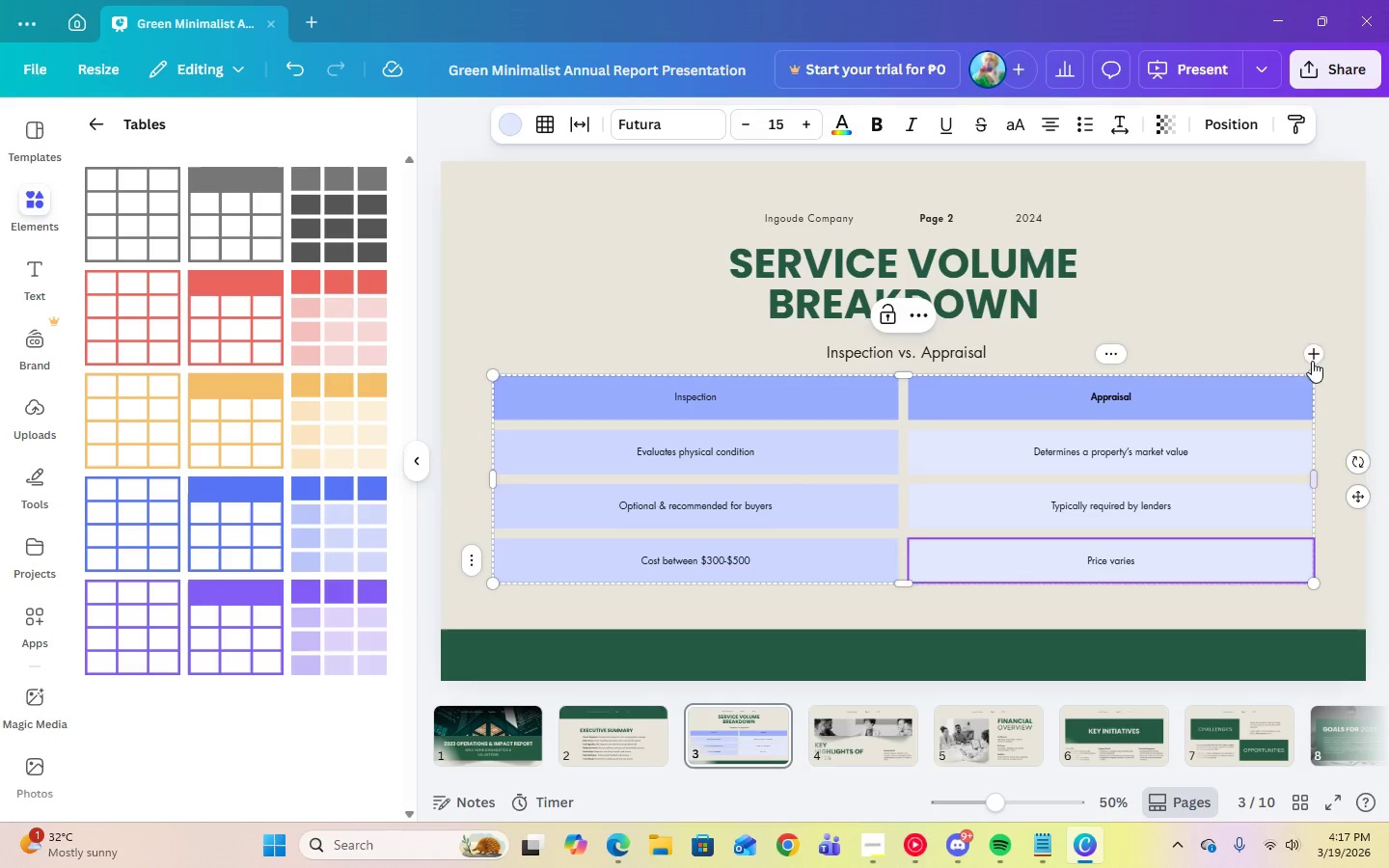 
left_click([1276, 298])
 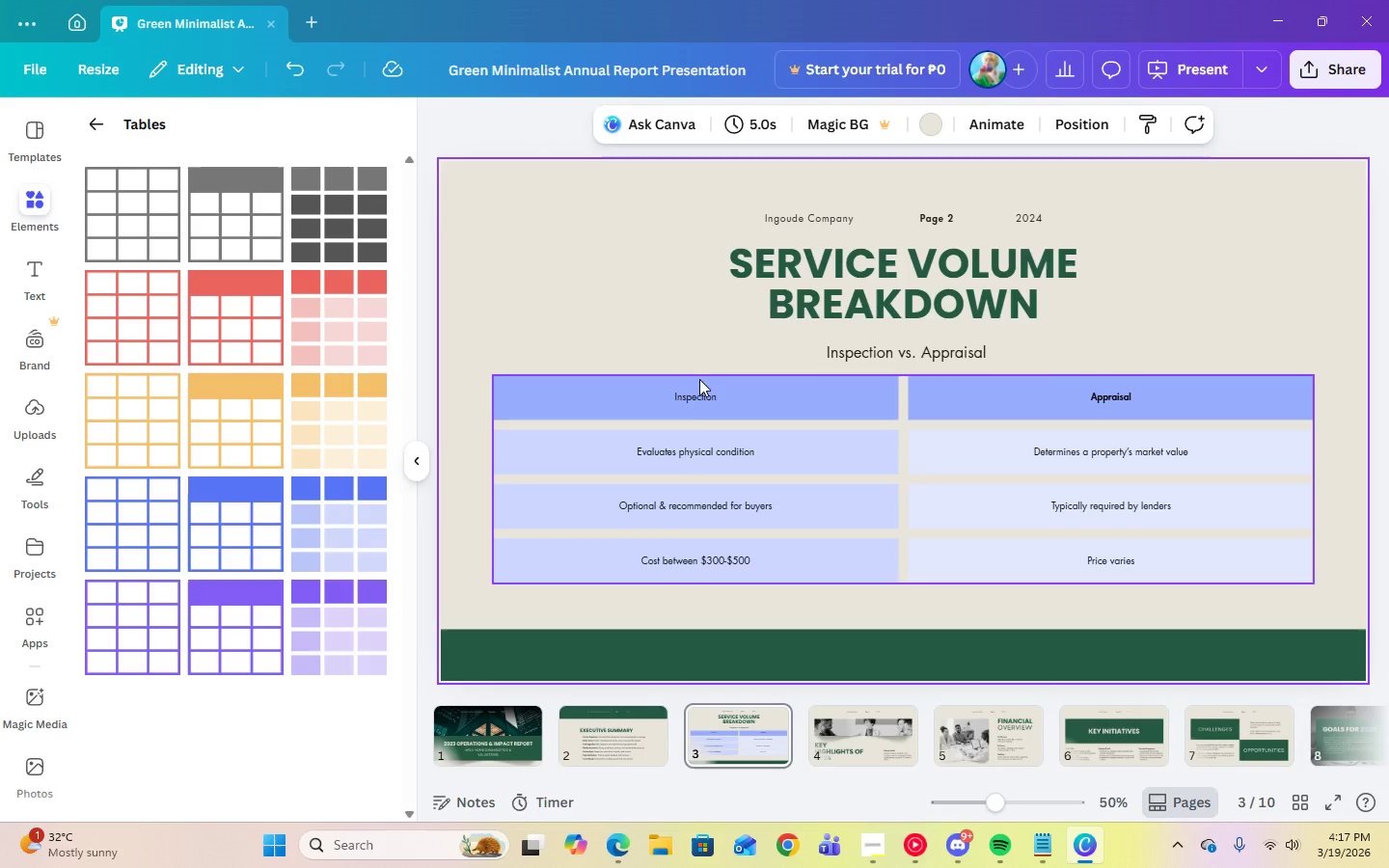 
left_click([696, 393])
 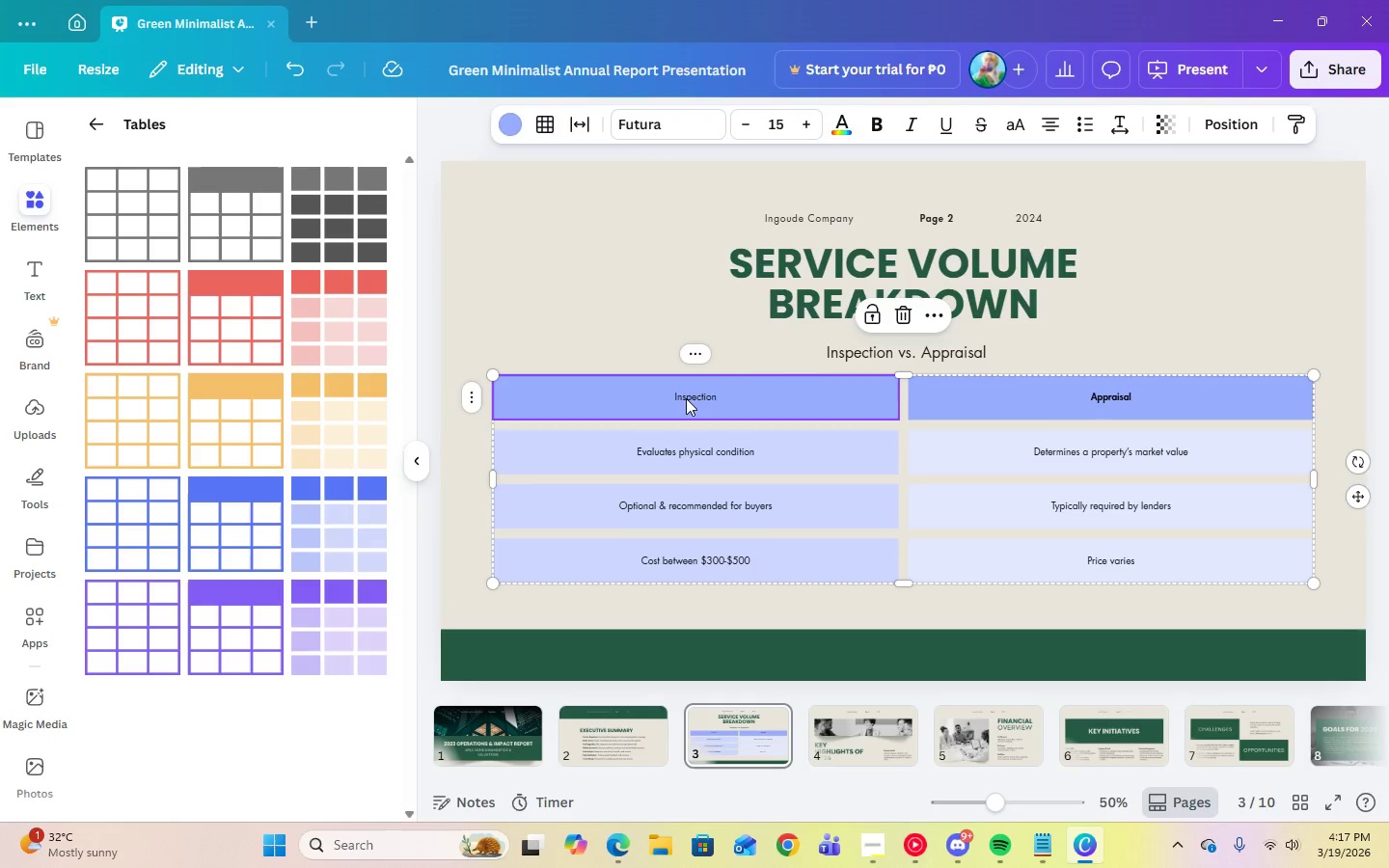 
left_click_drag(start_coordinate=[685, 398], to_coordinate=[1032, 393])
 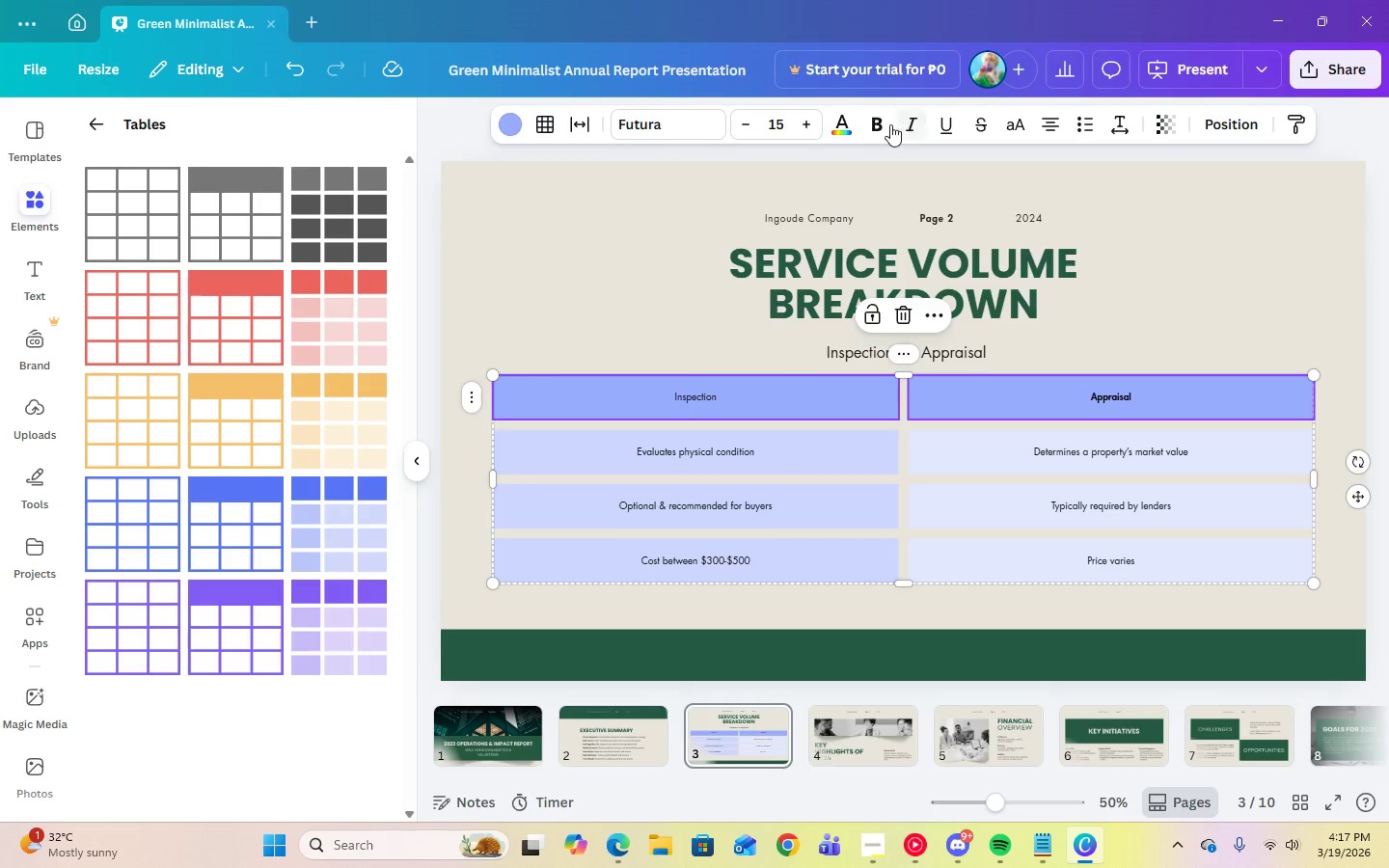 
left_click([884, 124])
 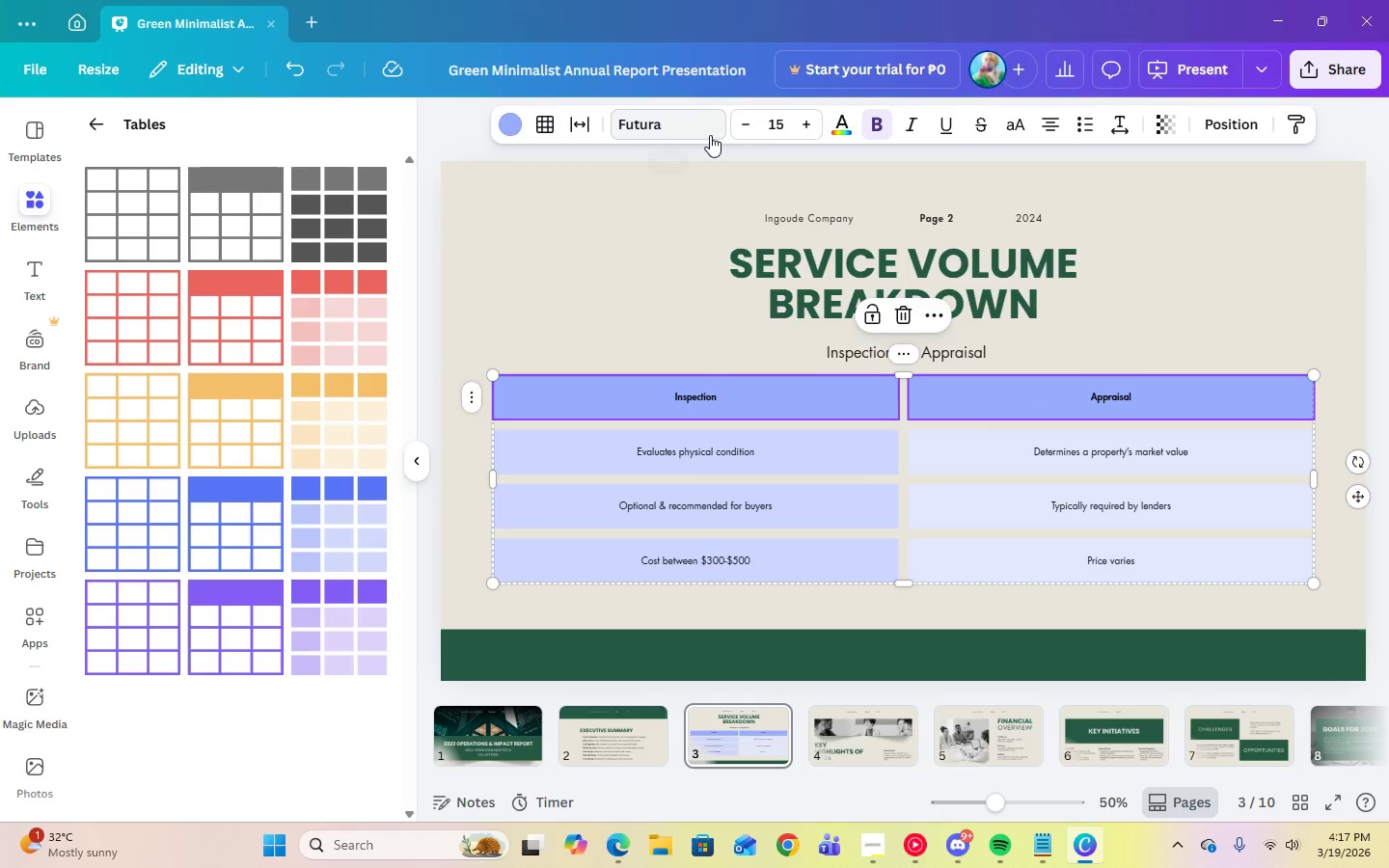 
left_click([774, 130])
 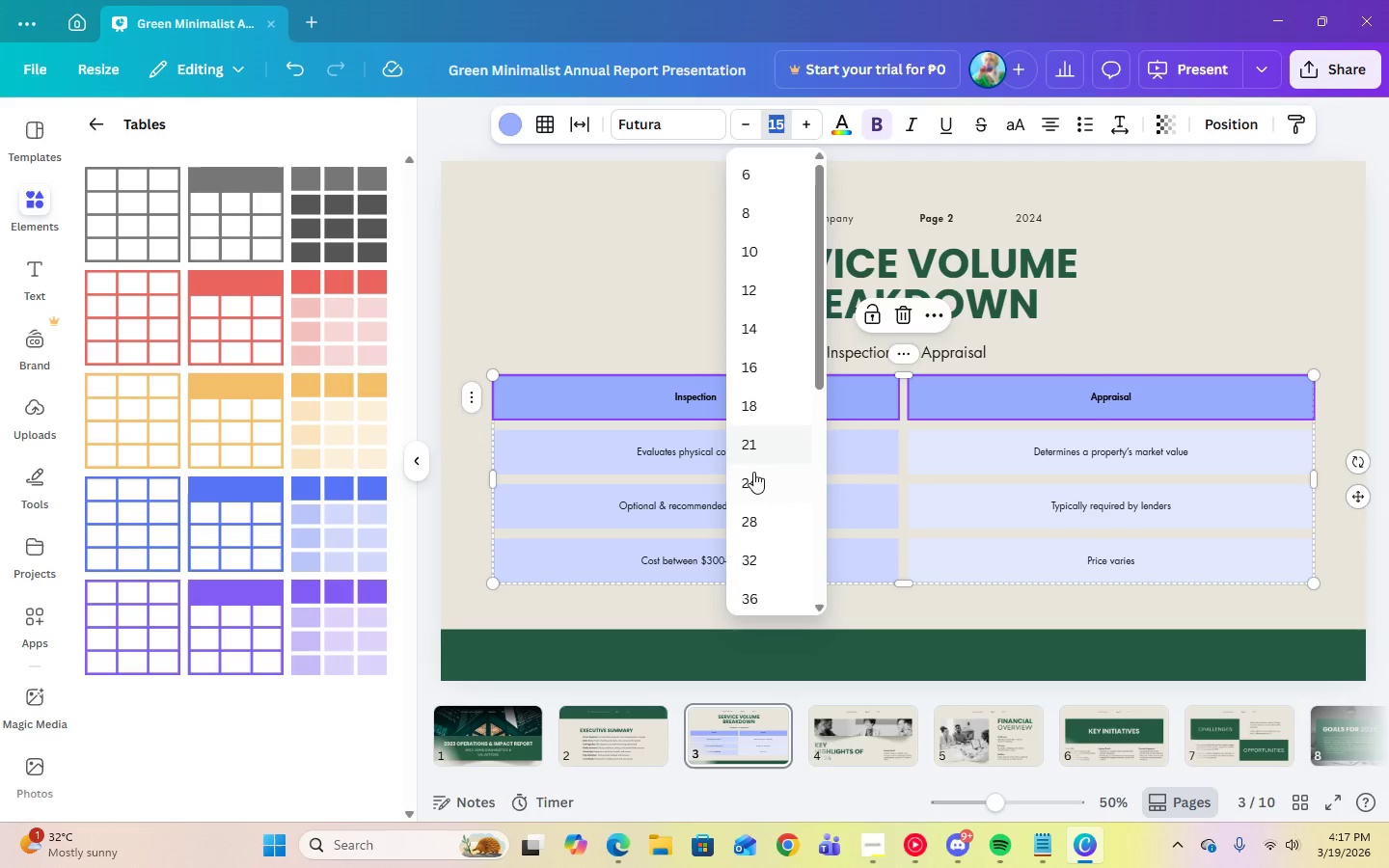 
left_click([753, 476])
 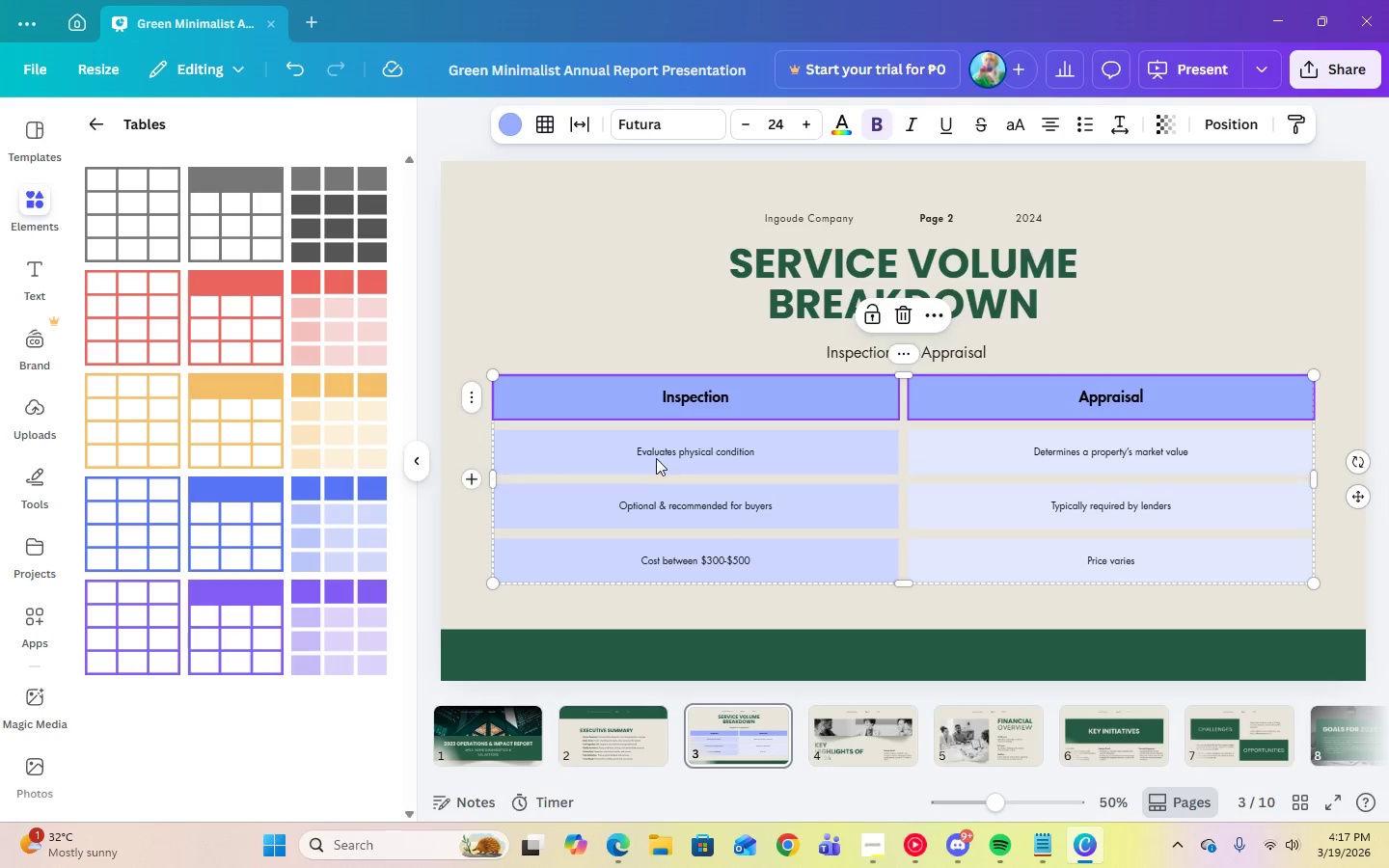 
left_click([652, 452])
 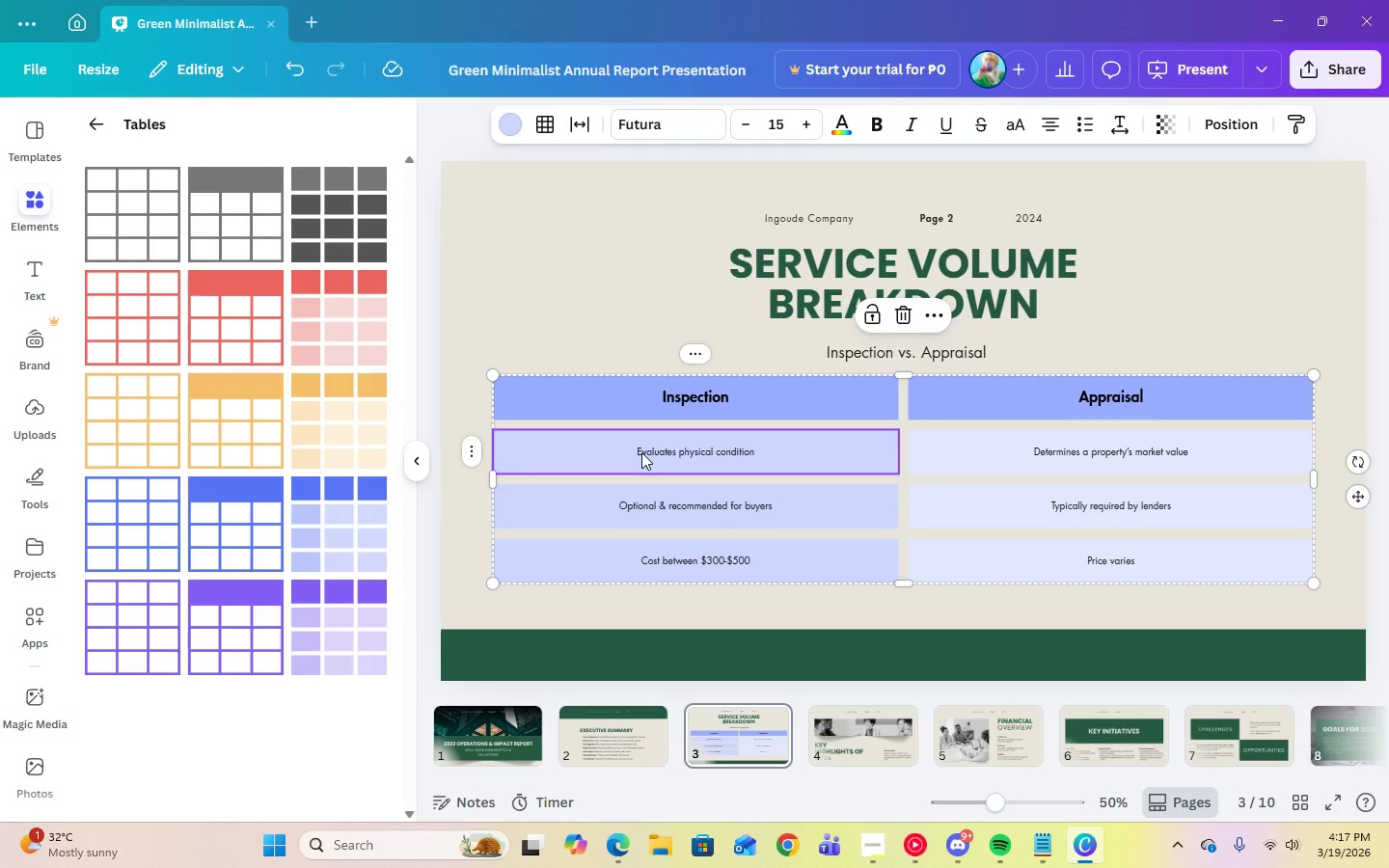 
left_click_drag(start_coordinate=[641, 452], to_coordinate=[1099, 571])
 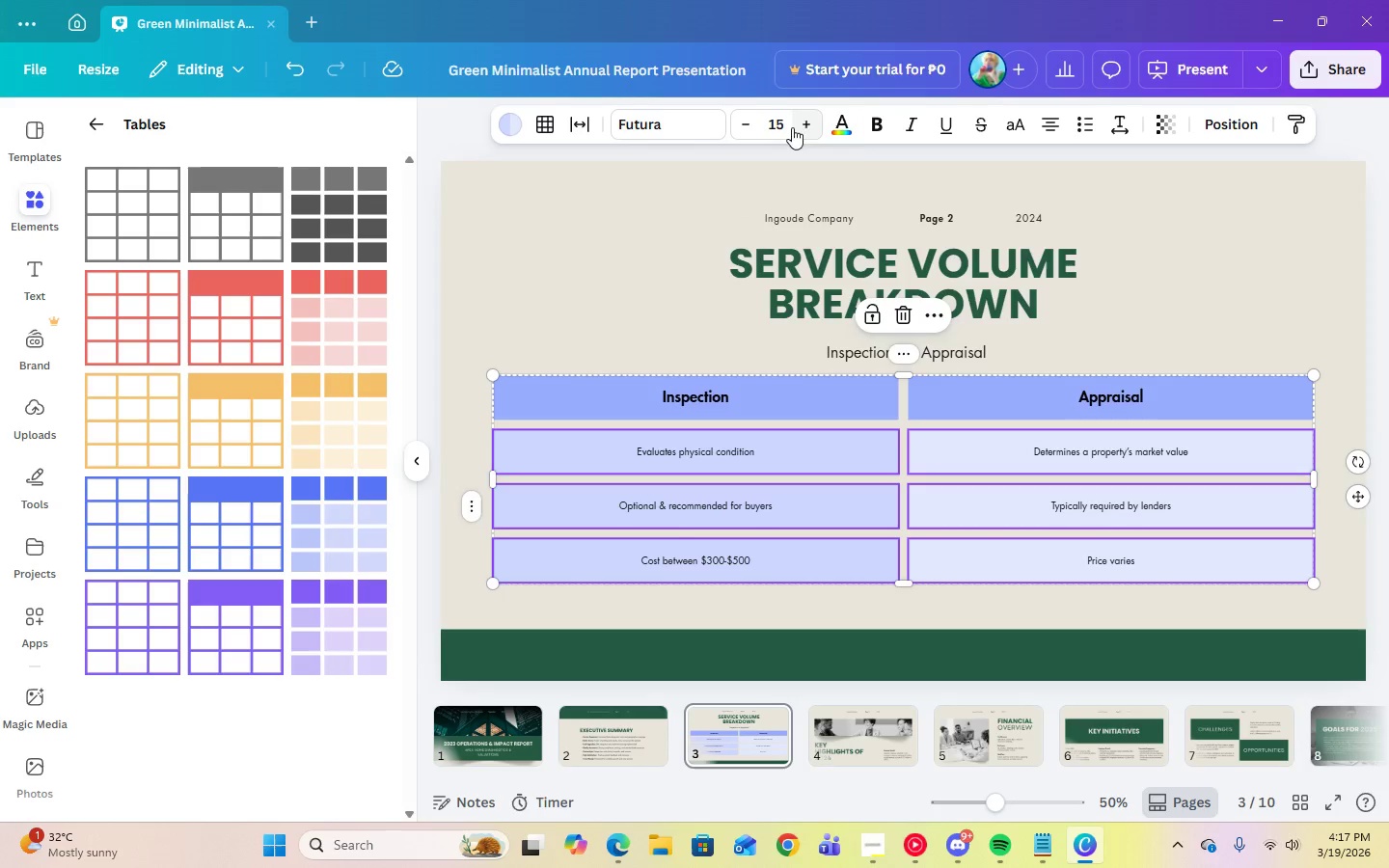 
left_click([786, 127])
 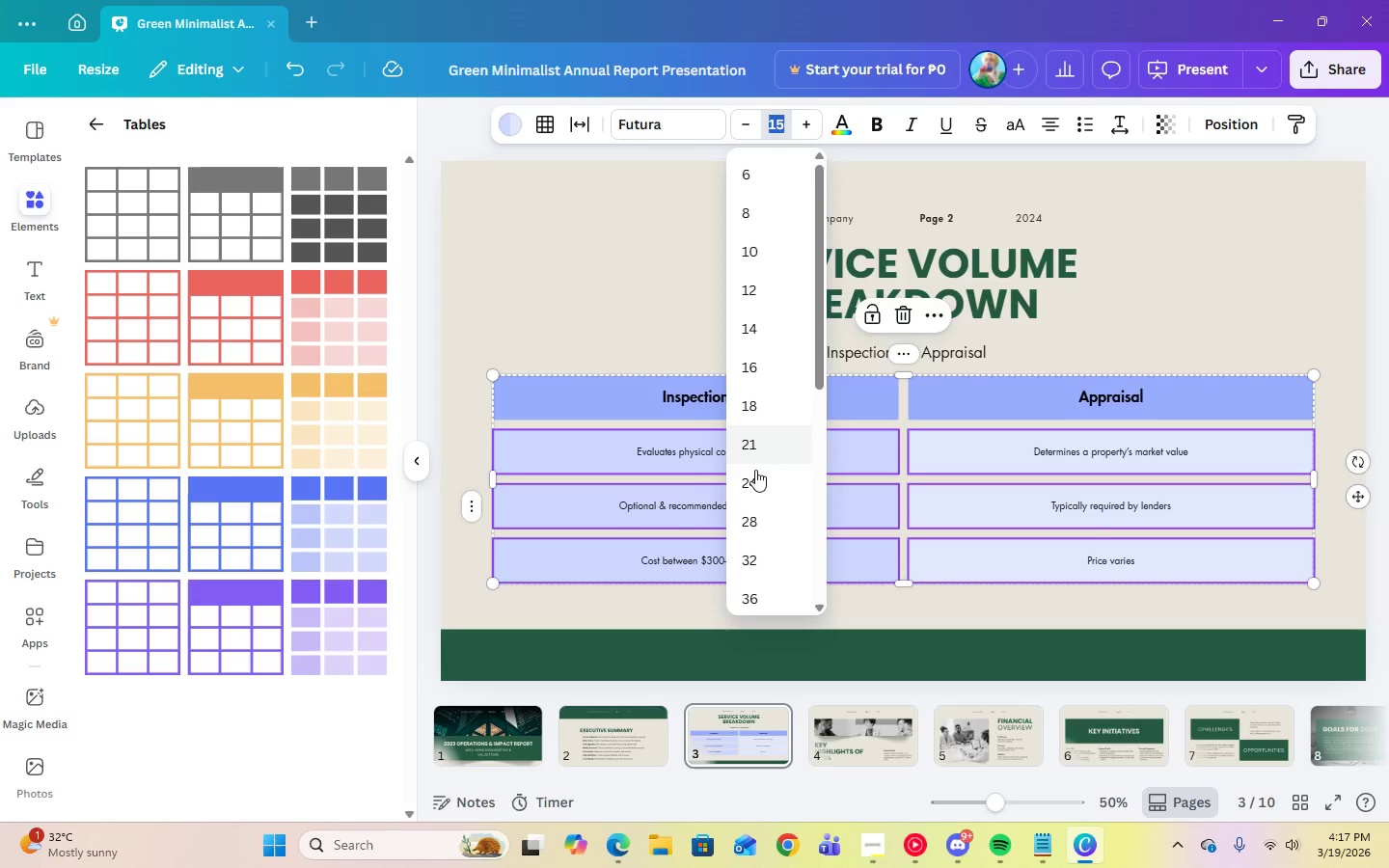 
left_click([755, 477])
 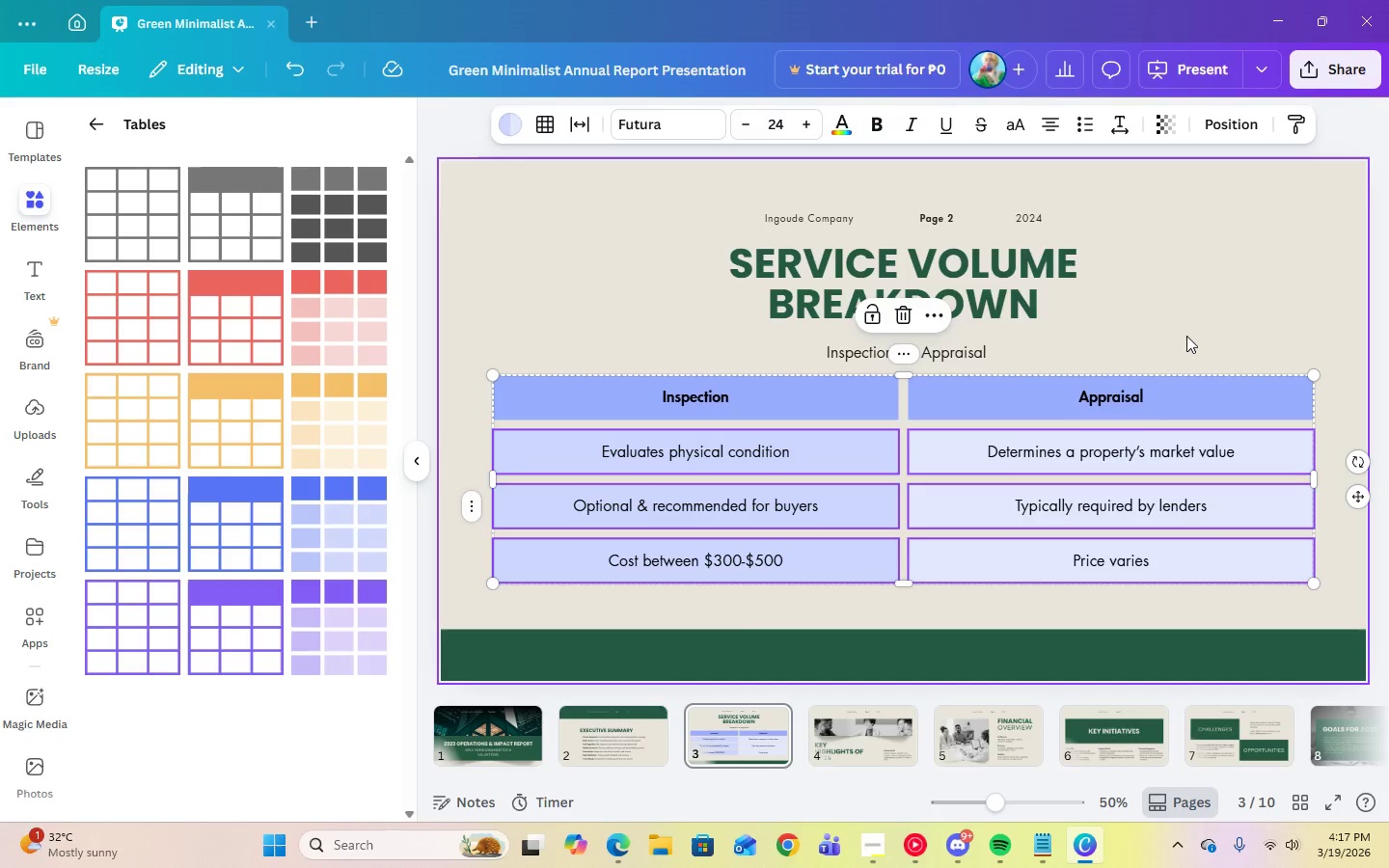 
left_click([1232, 333])
 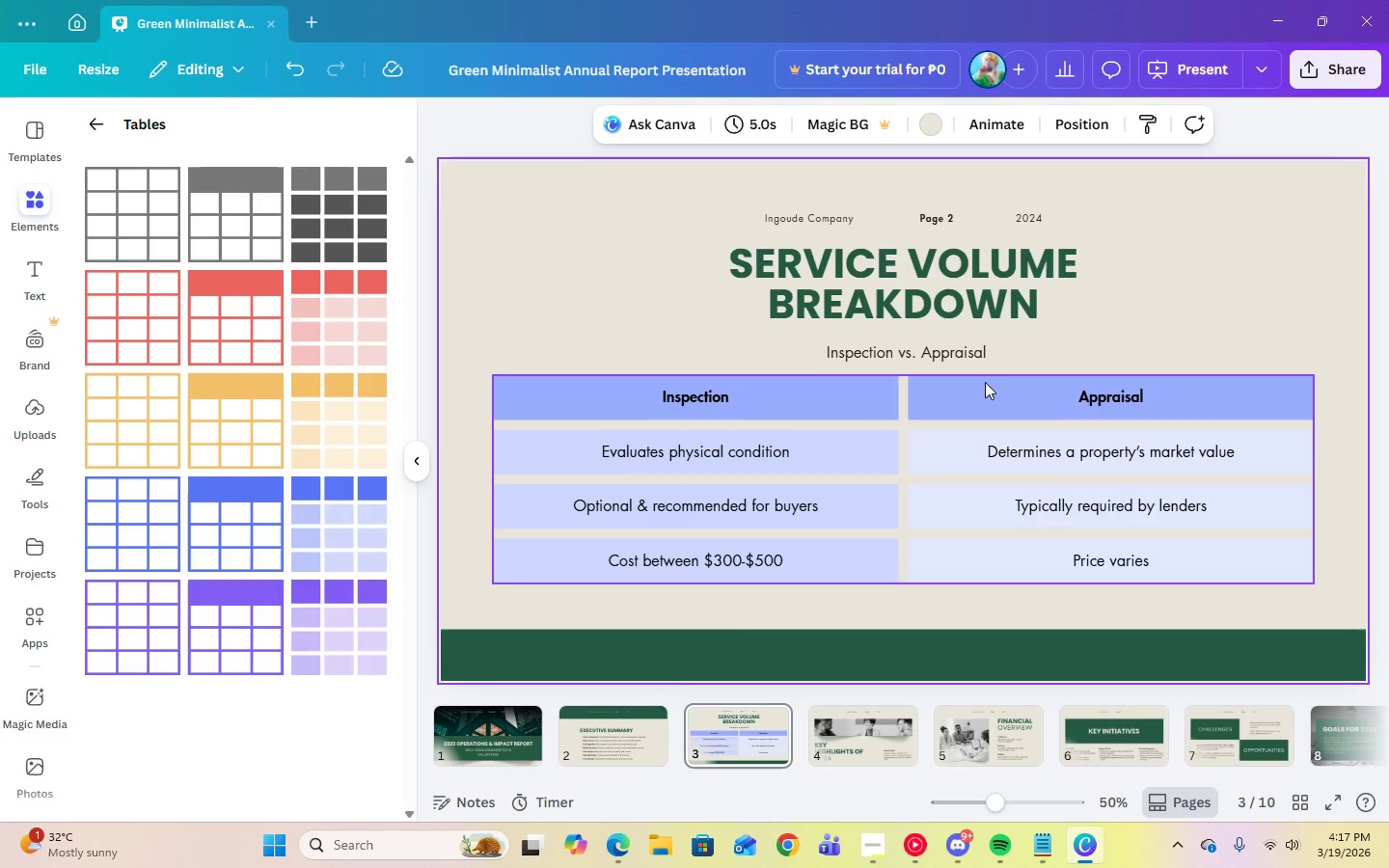 
left_click([985, 380])
 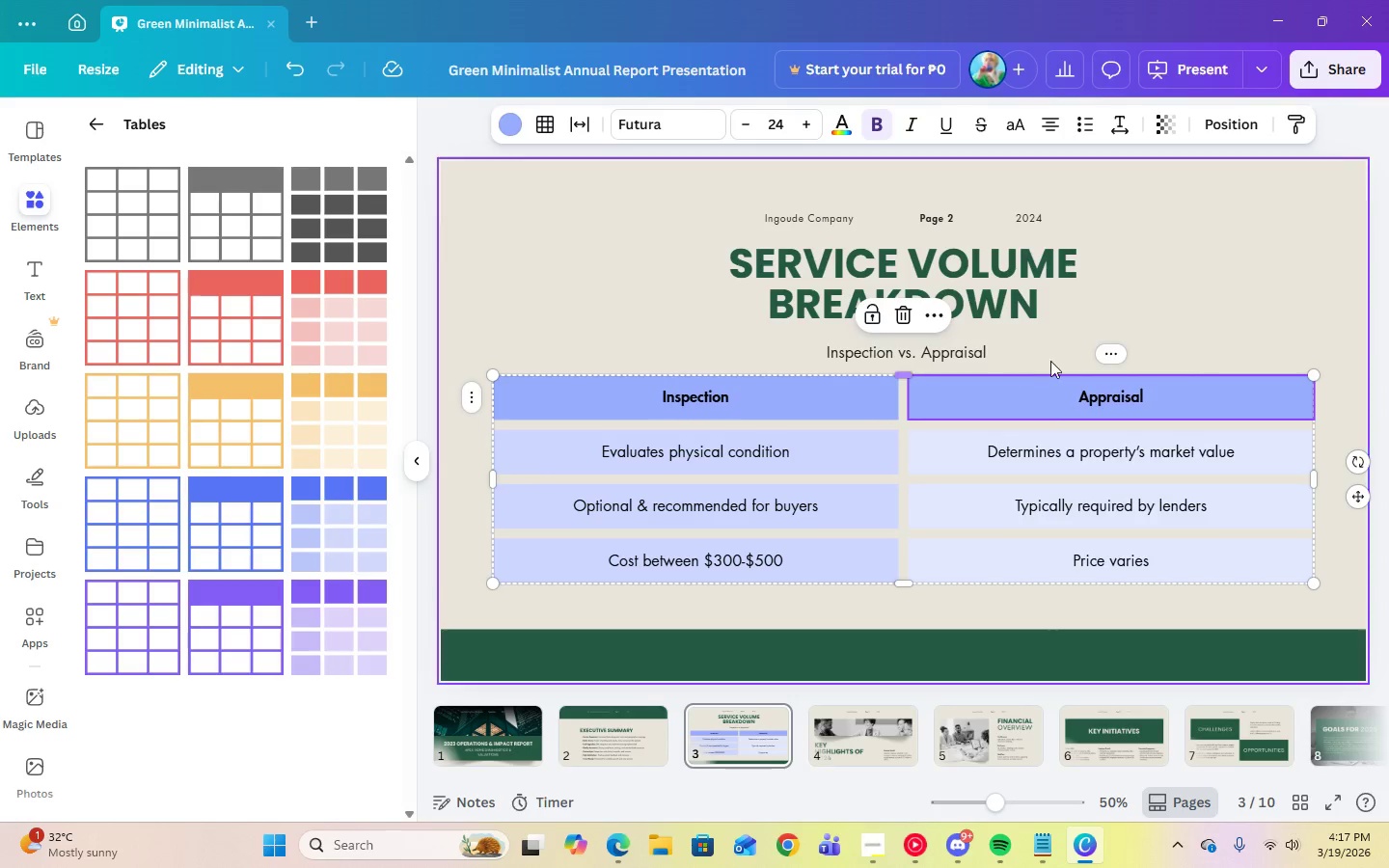 
left_click([1068, 353])
 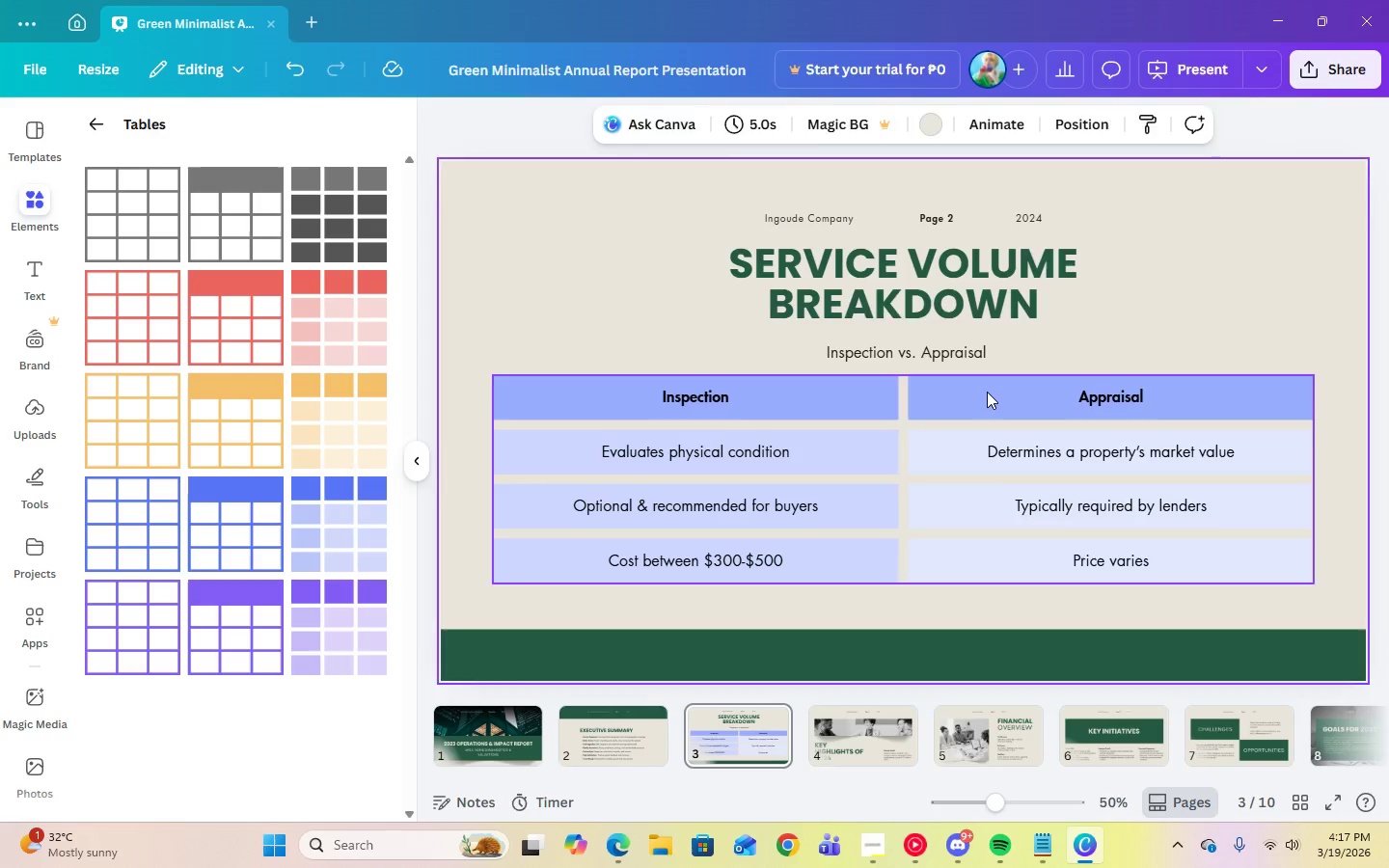 
left_click_drag(start_coordinate=[987, 392], to_coordinate=[987, 397])
 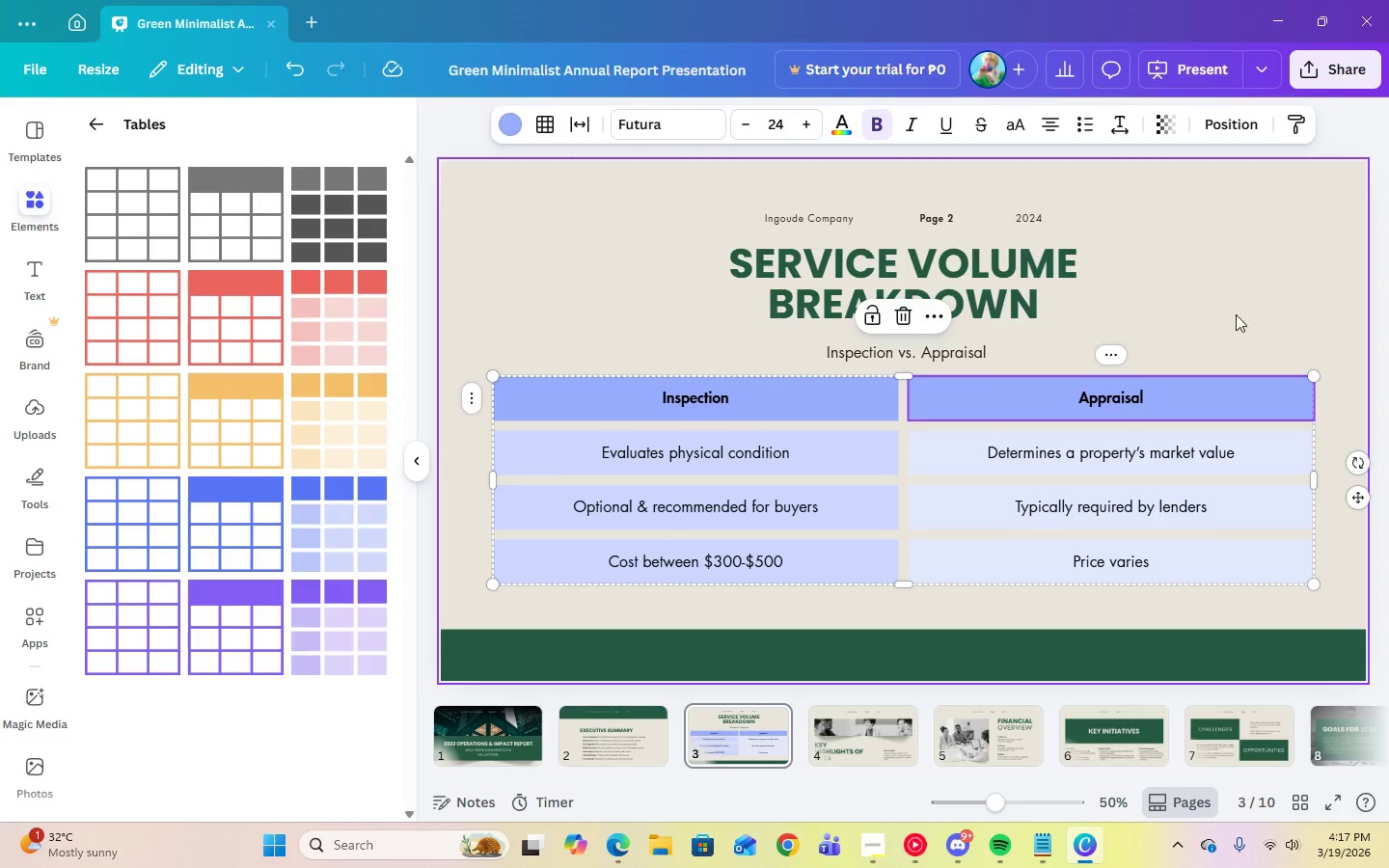 
left_click([1237, 315])
 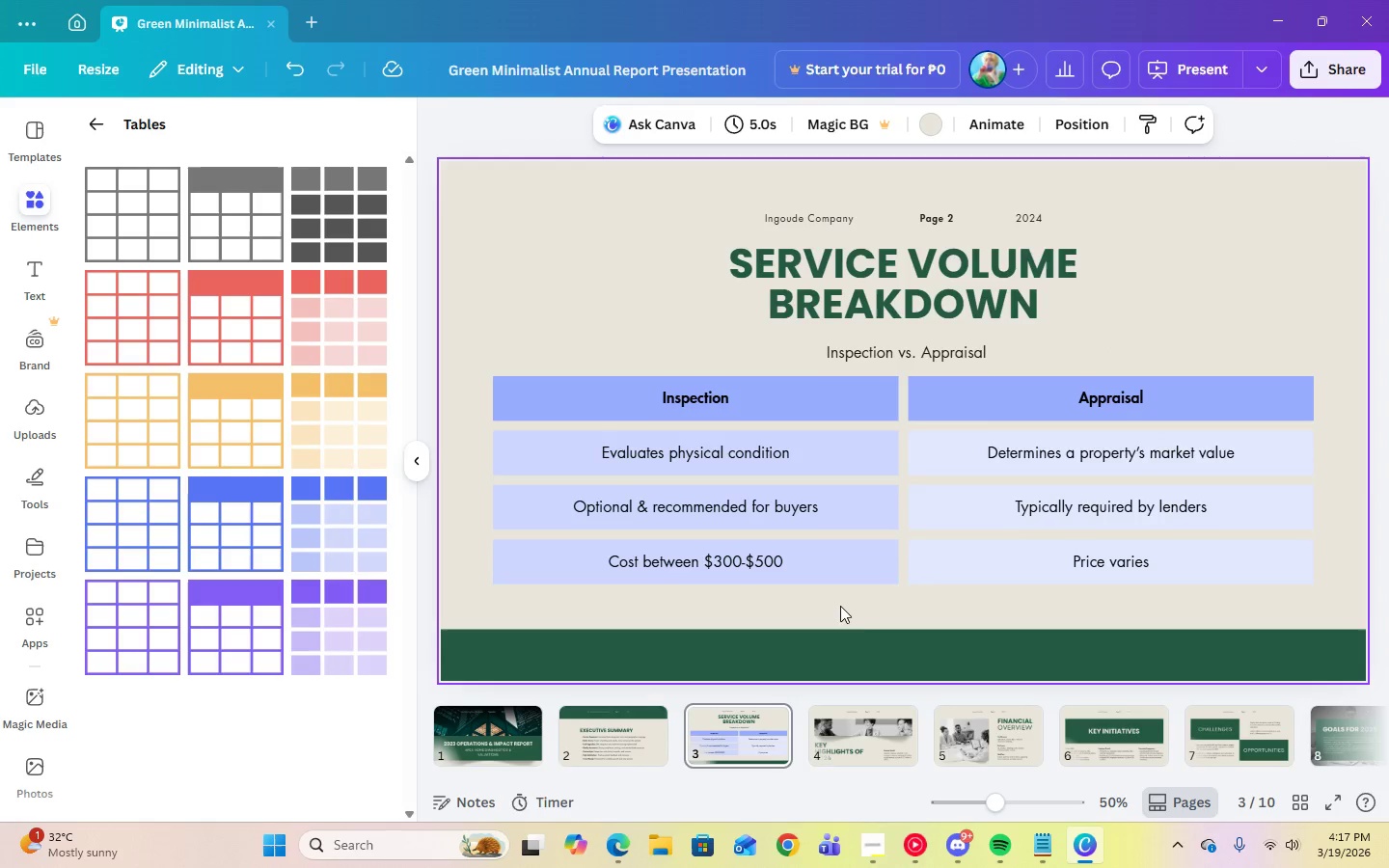 
left_click([858, 576])
 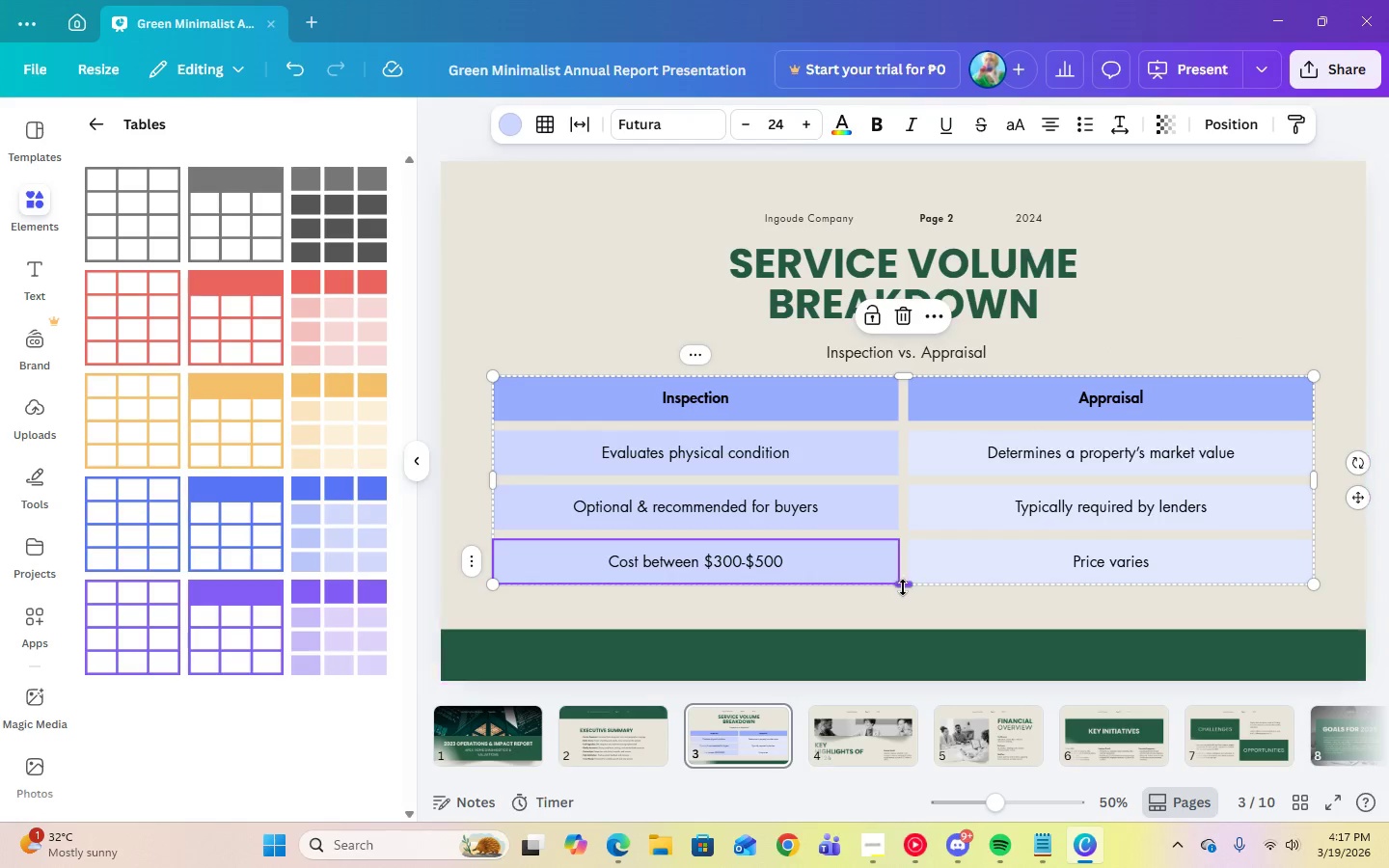 
left_click_drag(start_coordinate=[903, 586], to_coordinate=[907, 618])
 